 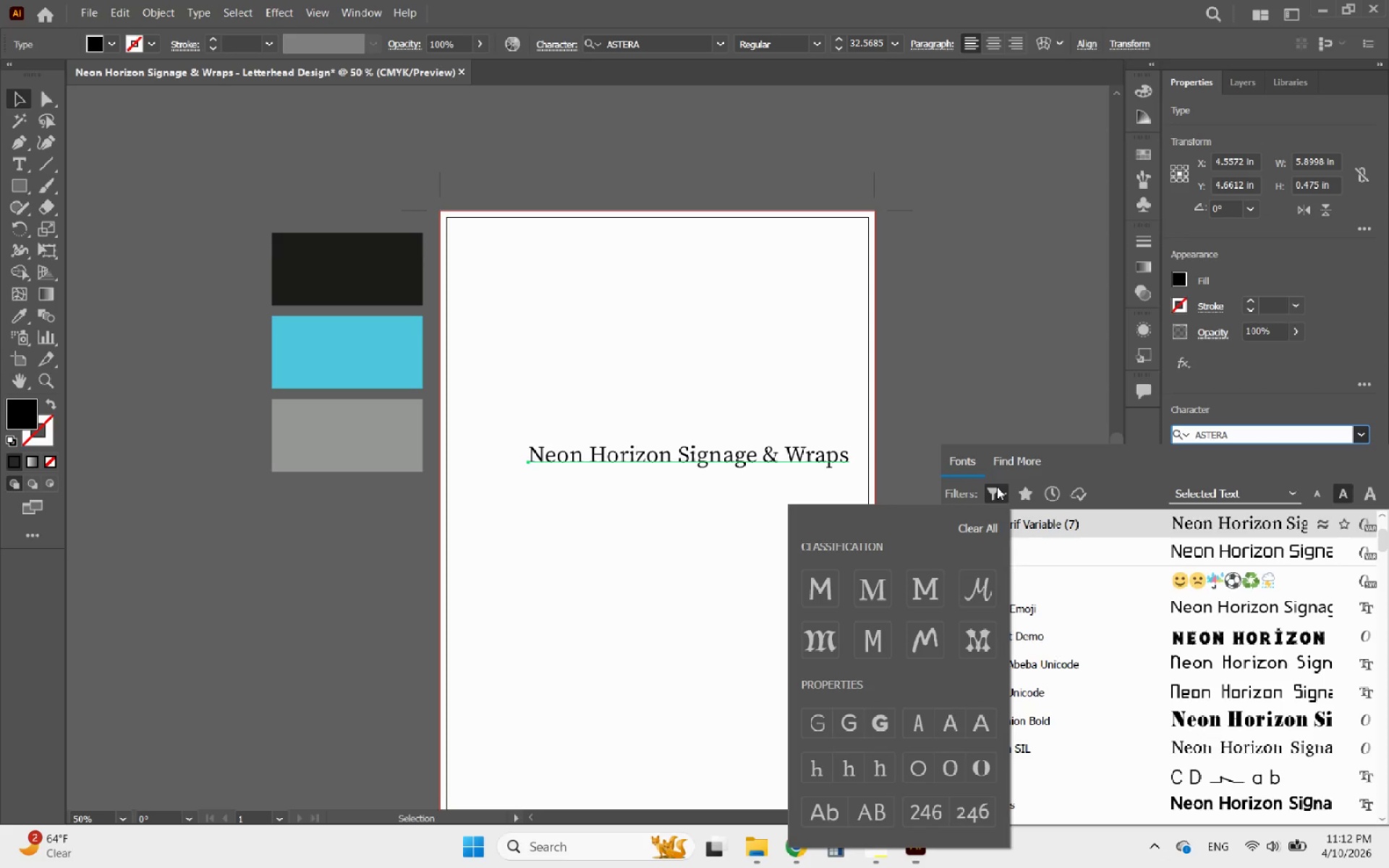 
left_click([825, 588])
 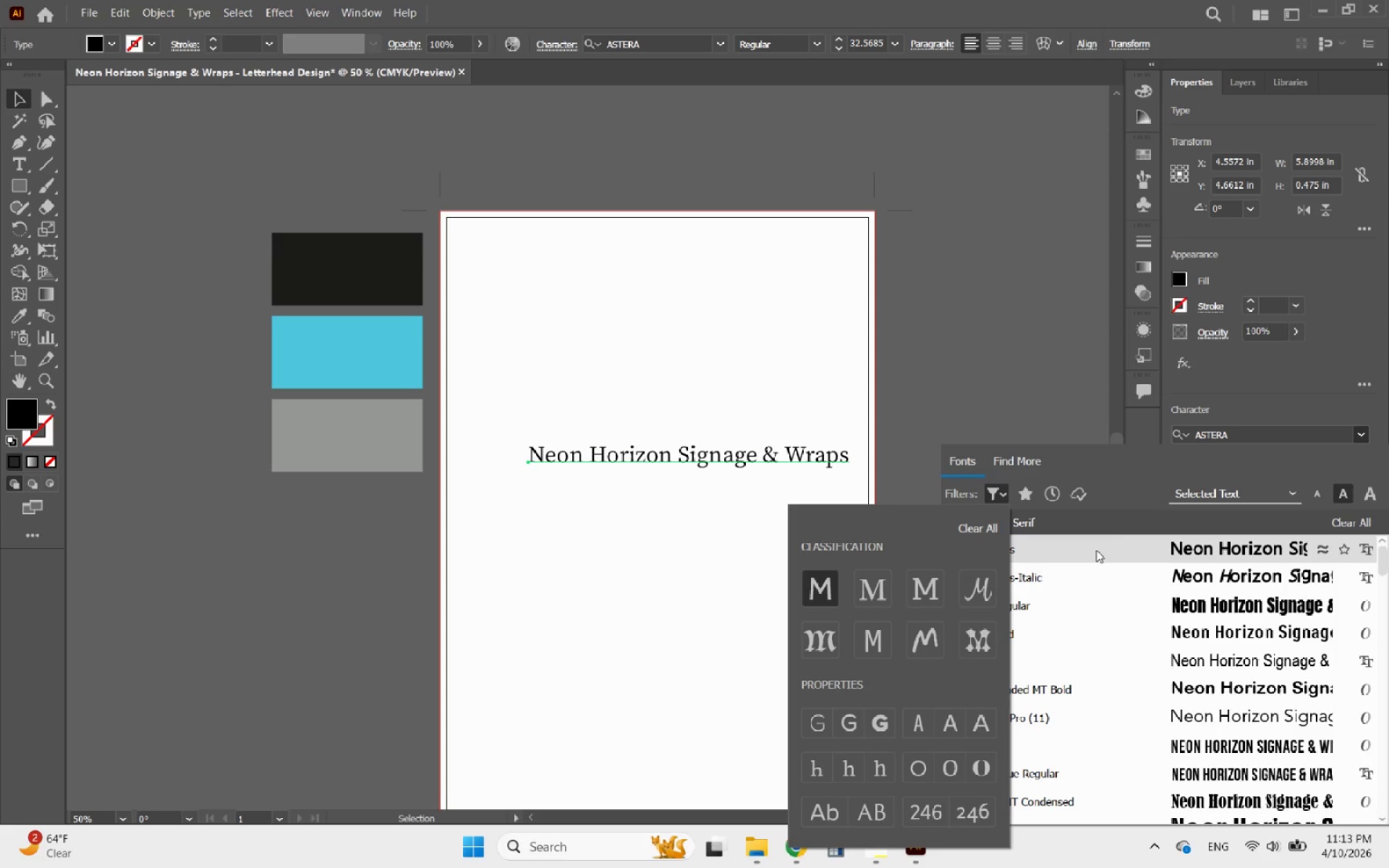 
left_click([1126, 526])
 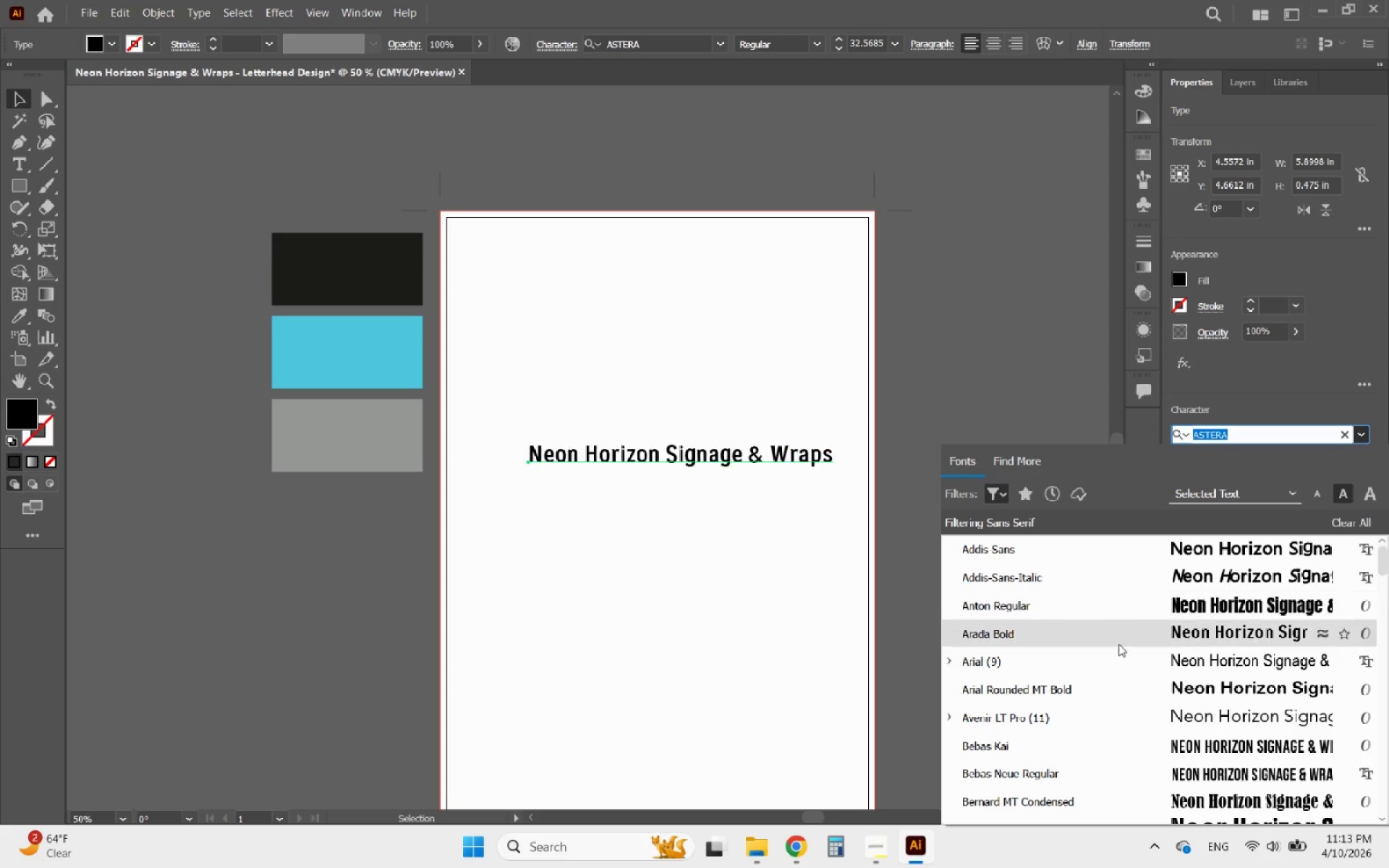 
scroll: coordinate [1114, 644], scroll_direction: up, amount: 6.0
 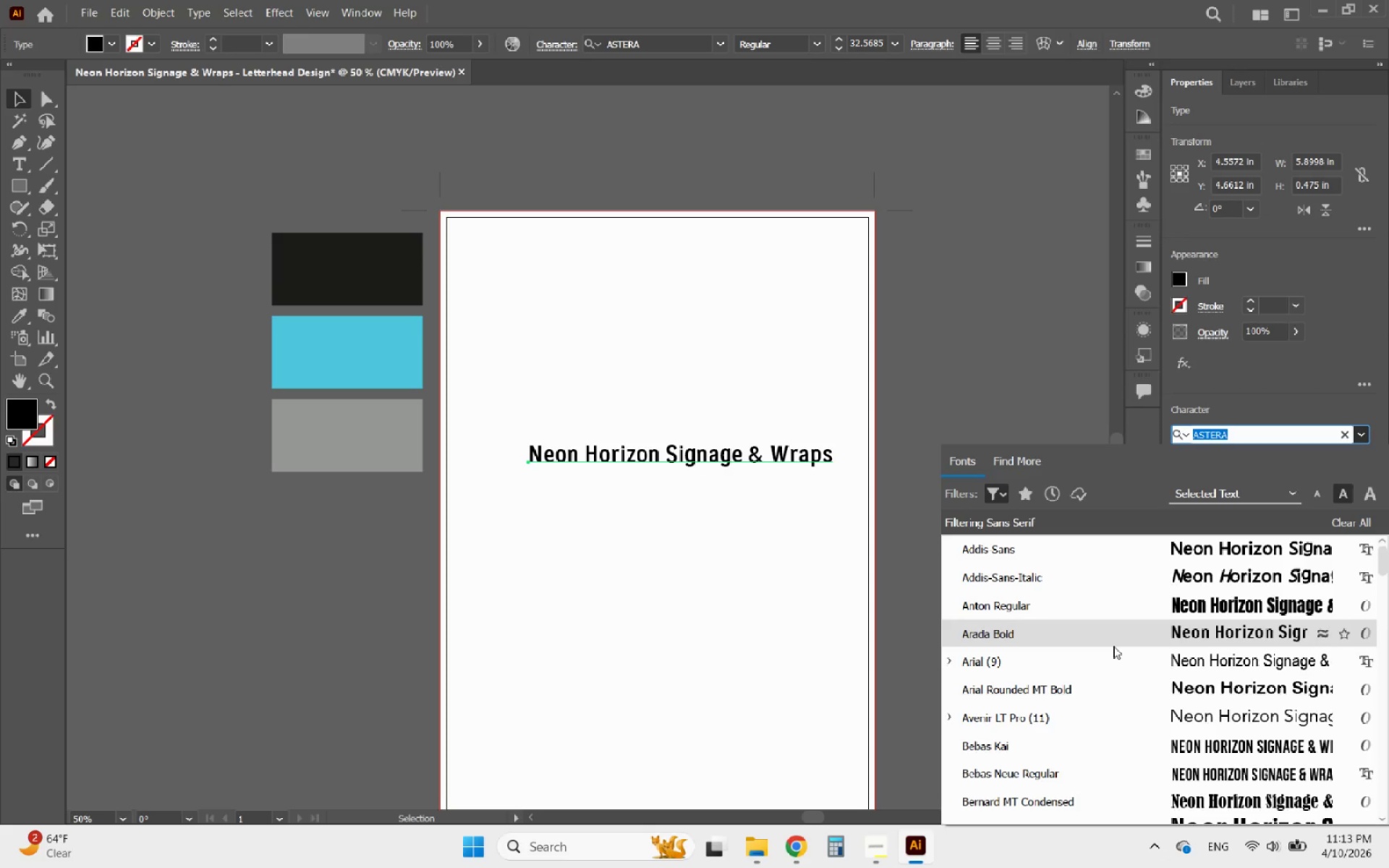 
scroll: coordinate [1165, 711], scroll_direction: down, amount: 9.0
 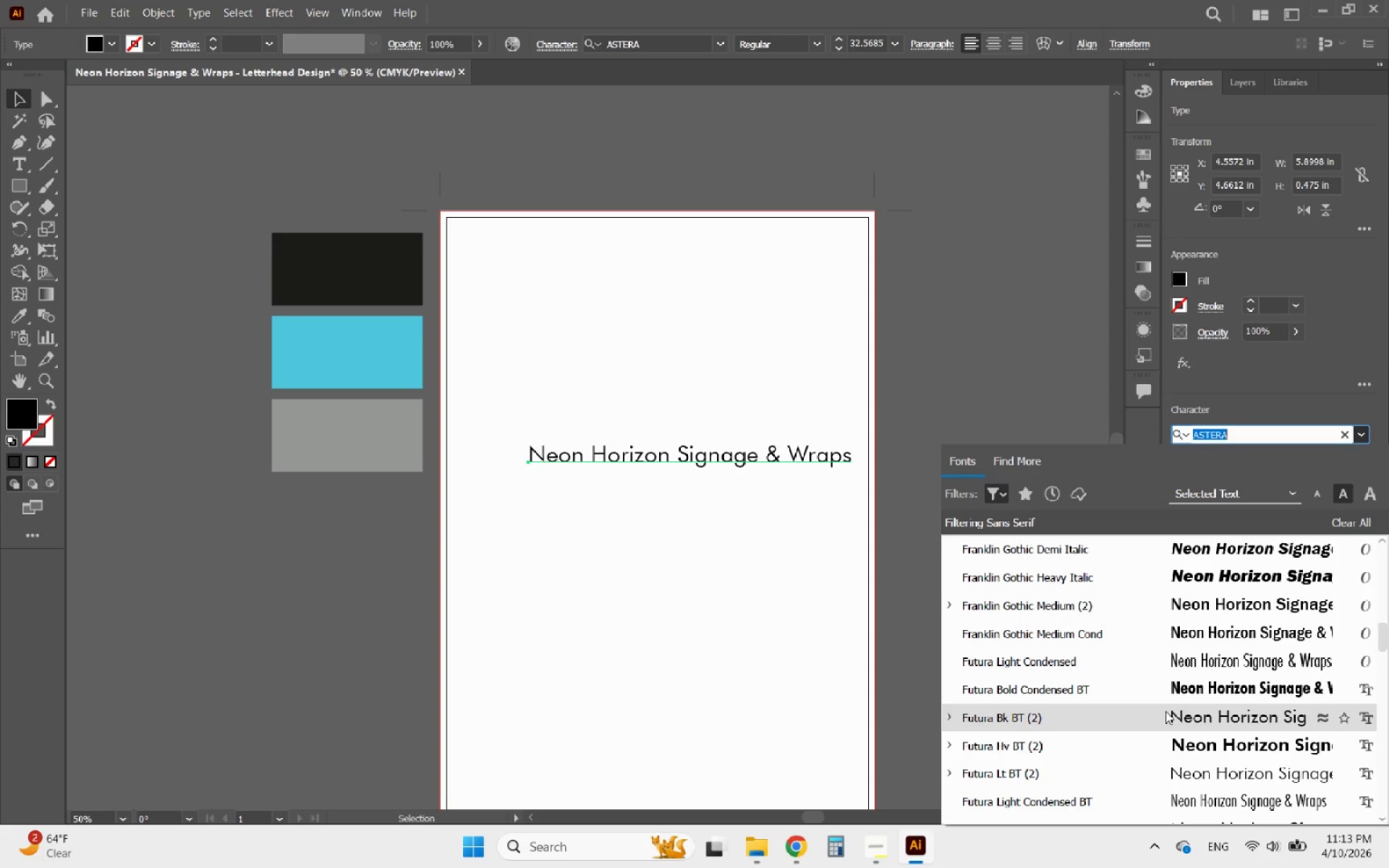 
scroll: coordinate [1178, 745], scroll_direction: down, amount: 4.0
 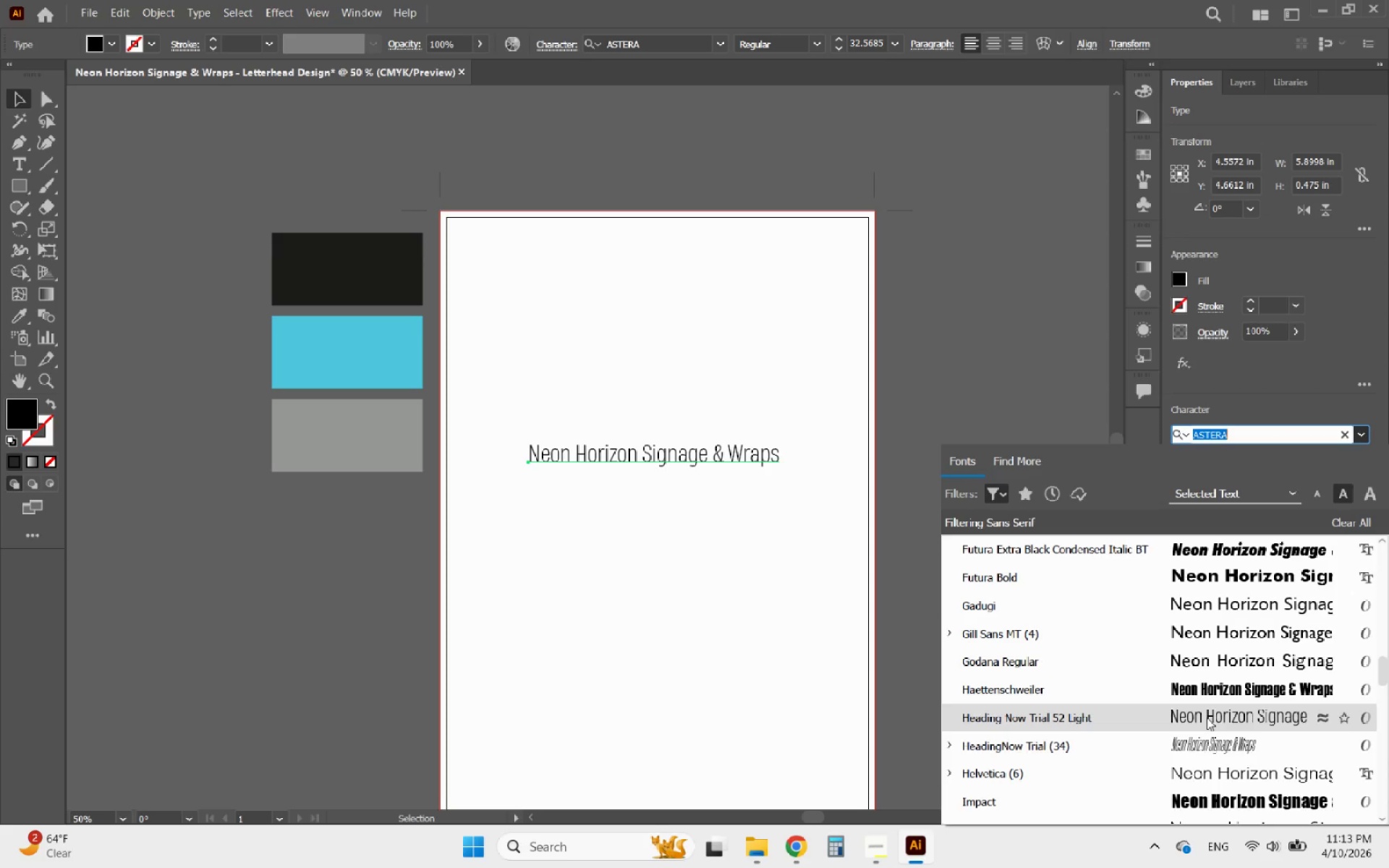 
wait(8.6)
 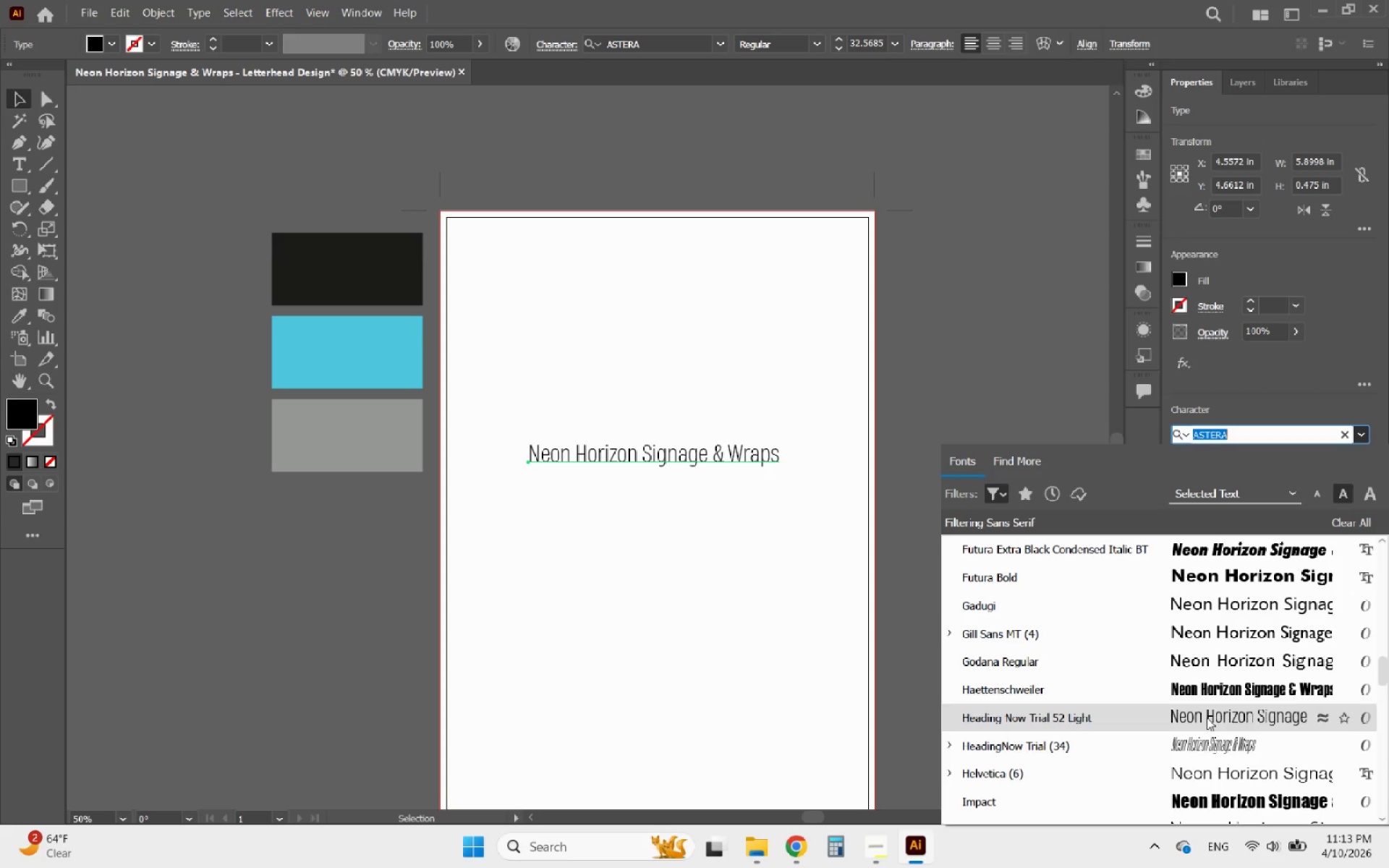 
scroll: coordinate [1216, 660], scroll_direction: down, amount: 5.0
 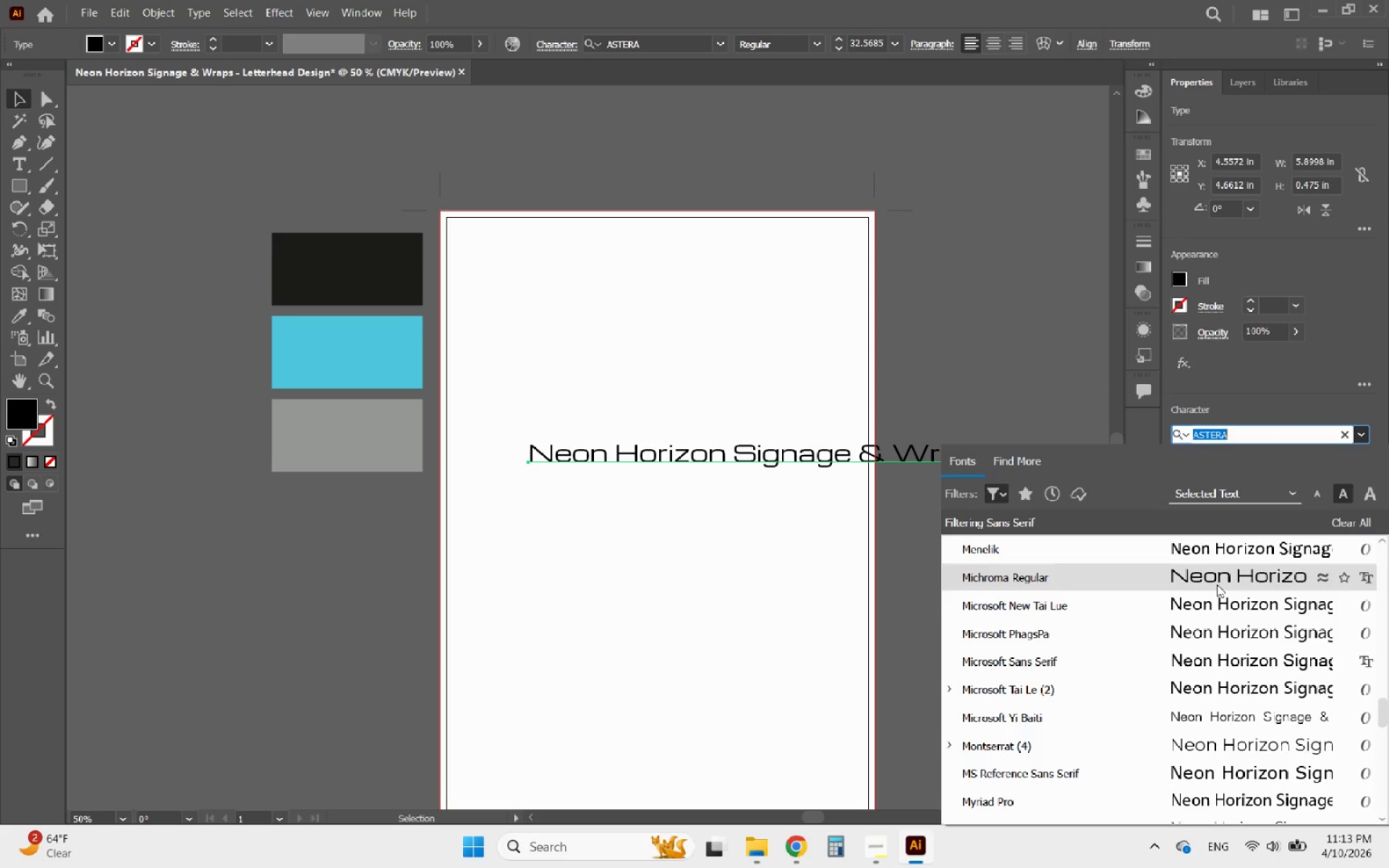 
left_click([1217, 584])
 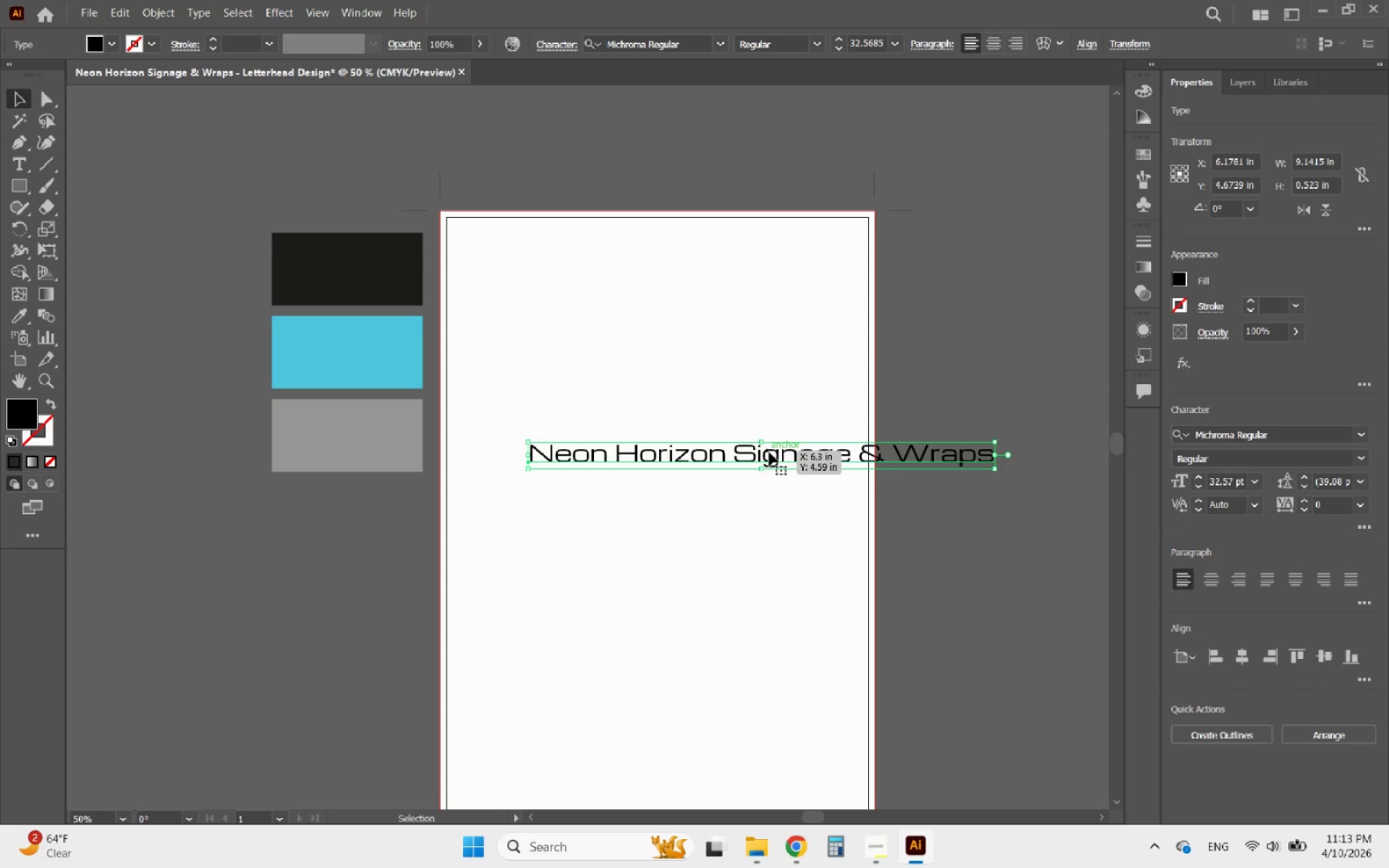 
double_click([761, 452])
 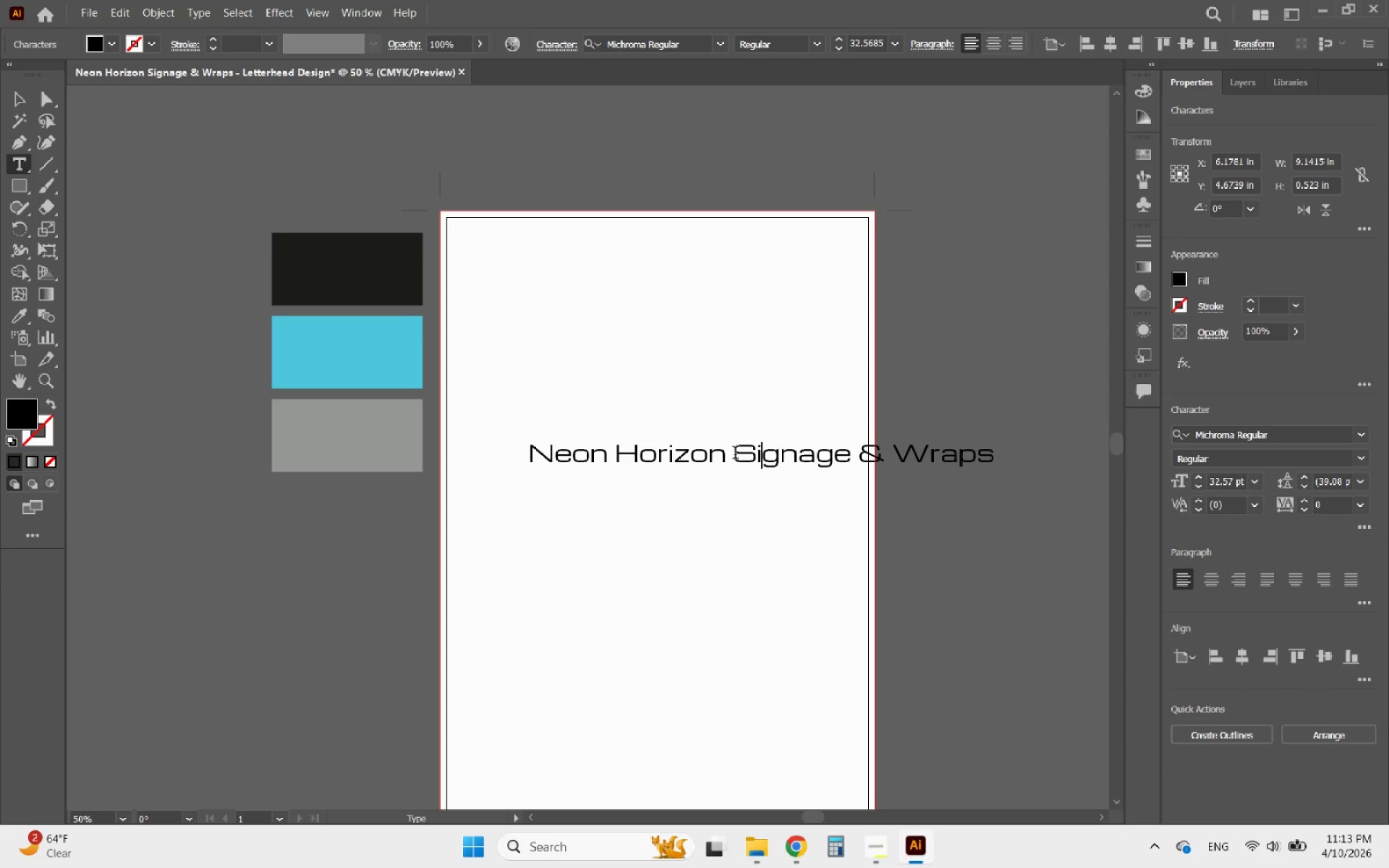 
left_click([735, 454])
 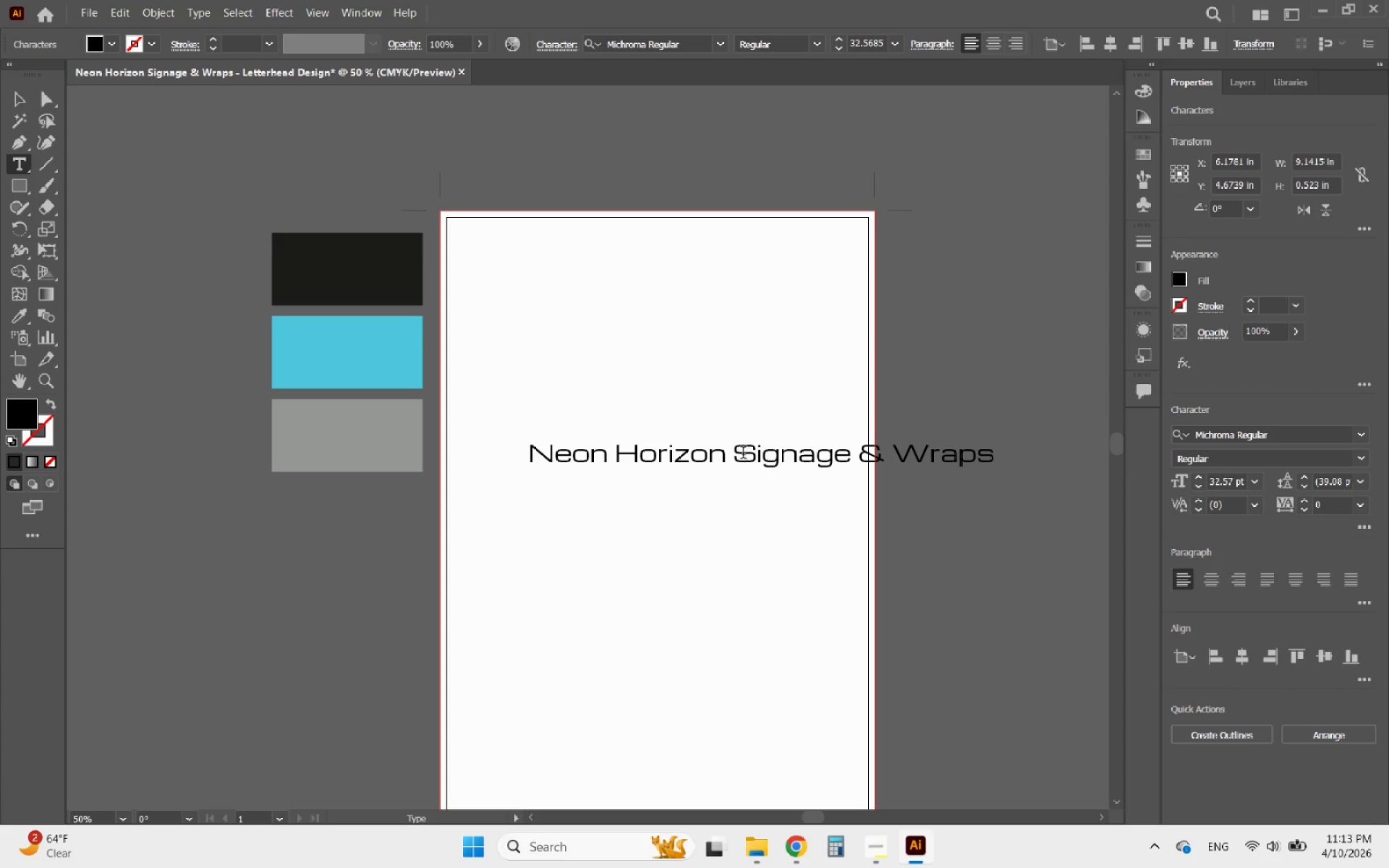 
left_click_drag(start_coordinate=[736, 453], to_coordinate=[1048, 453])
 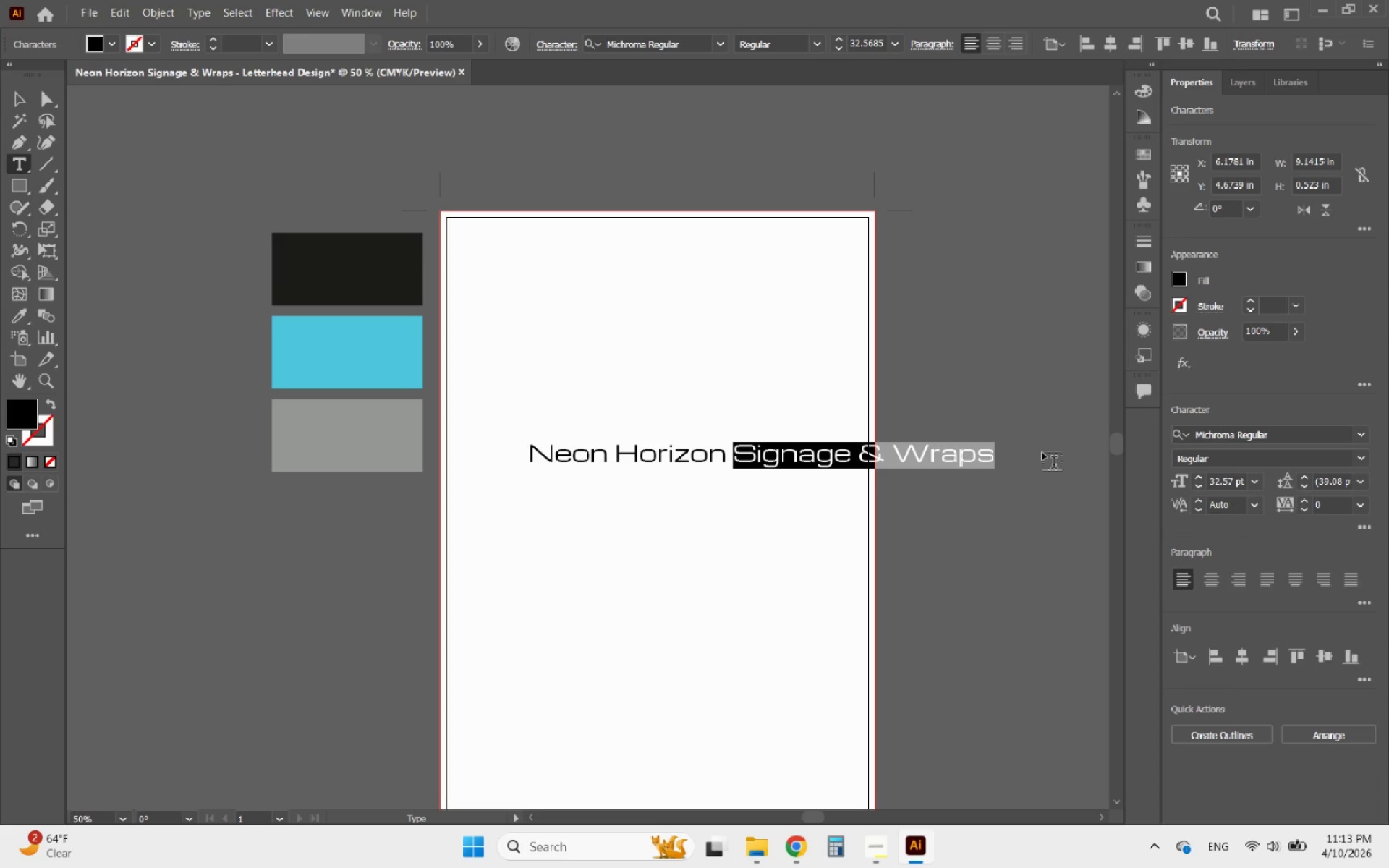 
key(Control+ControlLeft)
 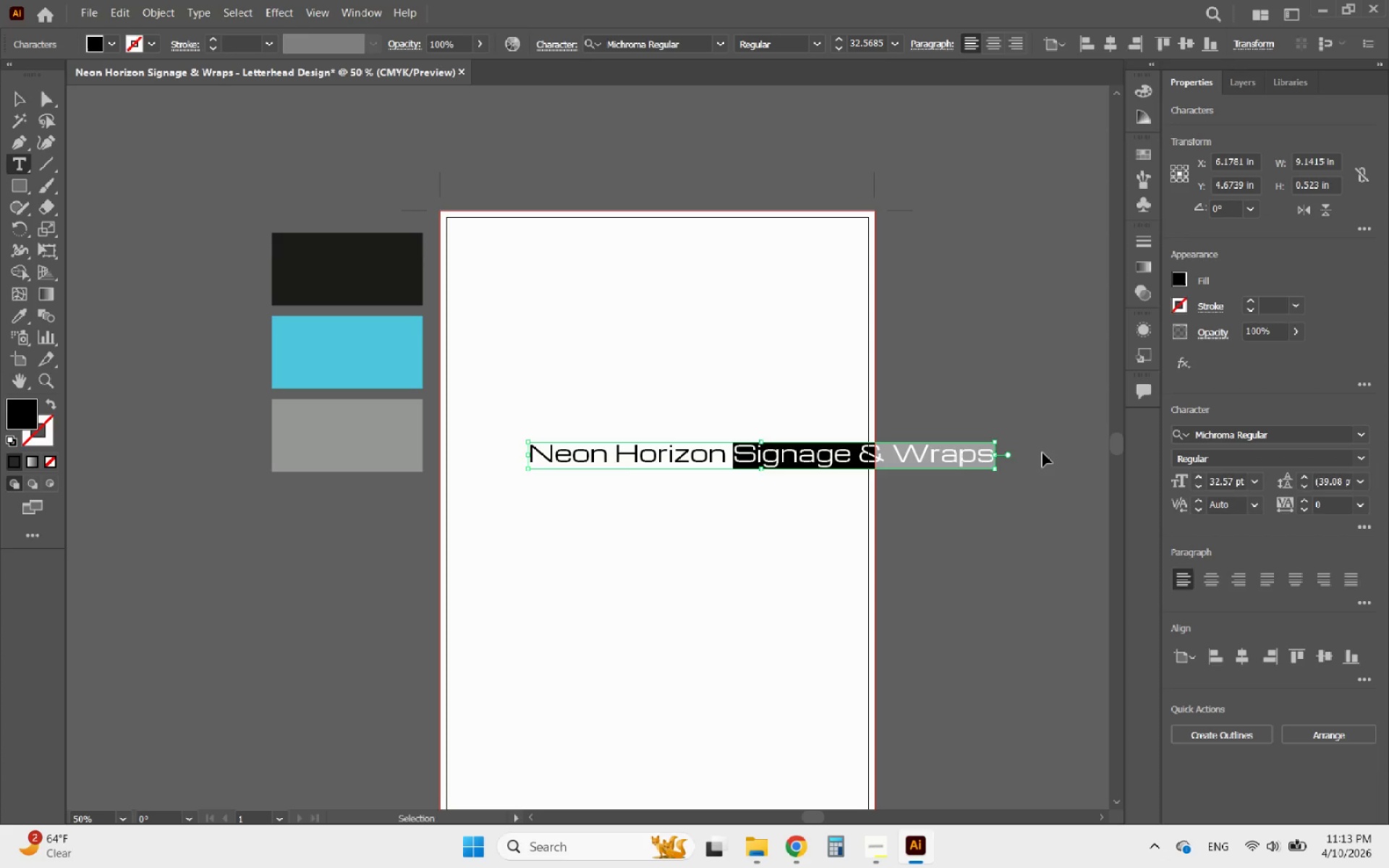 
key(Control+X)
 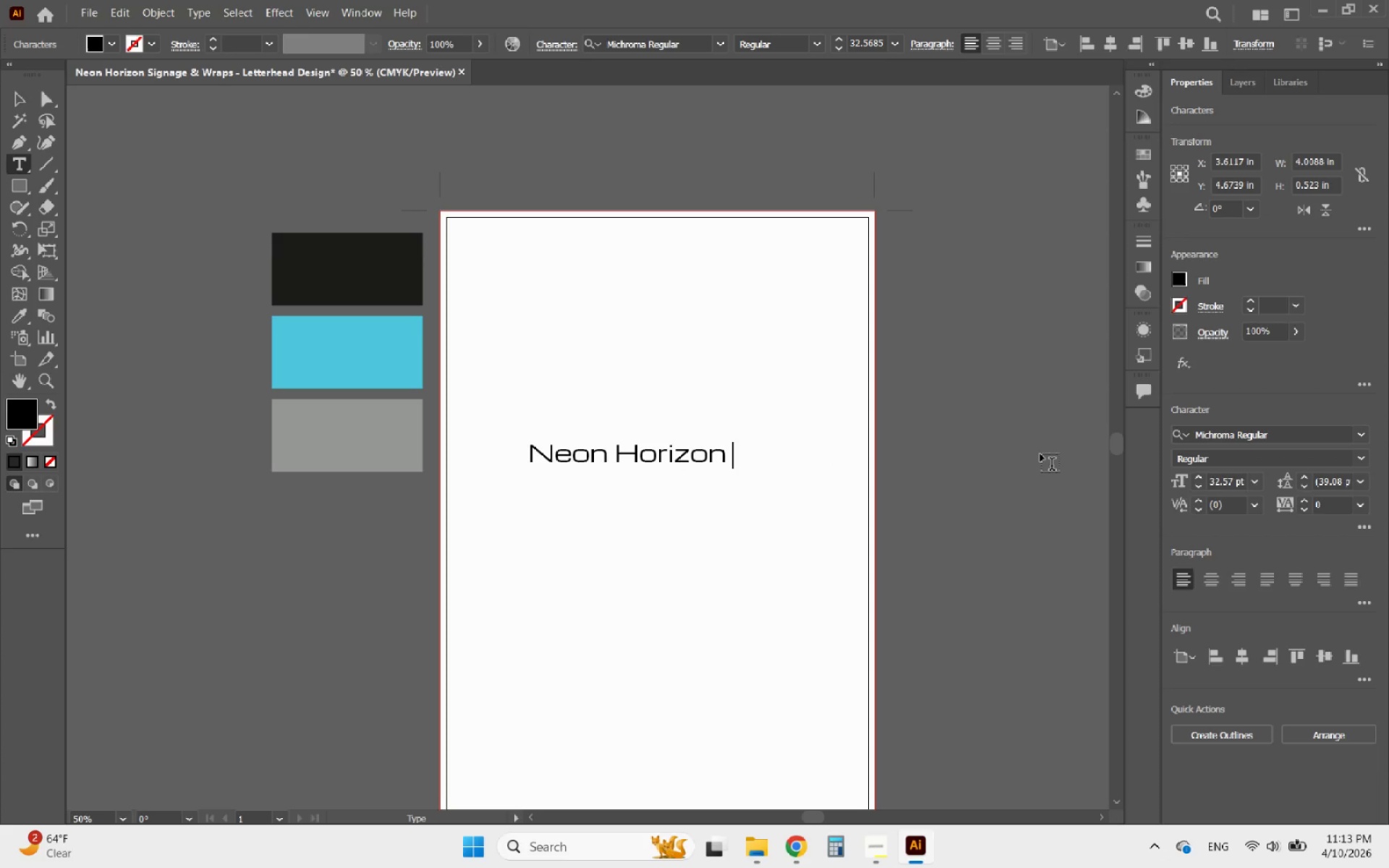 
key(Backspace)
 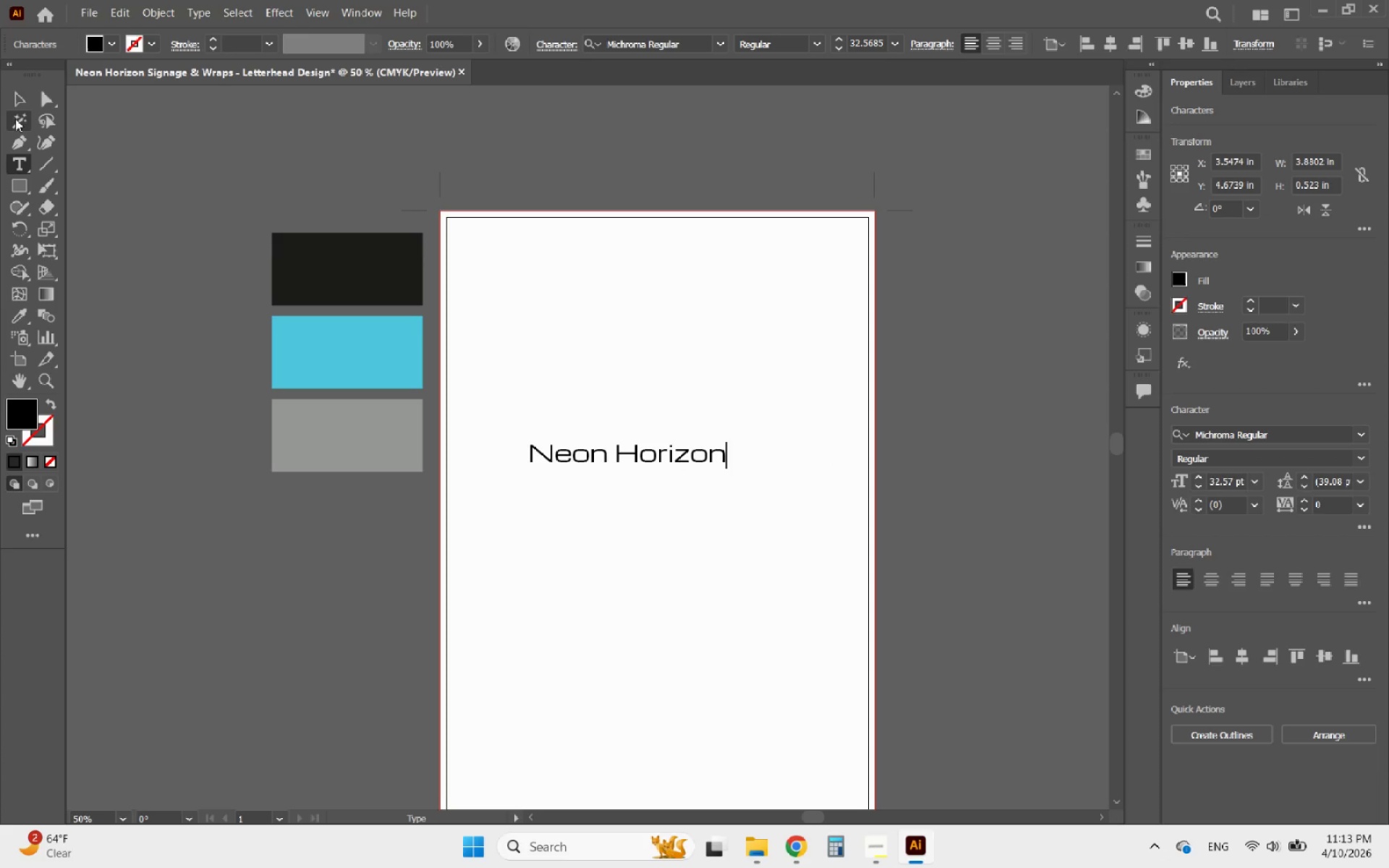 
left_click([17, 95])
 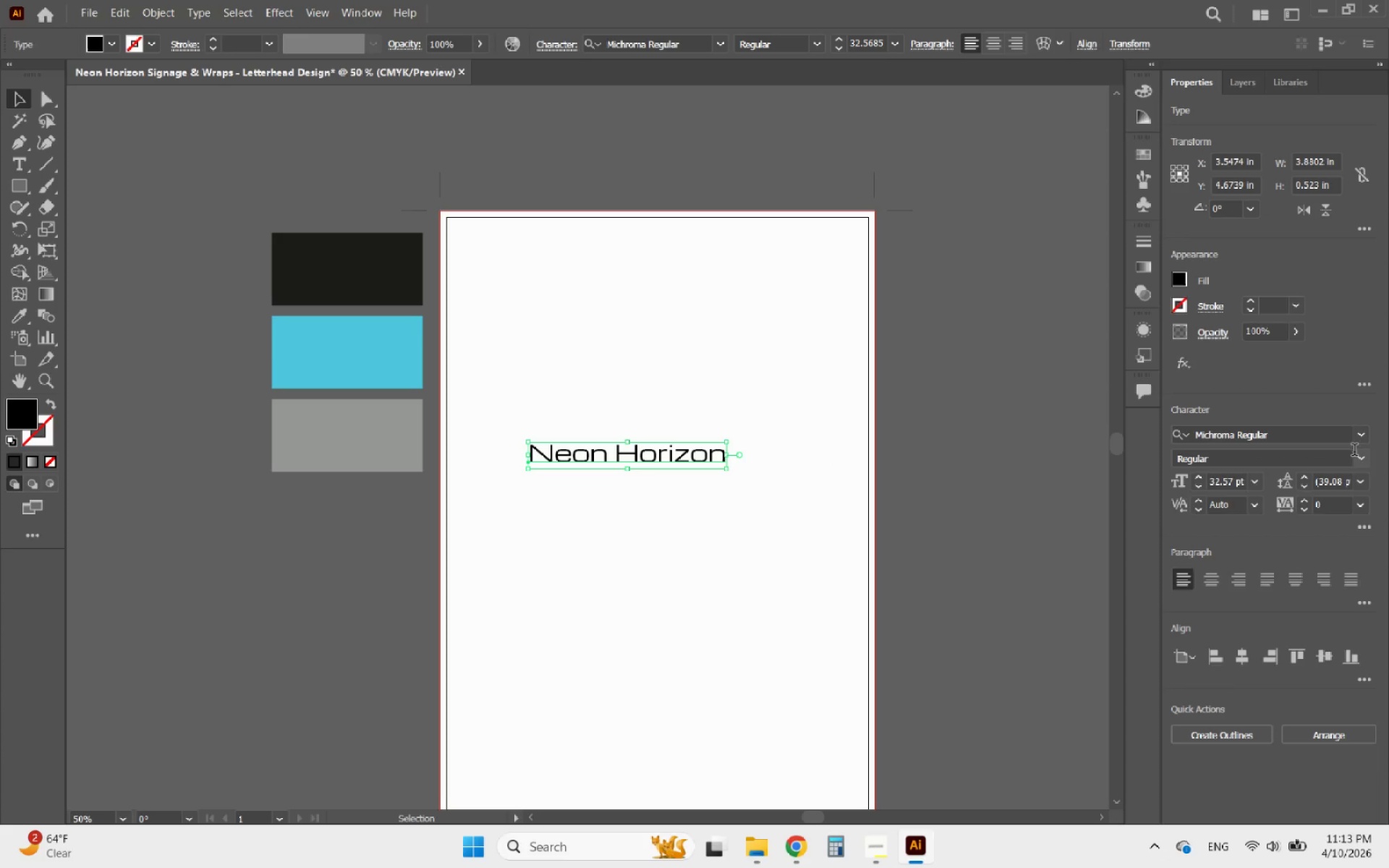 
left_click([1360, 458])
 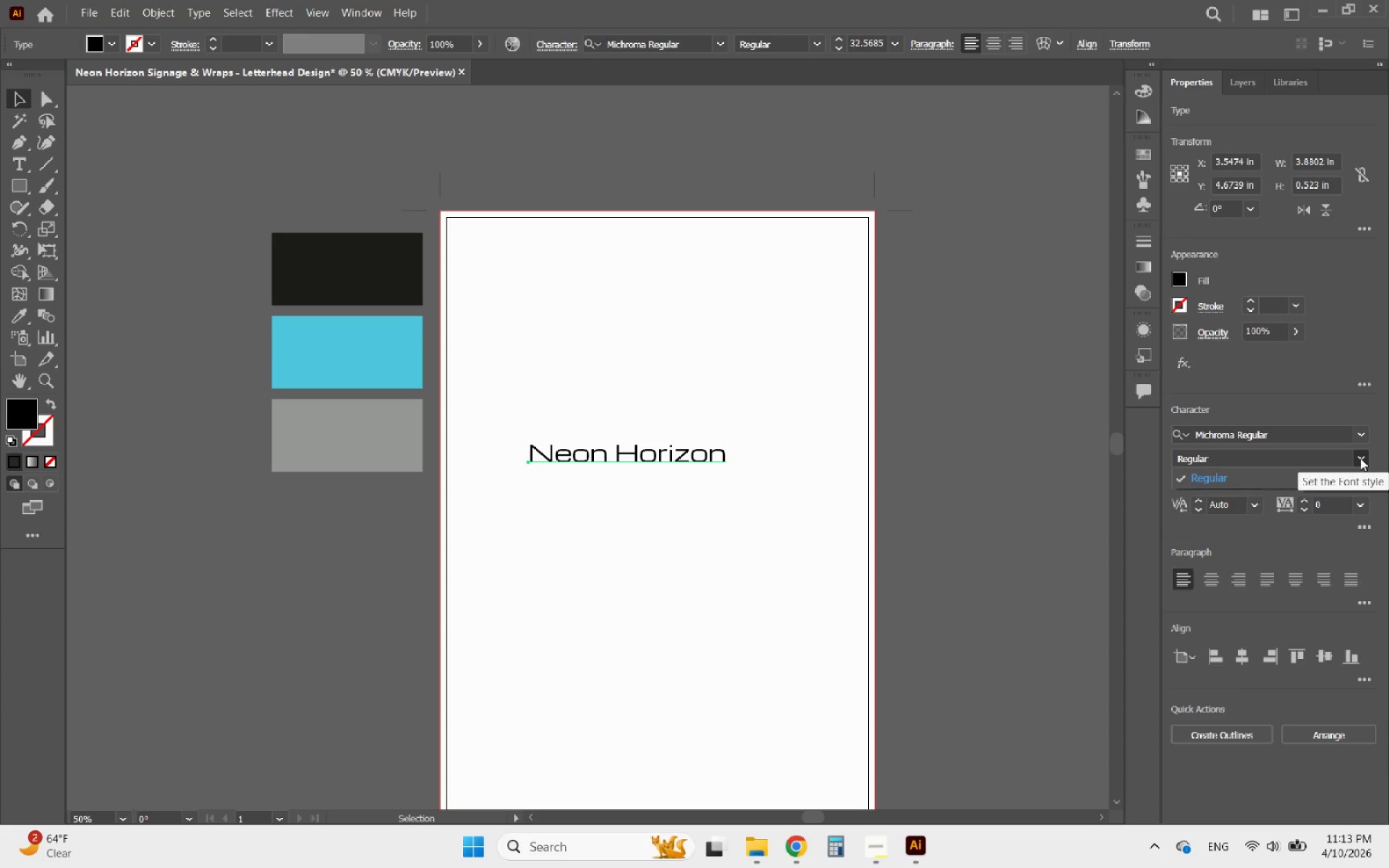 
left_click([1360, 458])
 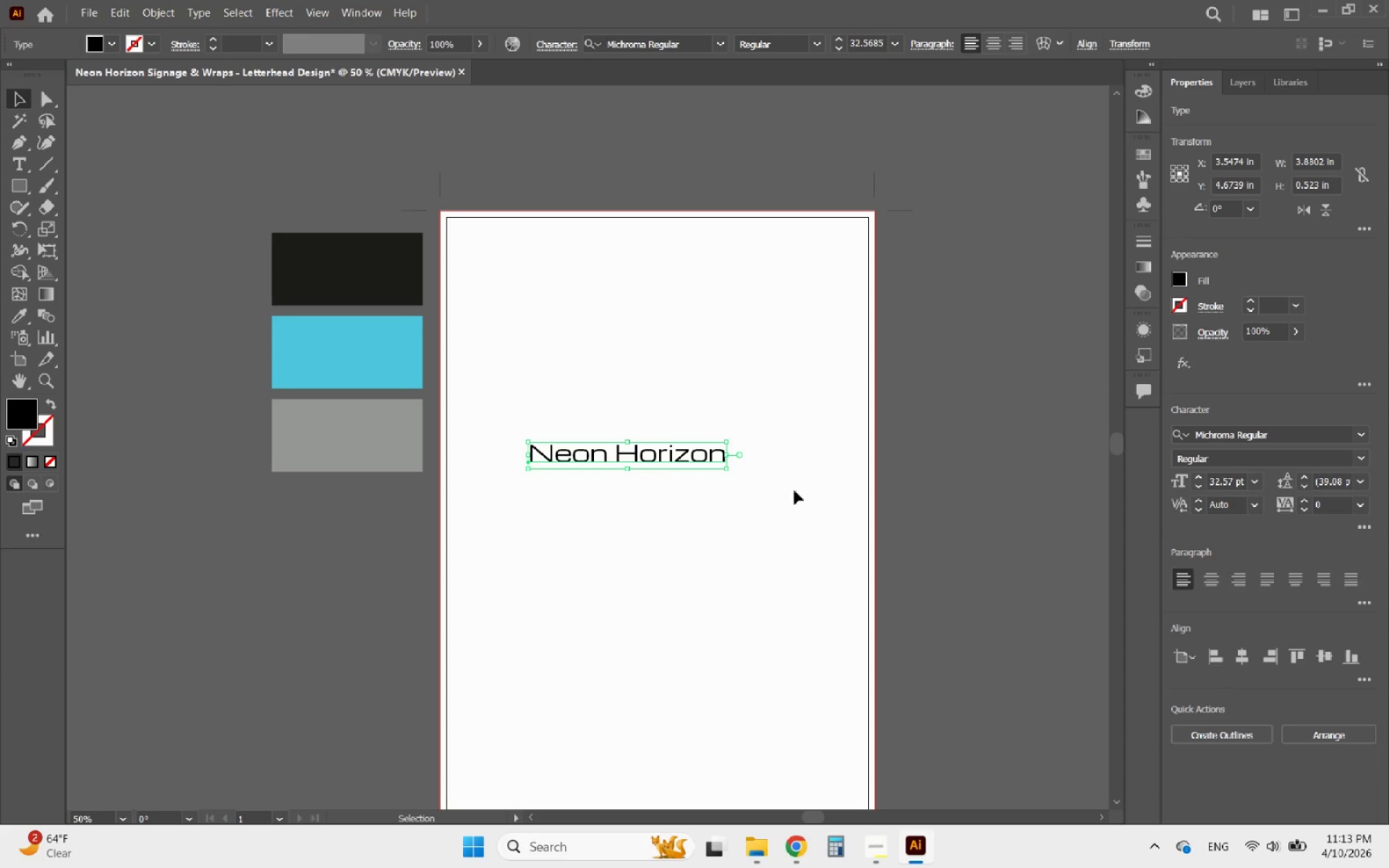 
left_click([752, 490])
 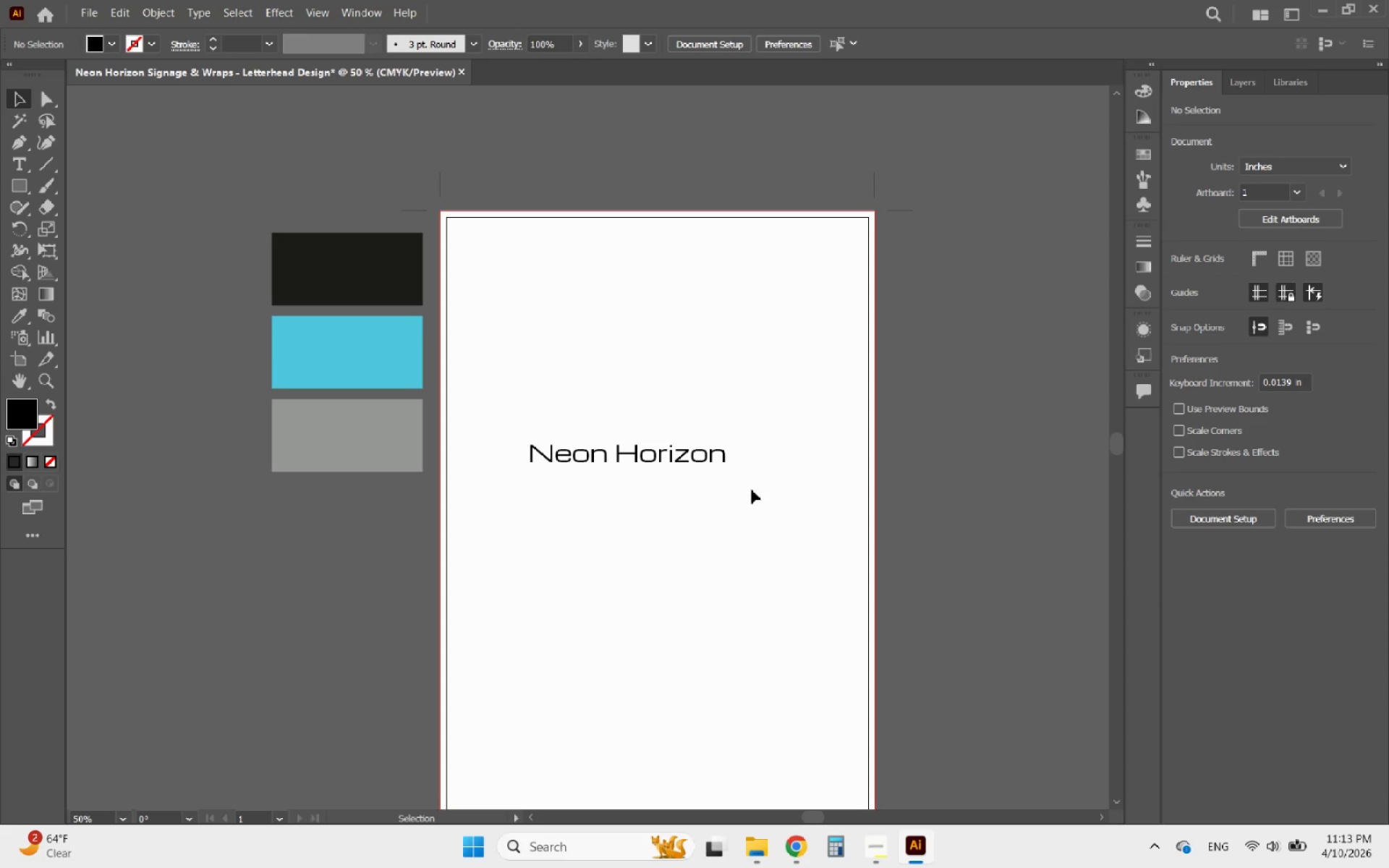 
key(Control+V)
 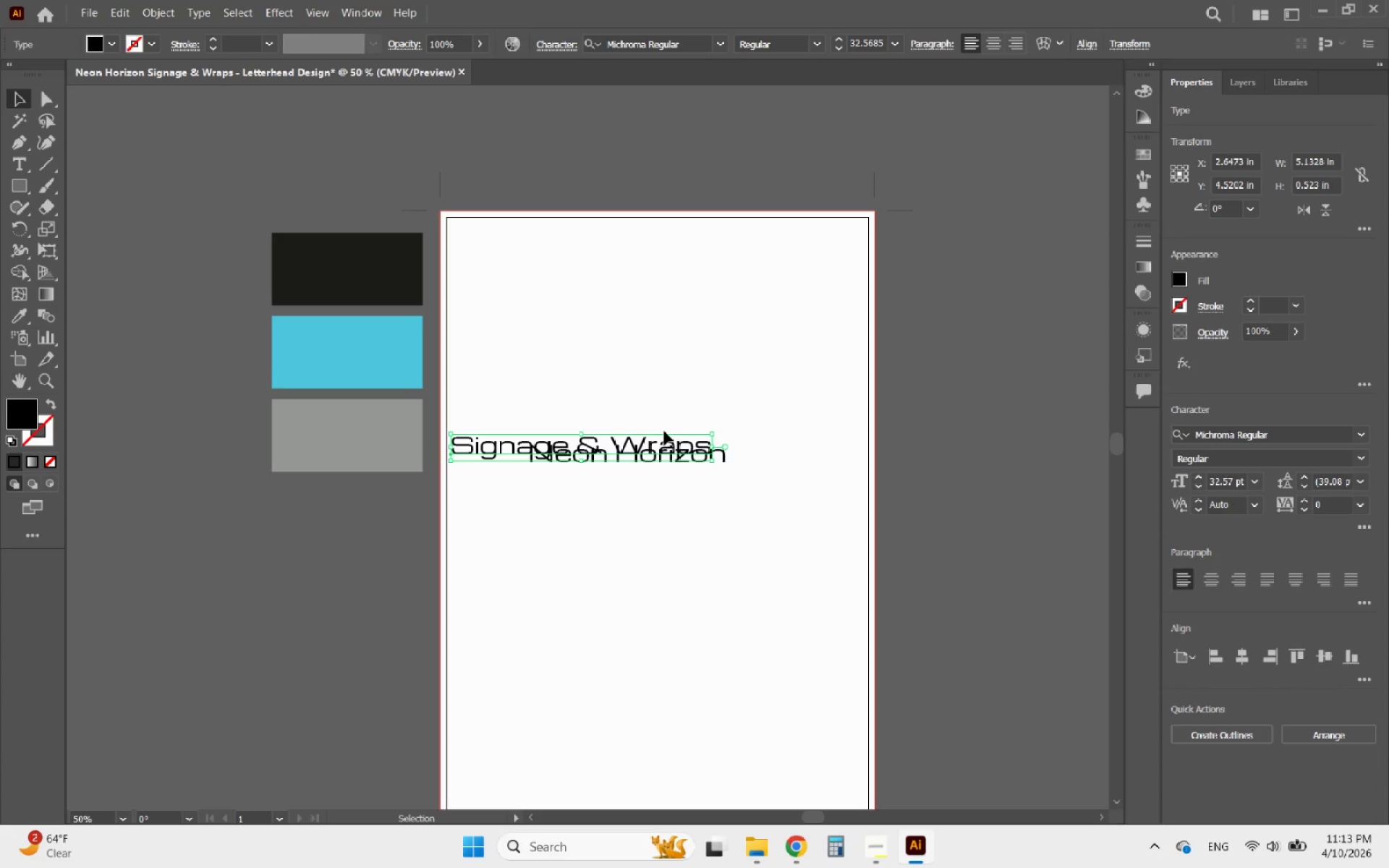 
left_click_drag(start_coordinate=[656, 438], to_coordinate=[744, 494])
 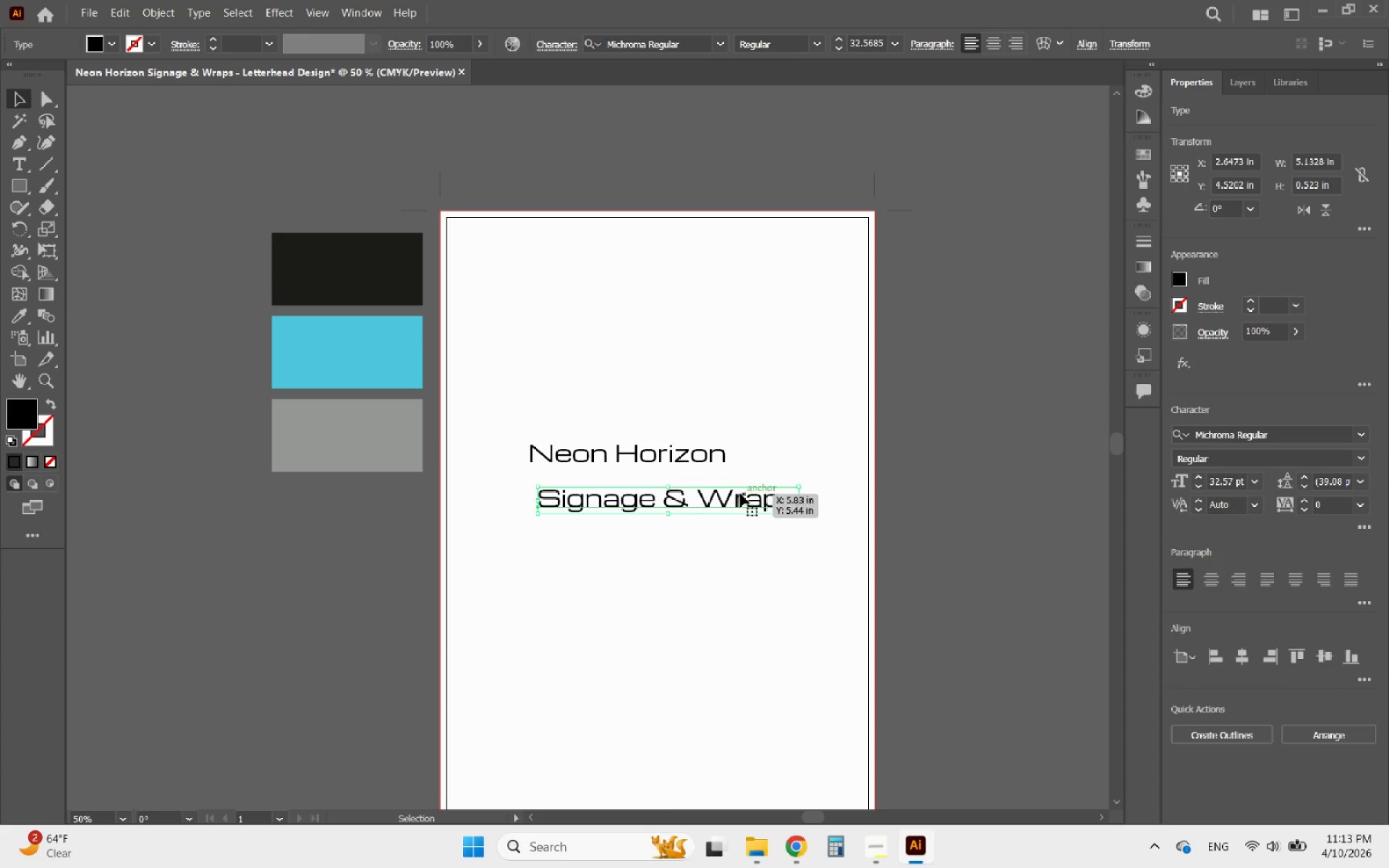 
hold_key(key=AltLeft, duration=0.53)
scroll: coordinate [606, 454], scroll_direction: up, amount: 3.0
 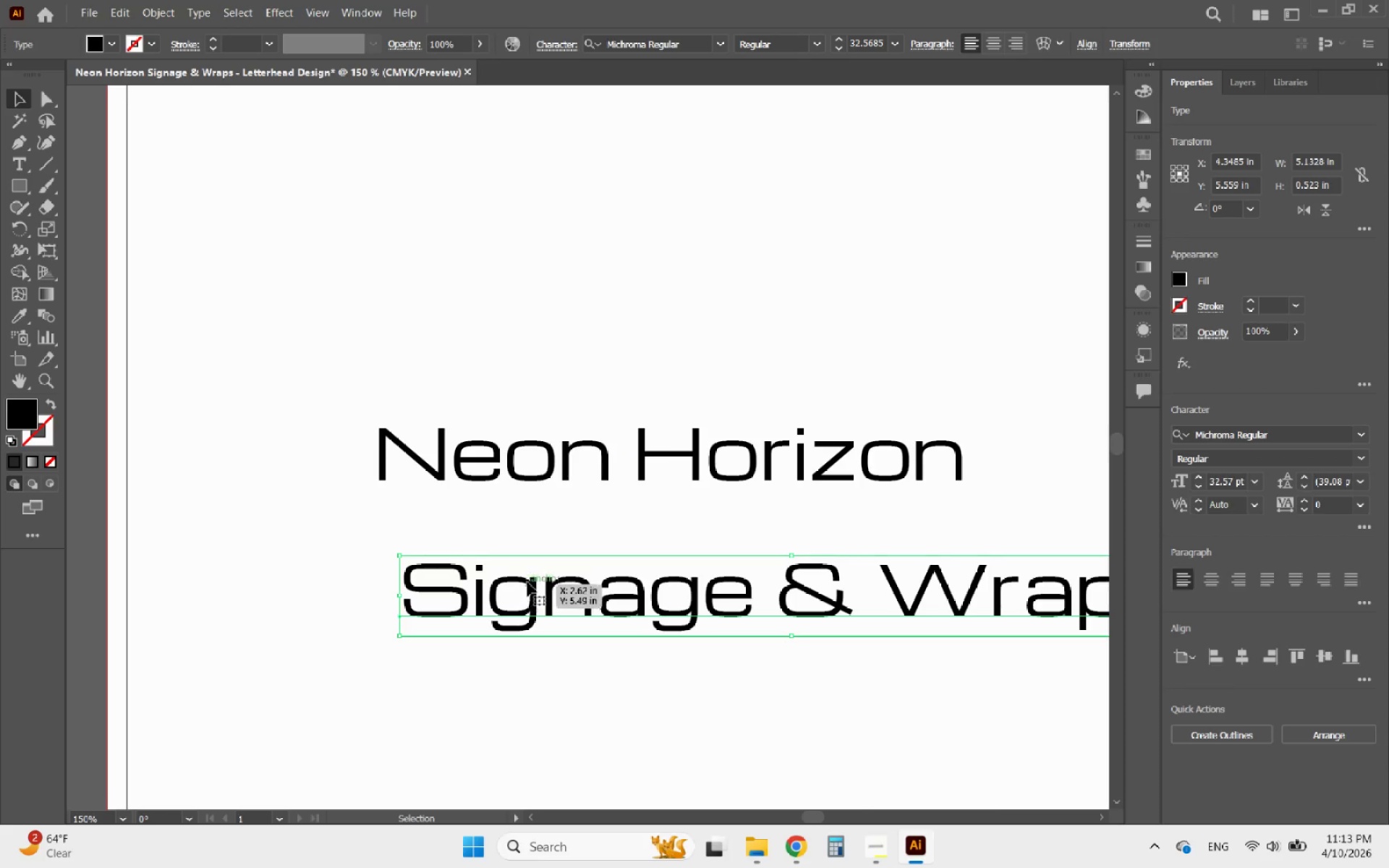 
left_click_drag(start_coordinate=[527, 582], to_coordinate=[507, 536])
 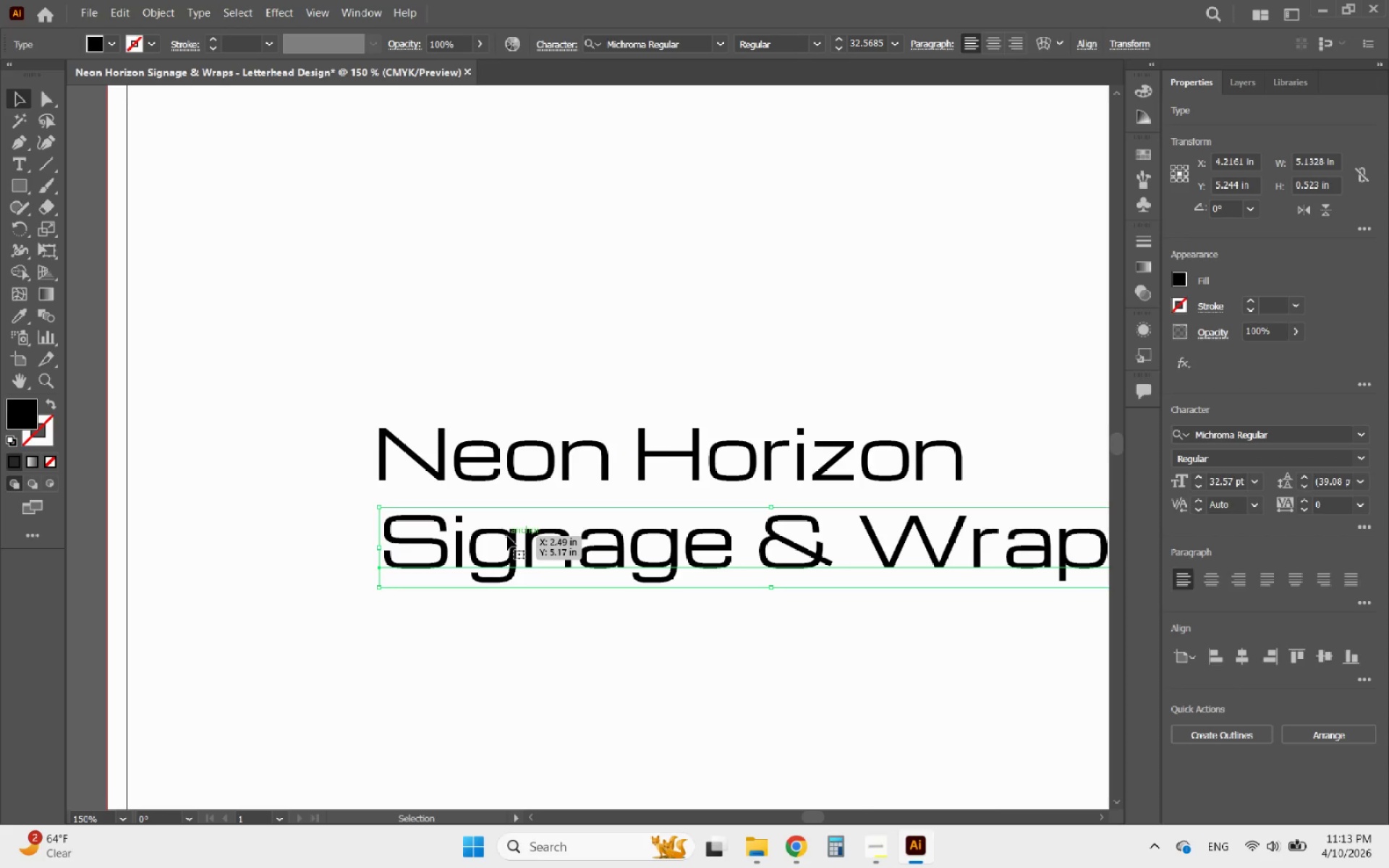 
hold_key(key=AltLeft, duration=0.44)
scroll: coordinate [514, 537], scroll_direction: down, amount: 1.0
 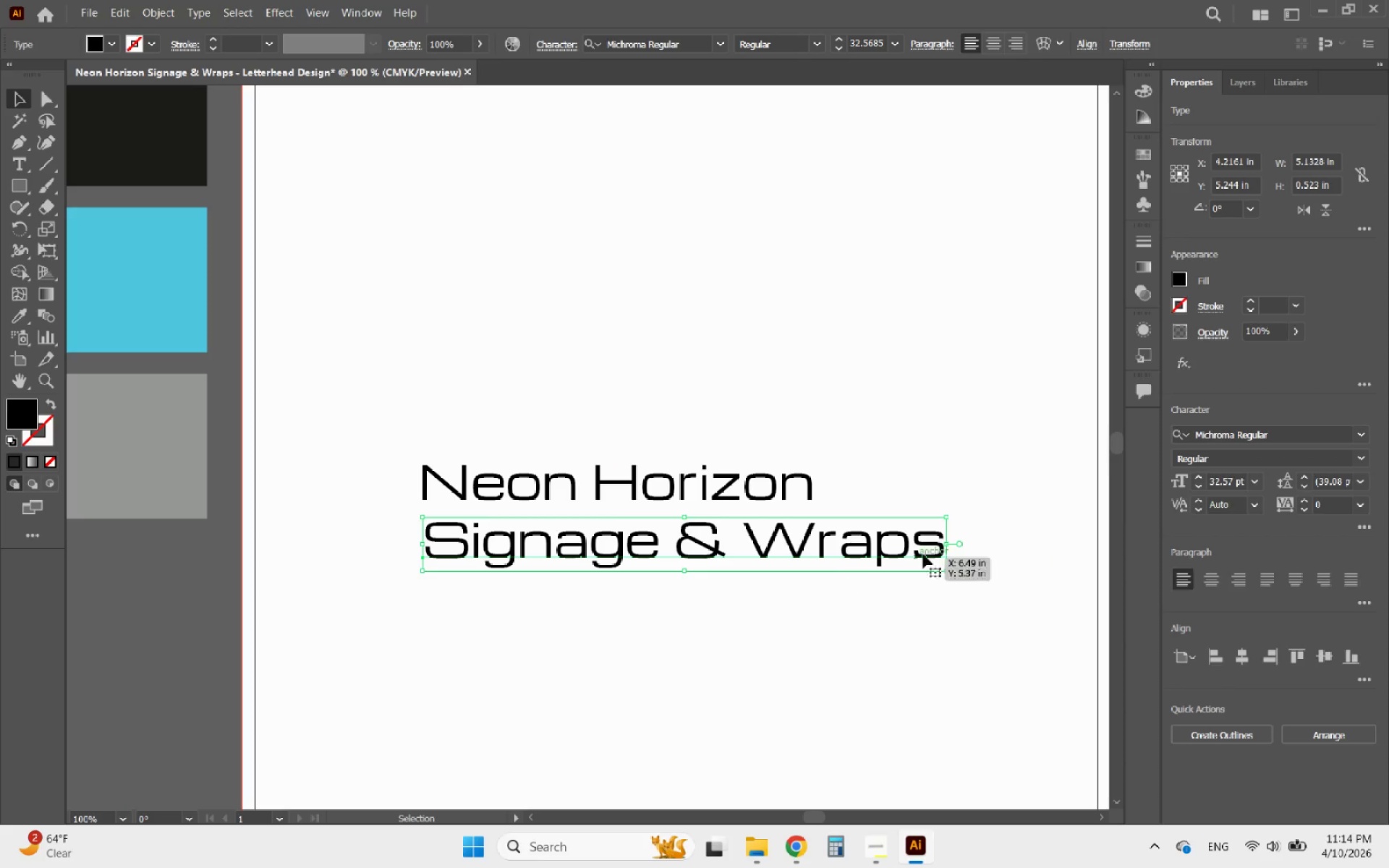 
hold_key(key=ShiftLeft, duration=2.25)
left_click_drag(start_coordinate=[947, 543], to_coordinate=[812, 534])
 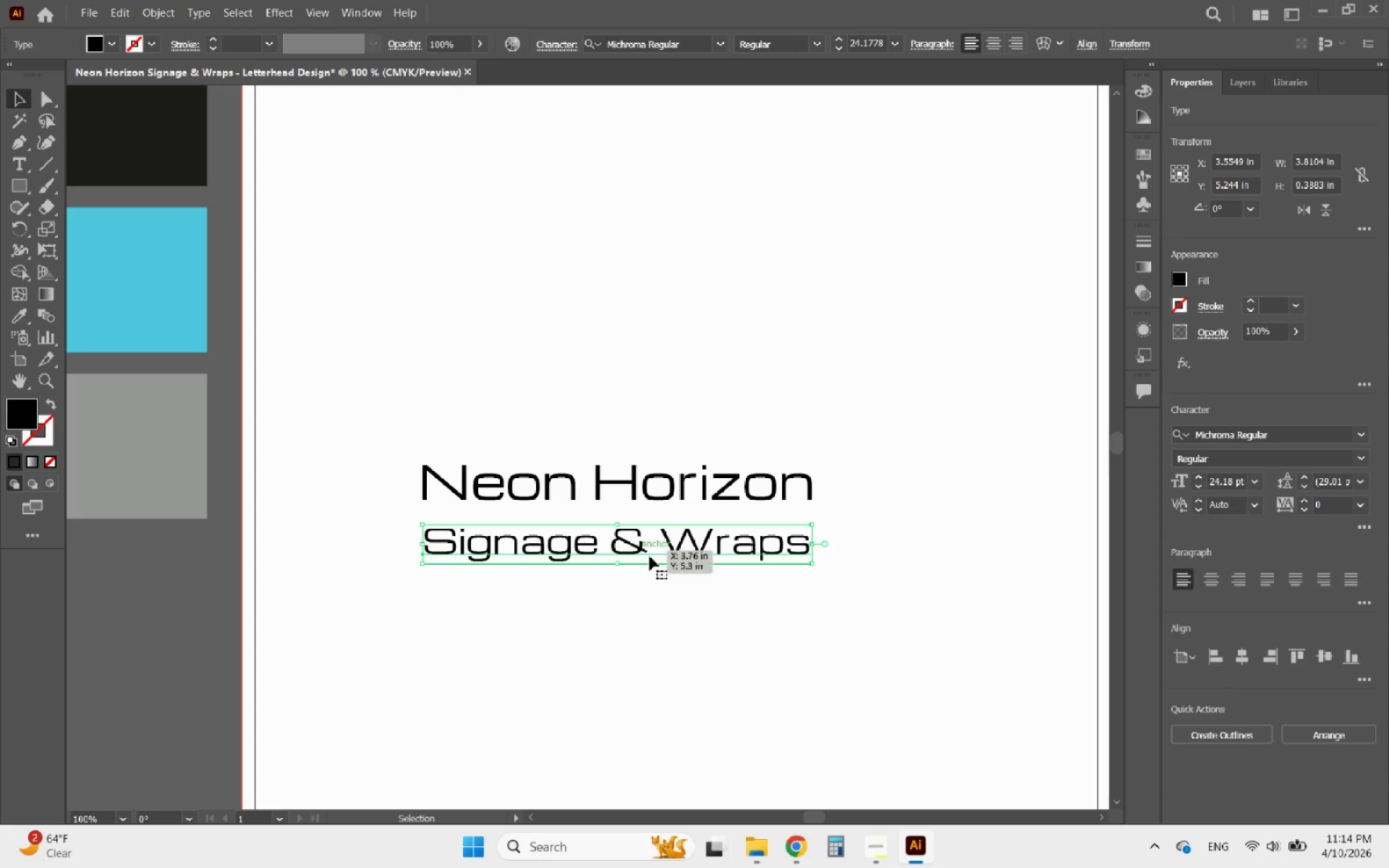 
left_click_drag(start_coordinate=[696, 616], to_coordinate=[566, 422])
 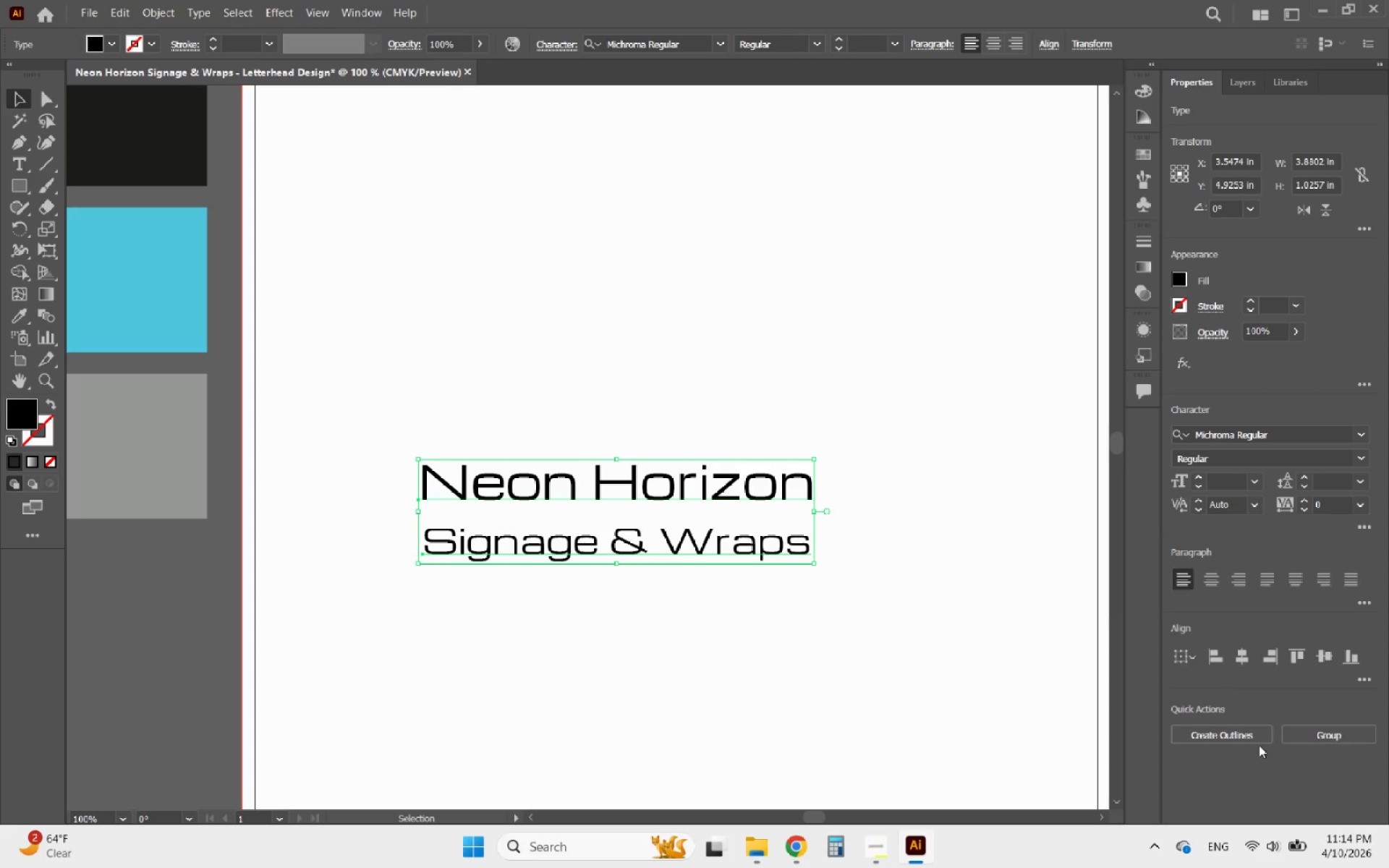 
double_click([1250, 734])
 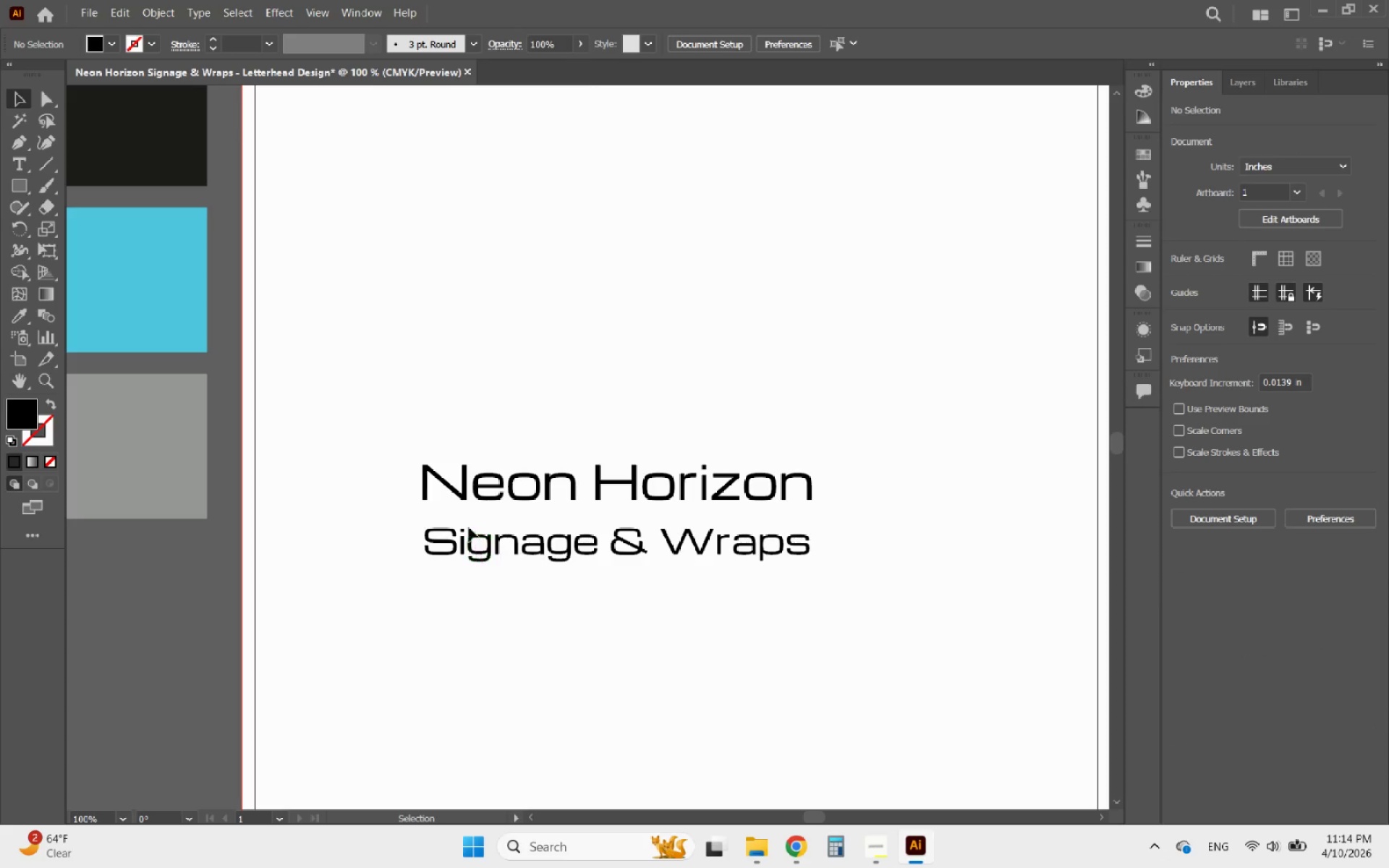 
hold_key(key=AltLeft, duration=0.36)
scroll: coordinate [442, 506], scroll_direction: up, amount: 3.0
 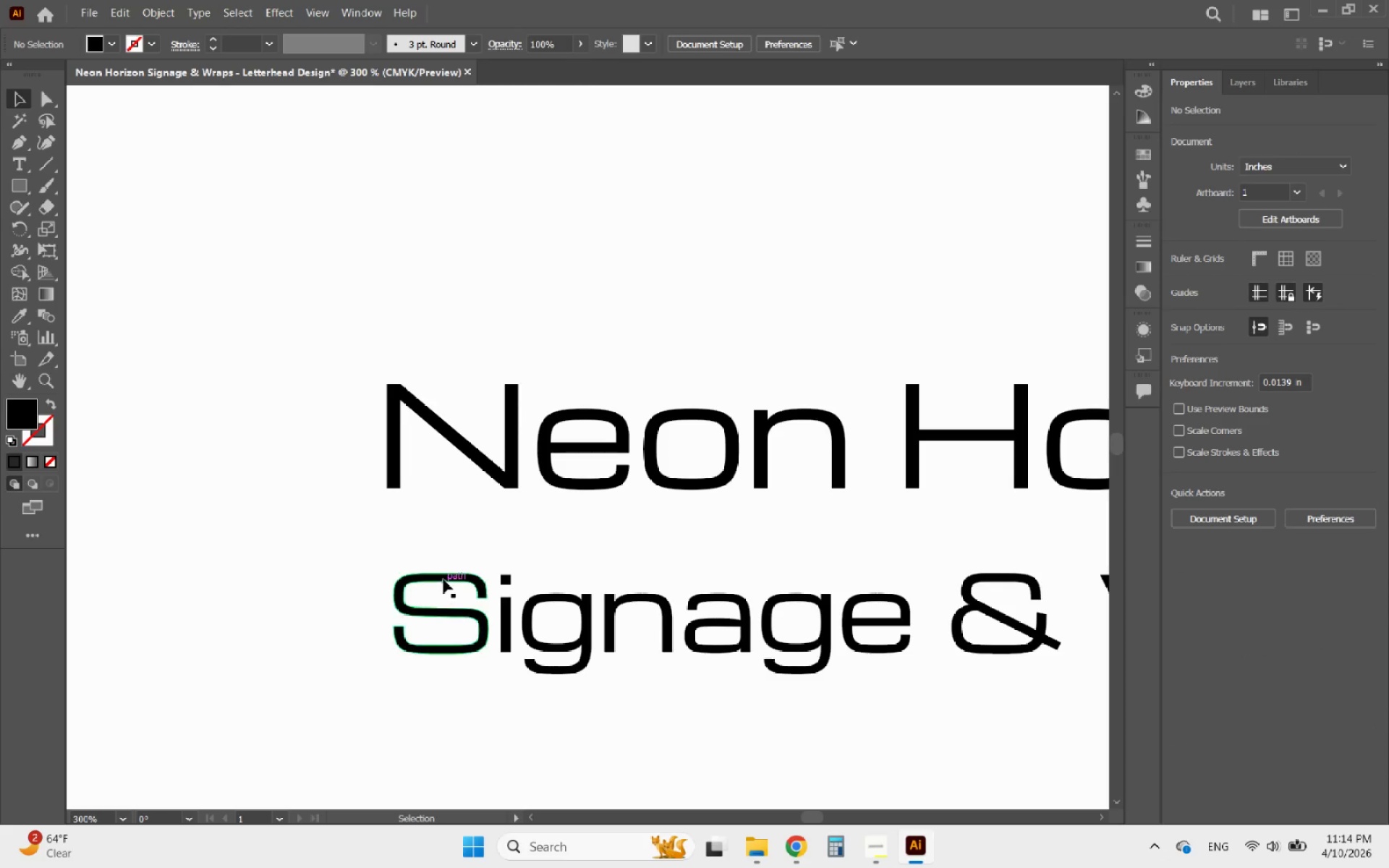 
left_click_drag(start_coordinate=[443, 579], to_coordinate=[430, 548])
 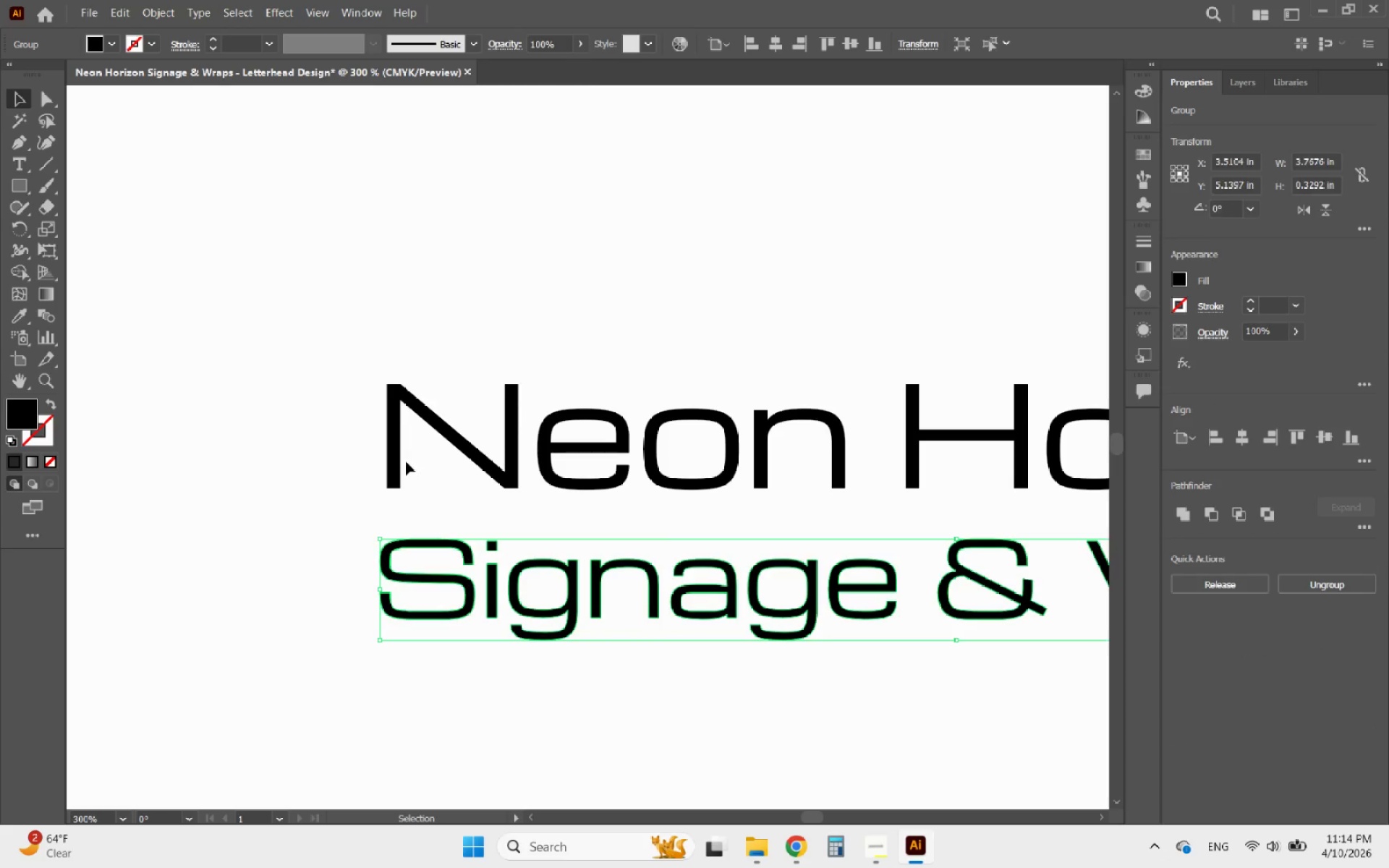 
hold_key(key=ShiftLeft, duration=0.53)
left_click([402, 454])
 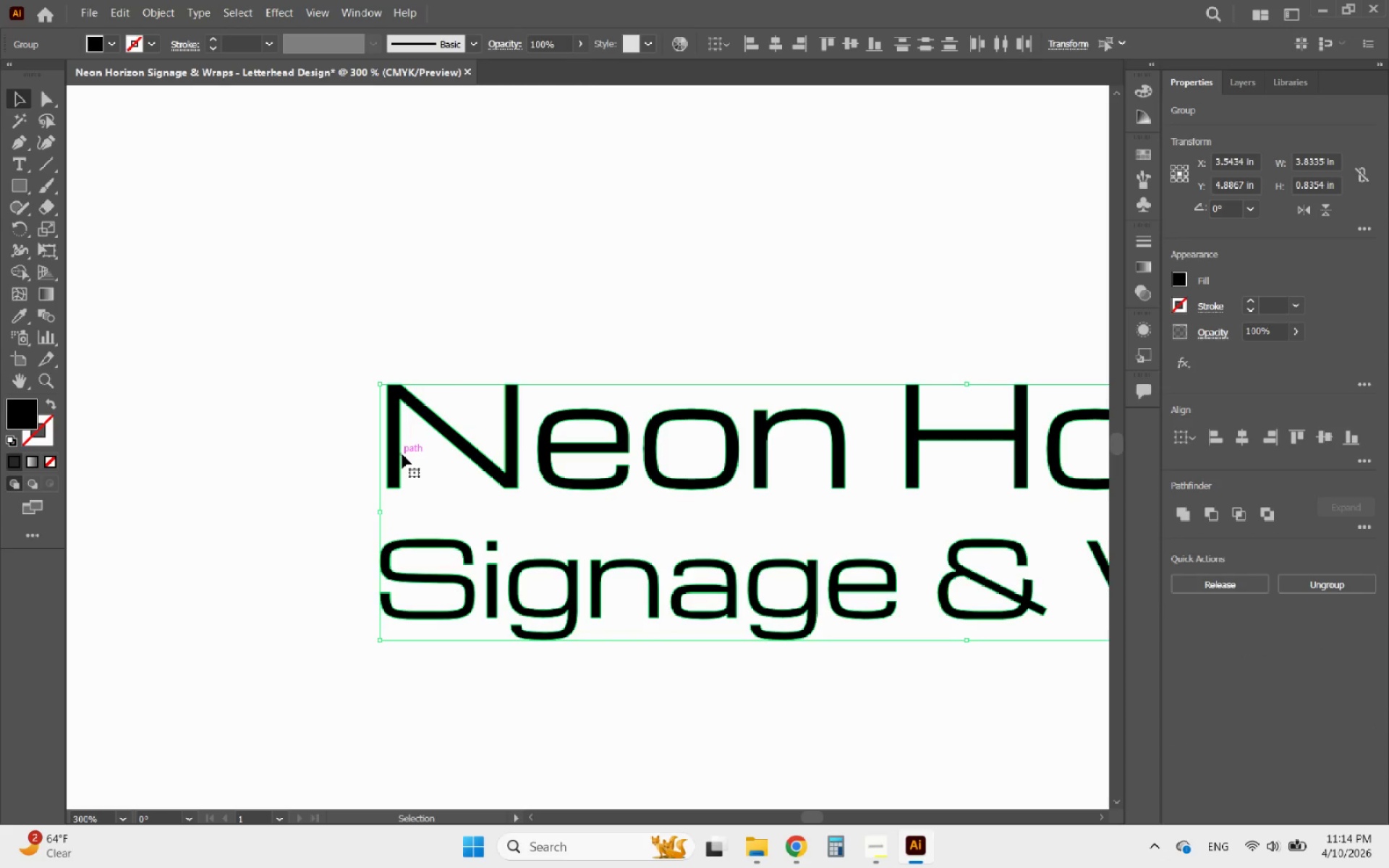 
left_click([402, 454])
 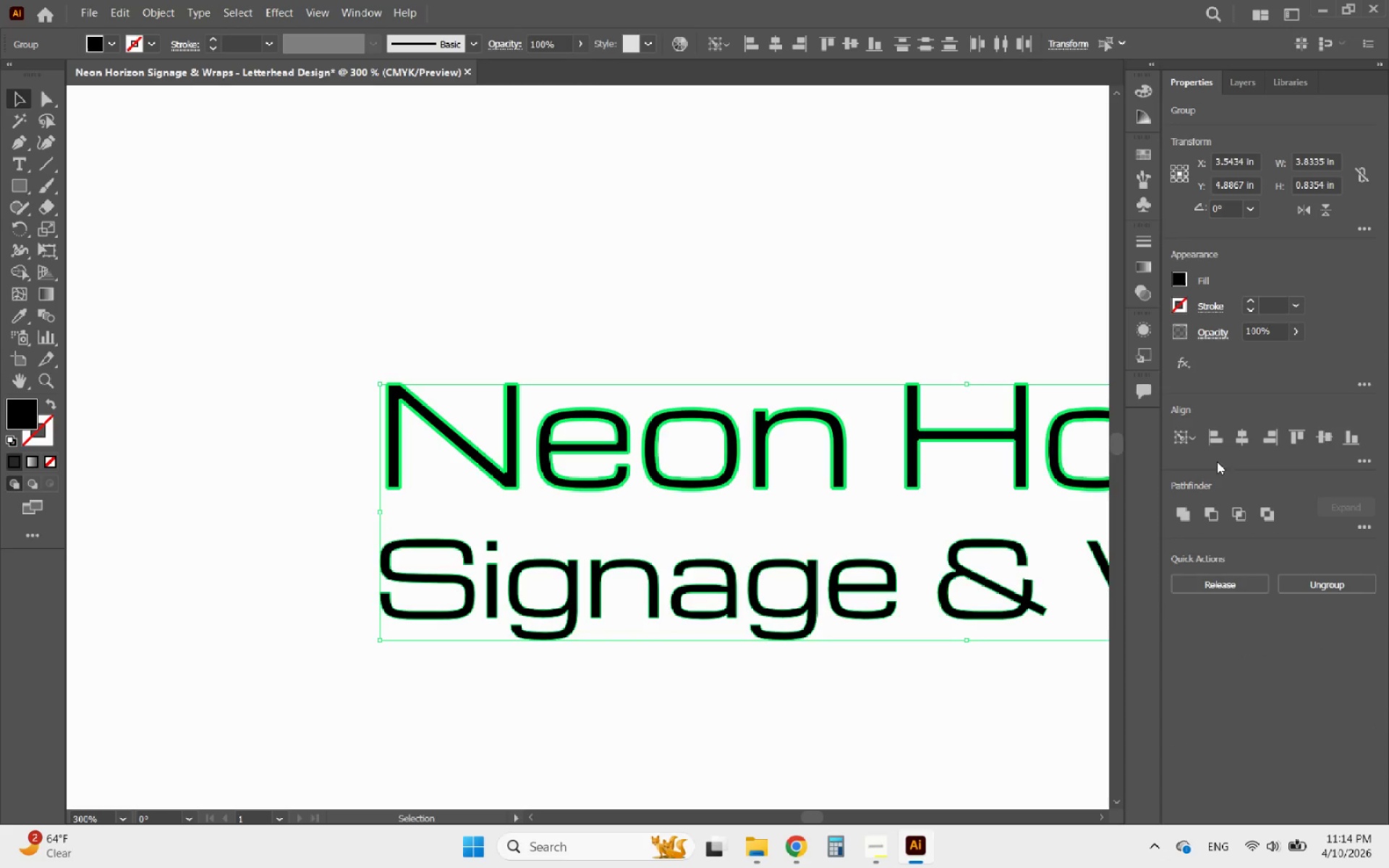 
left_click([1215, 442])
 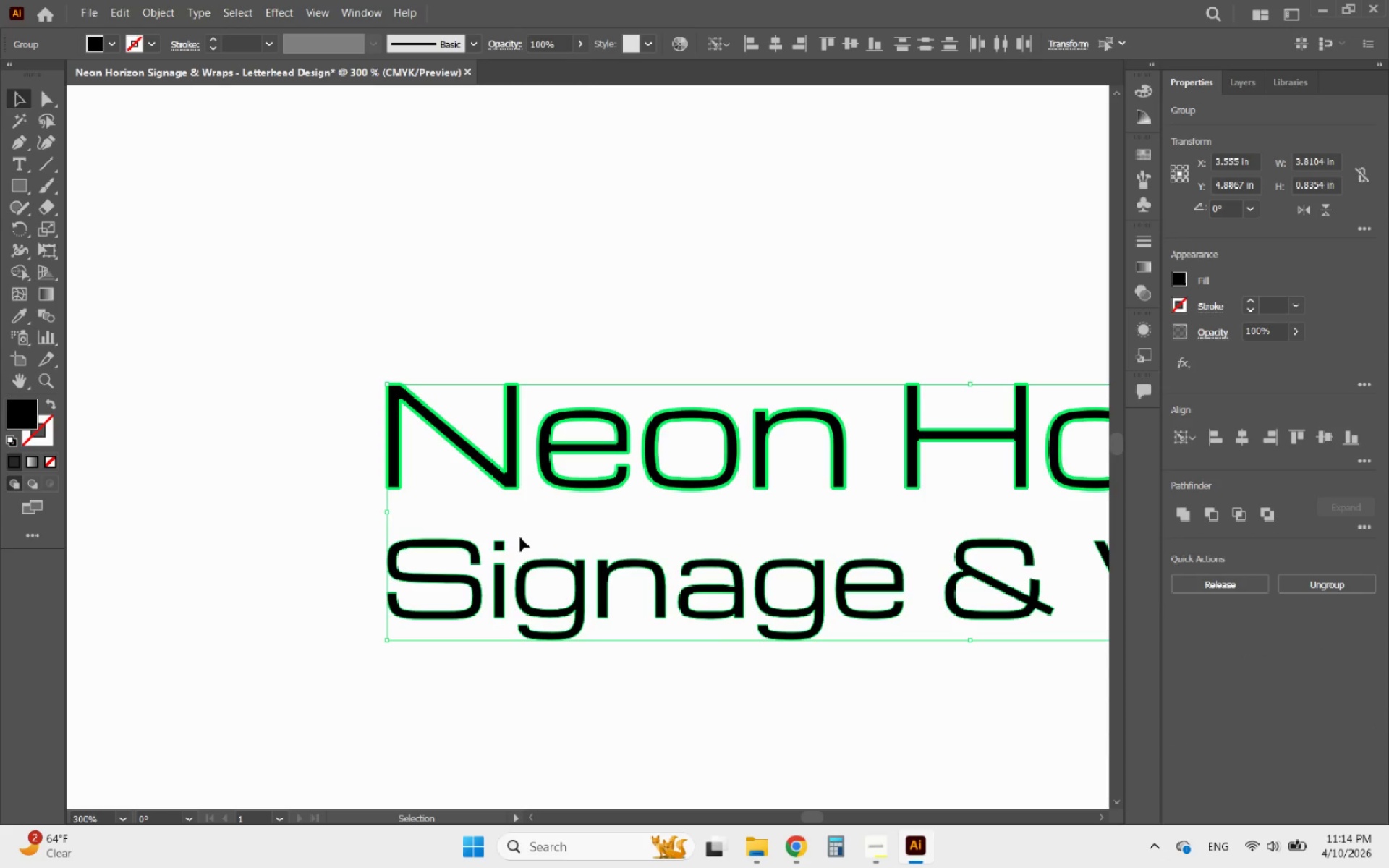 
hold_key(key=AltLeft, duration=0.67)
scroll: coordinate [520, 537], scroll_direction: down, amount: 2.0
 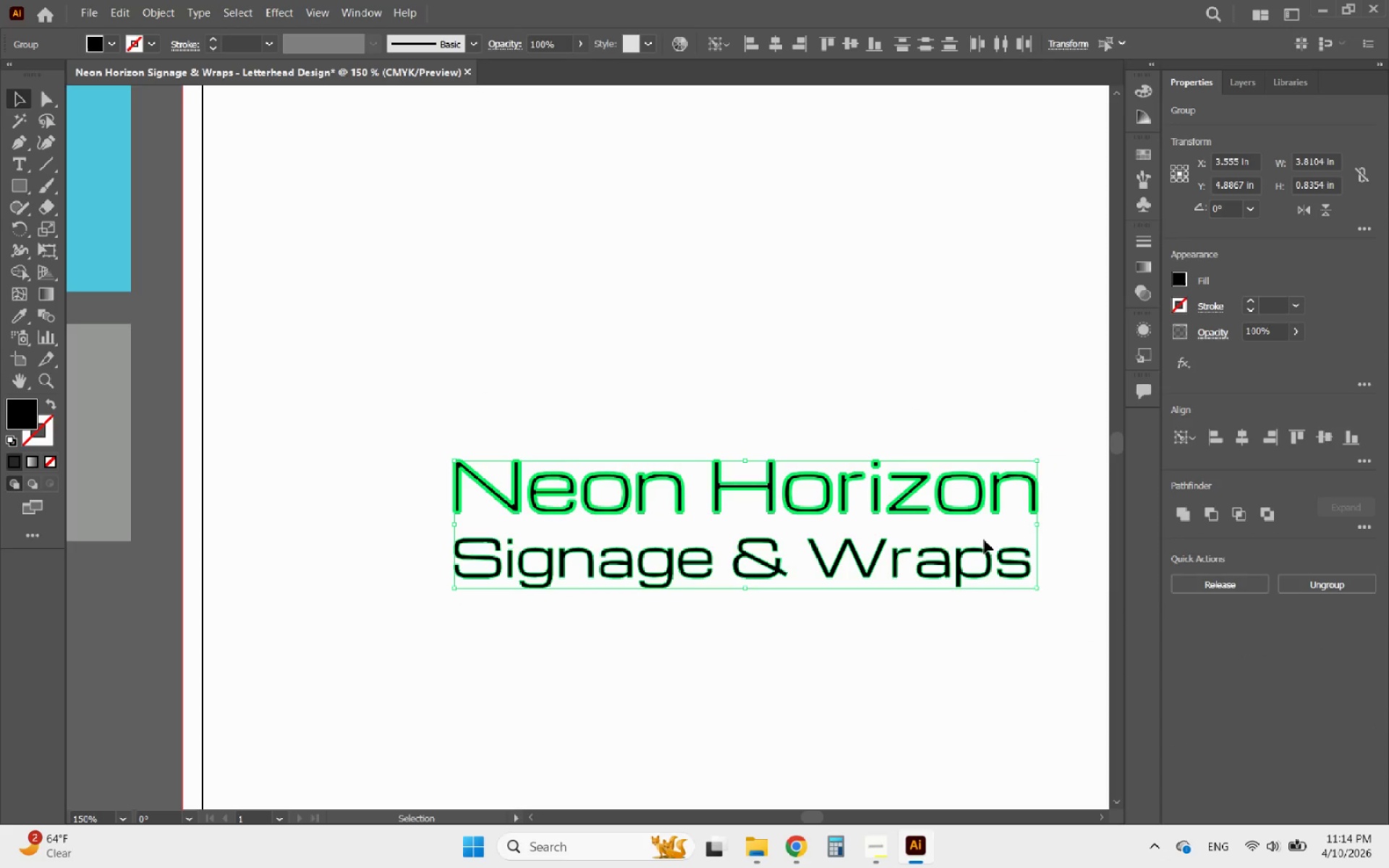 
hold_key(key=AltLeft, duration=0.38)
scroll: coordinate [1084, 532], scroll_direction: up, amount: 2.0
 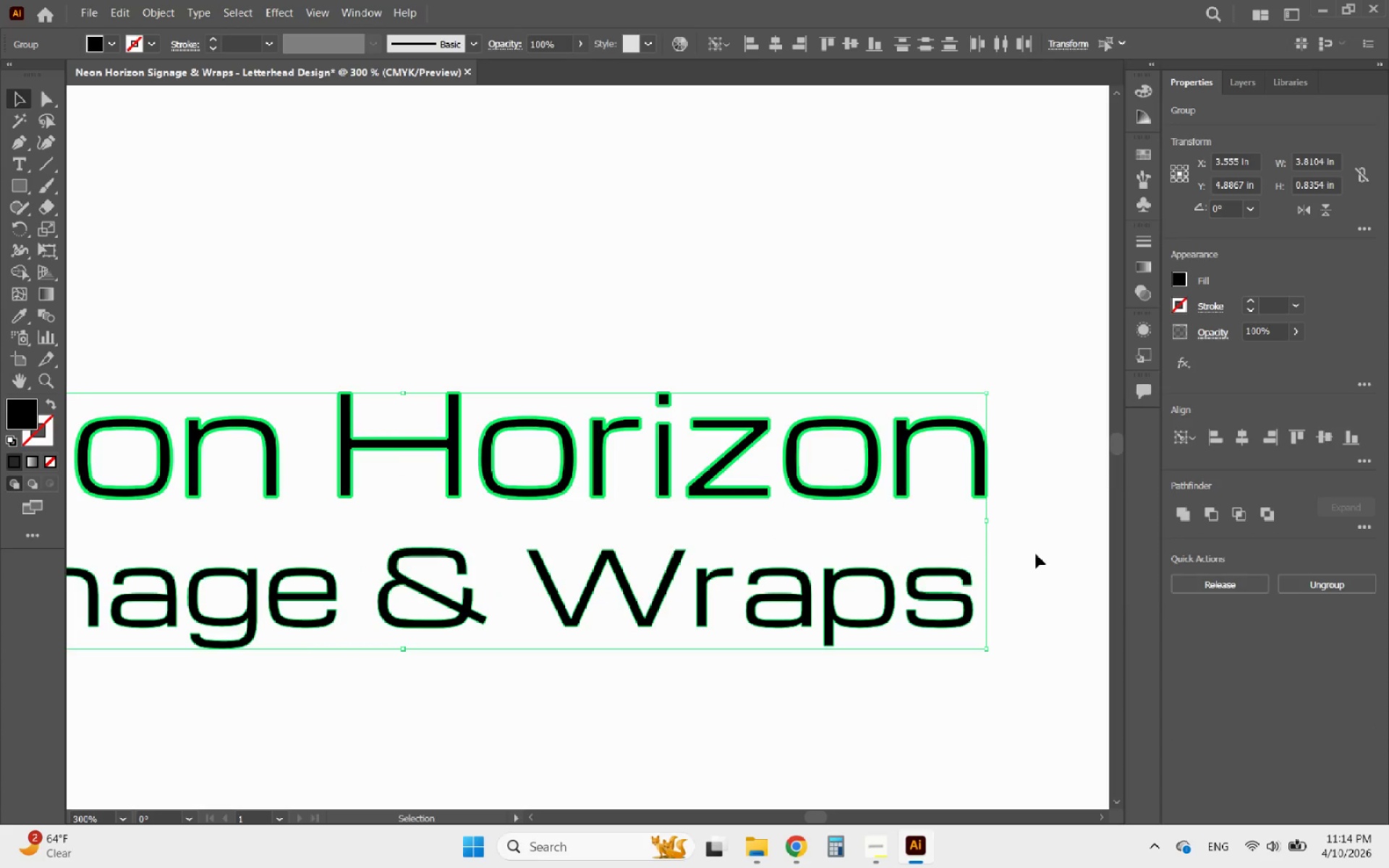 
left_click([1030, 558])
 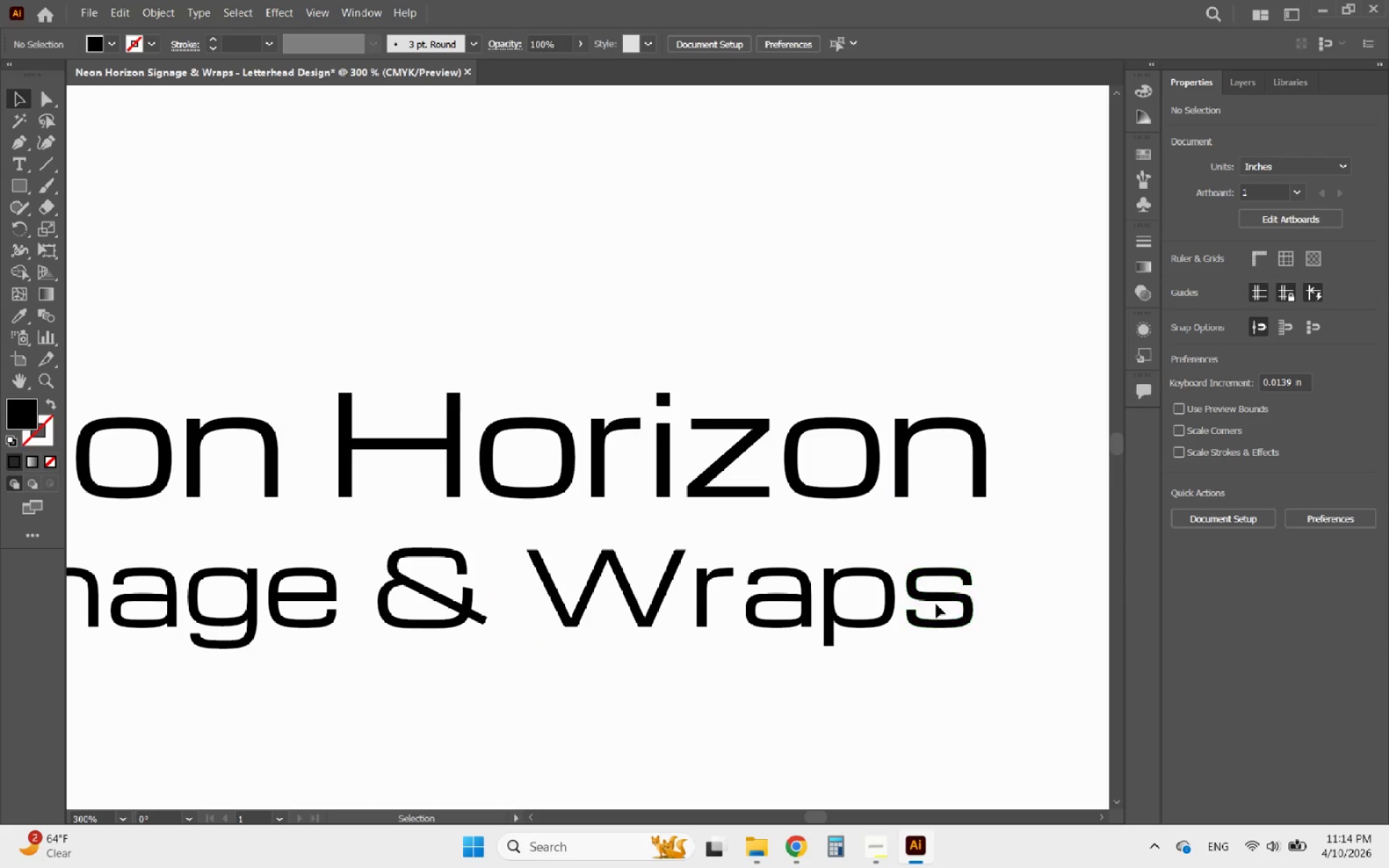 
left_click([936, 604])
 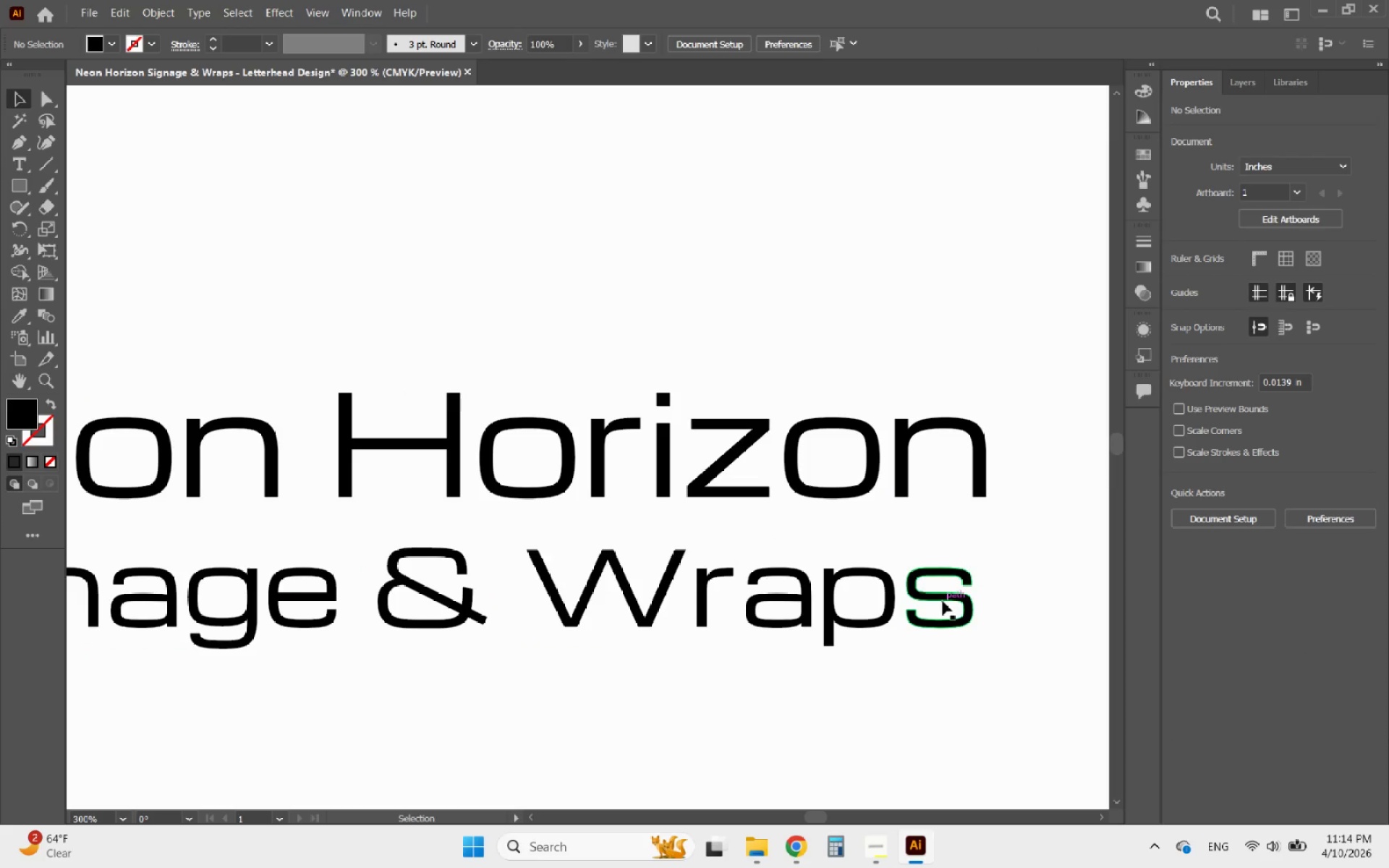 
left_click([943, 601])
 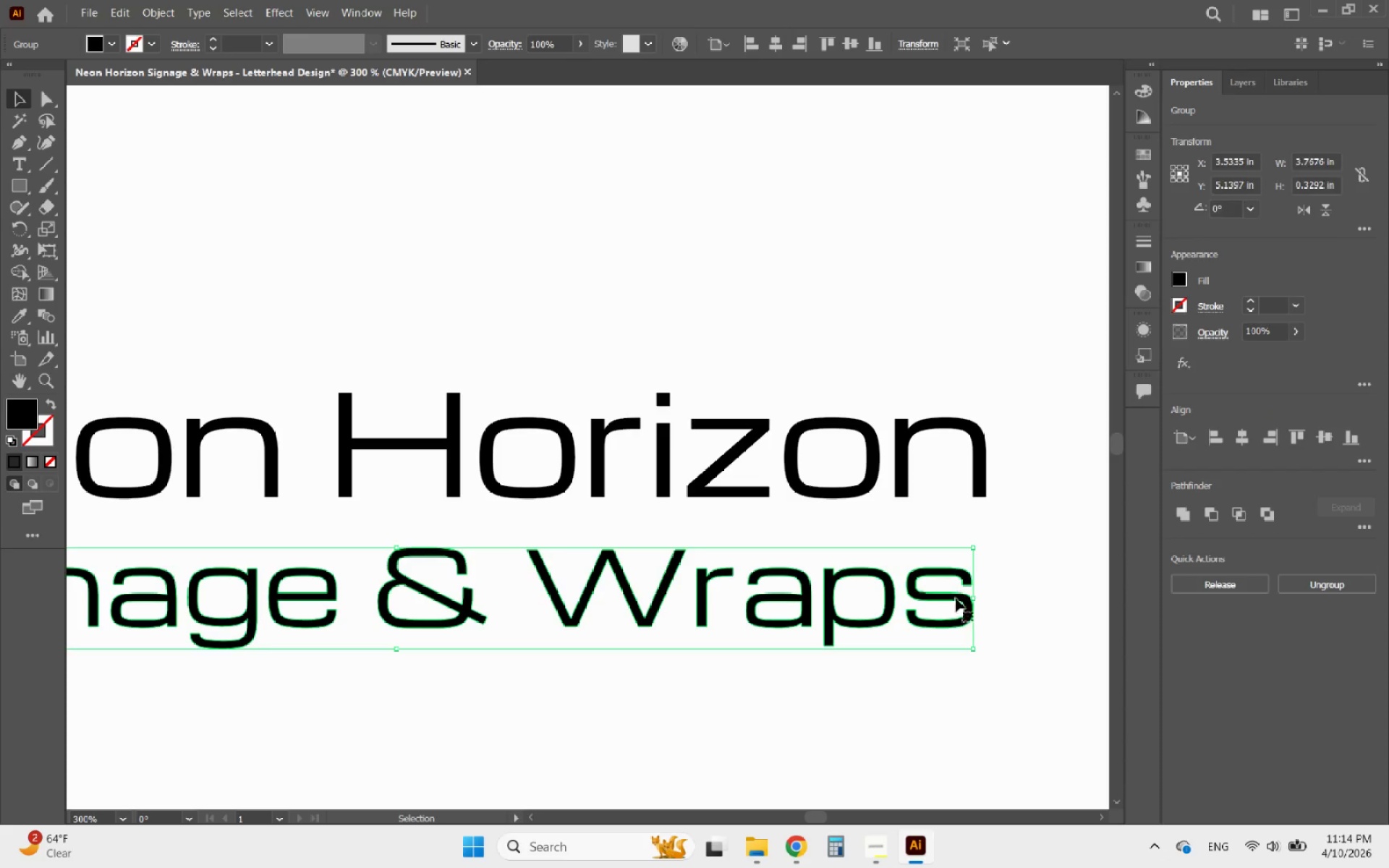 
hold_key(key=ShiftLeft, duration=2.64)
left_click_drag(start_coordinate=[972, 595], to_coordinate=[983, 595])
 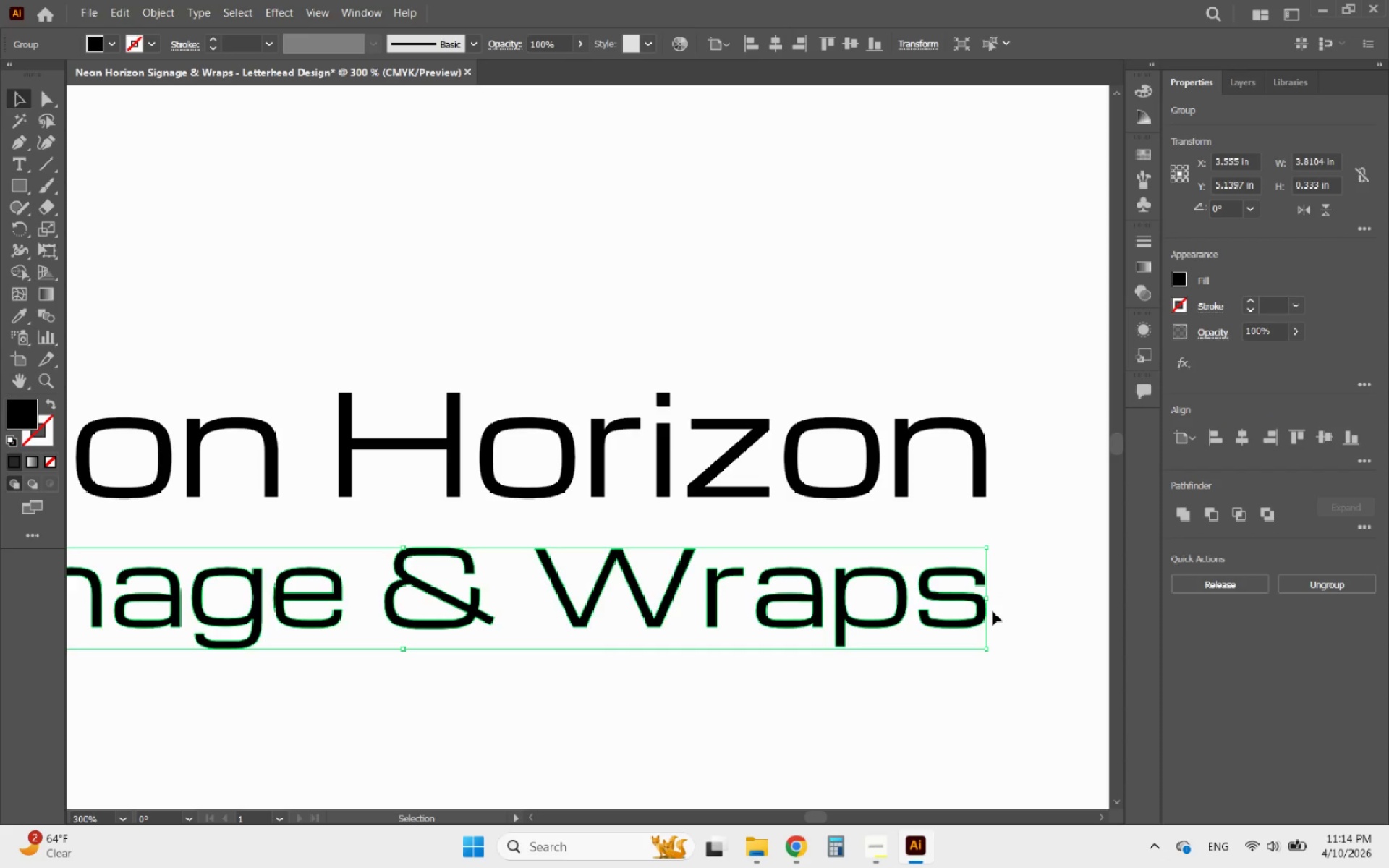 
hold_key(key=AltLeft, duration=0.42)
scroll: coordinate [993, 612], scroll_direction: down, amount: 2.0
 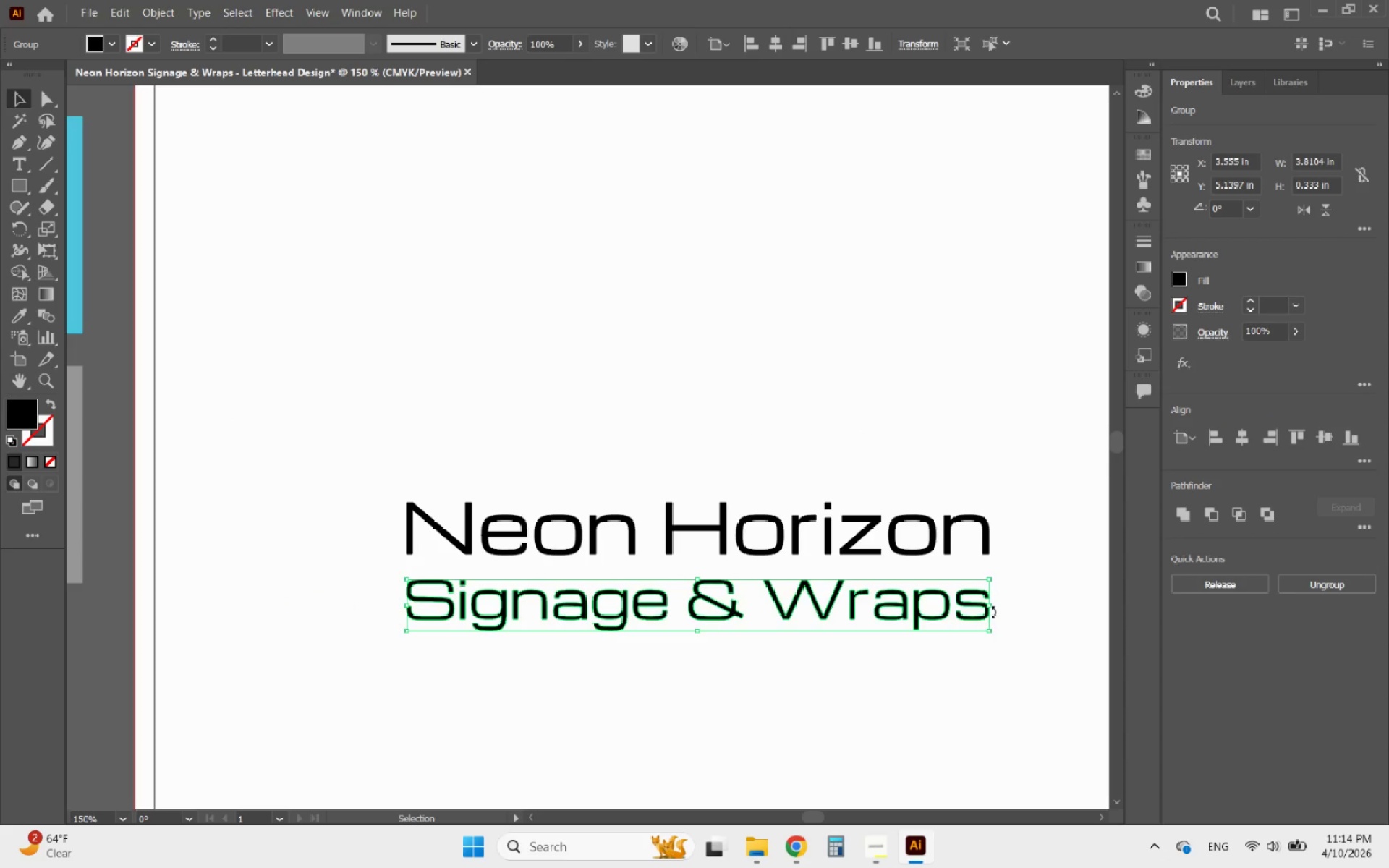 
key(ArrowUp)
 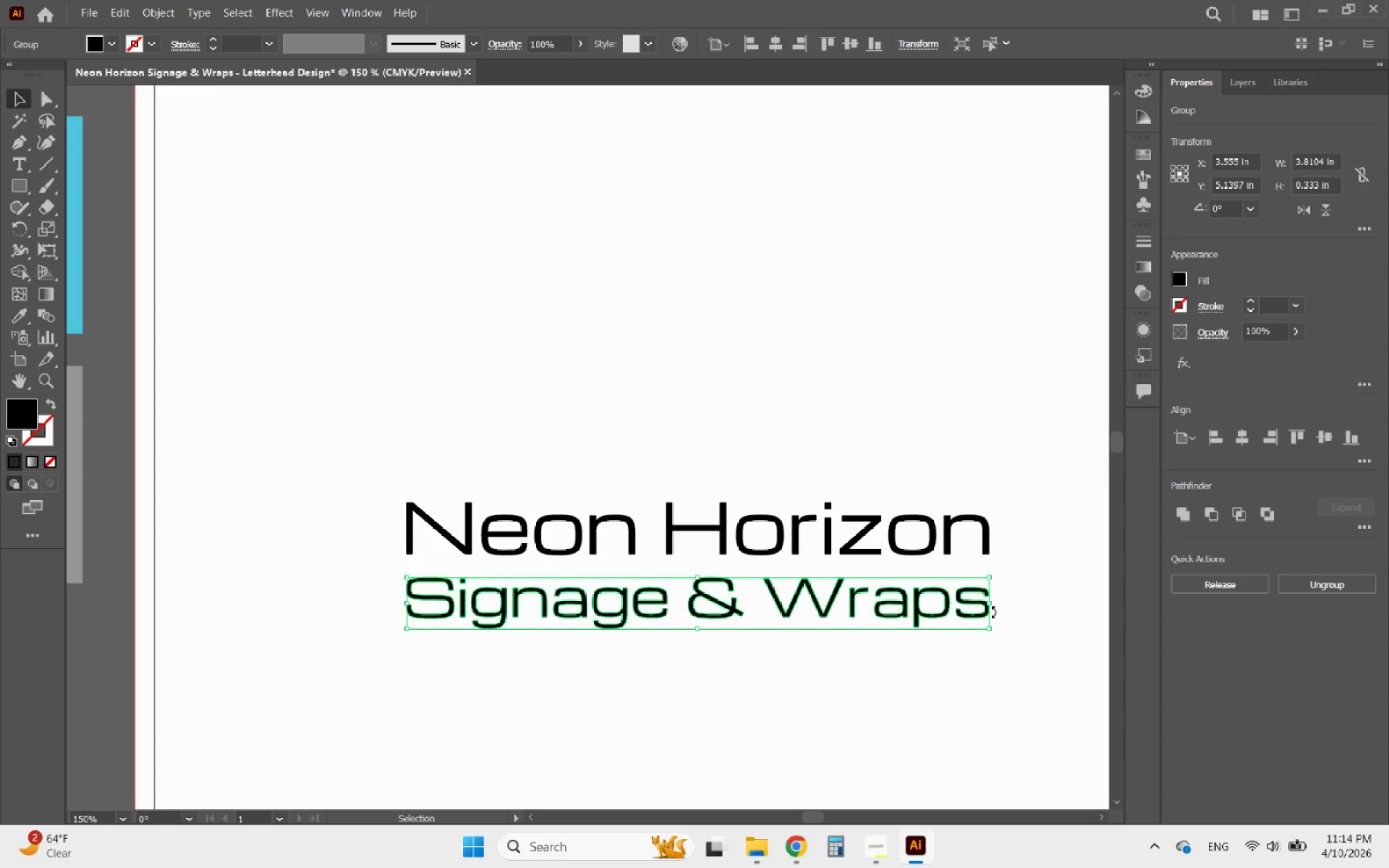 
hold_key(key=ArrowUp, duration=0.62)
 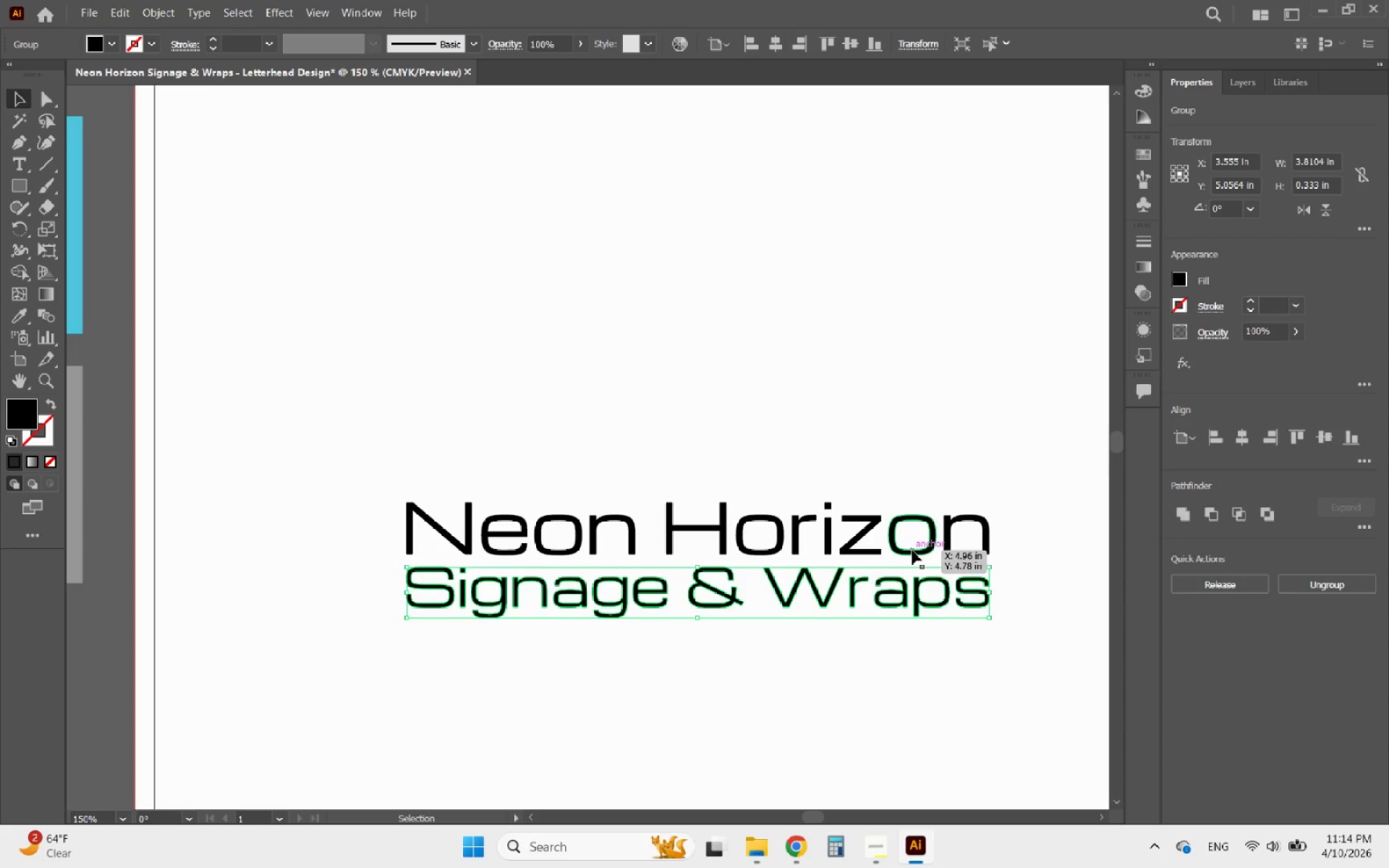 
hold_key(key=AltLeft, duration=0.59)
scroll: coordinate [791, 545], scroll_direction: down, amount: 2.0
 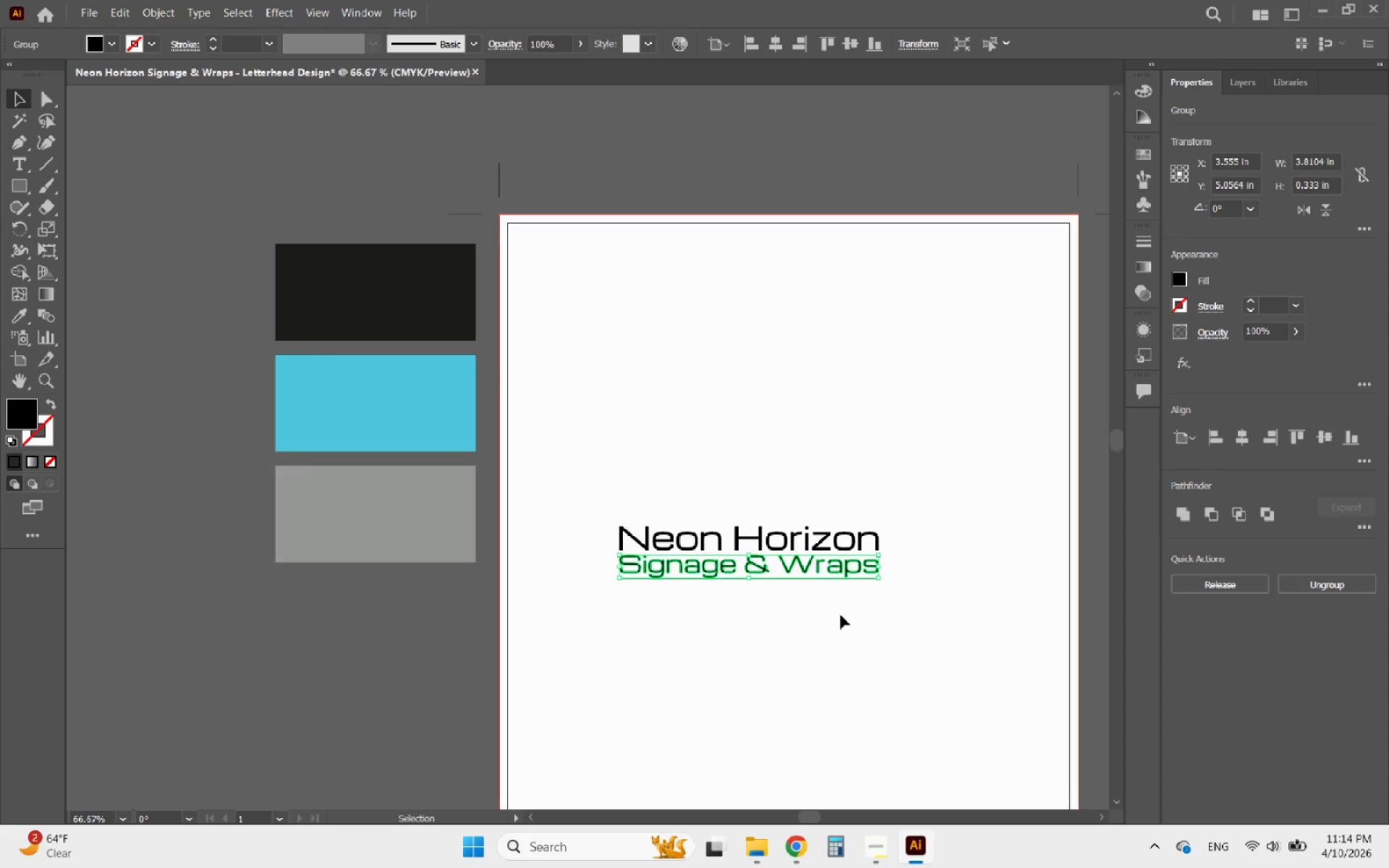 
left_click([841, 615])
 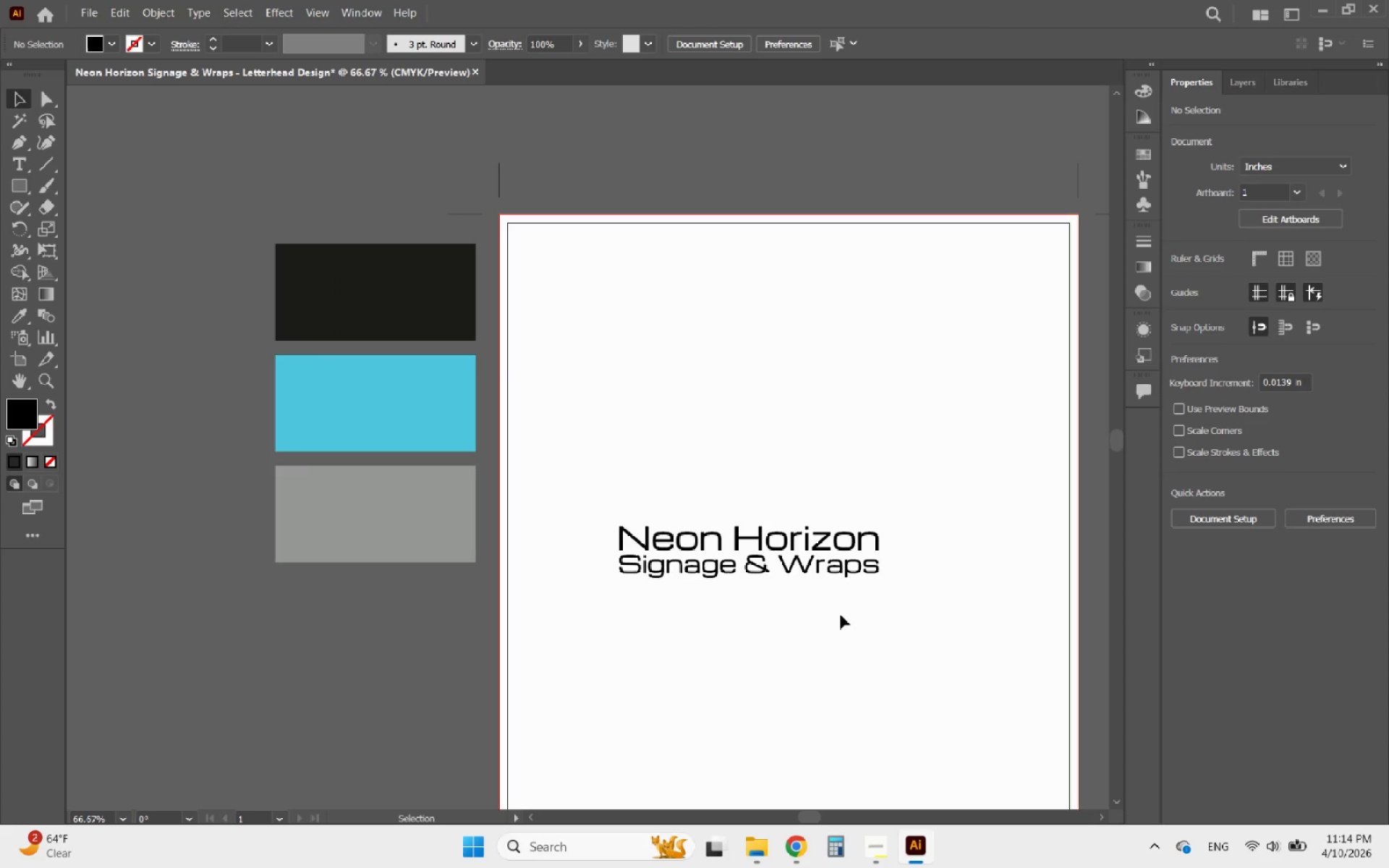 
hold_key(key=AltLeft, duration=1.06)
scroll: coordinate [594, 540], scroll_direction: none, amount: 0.0
 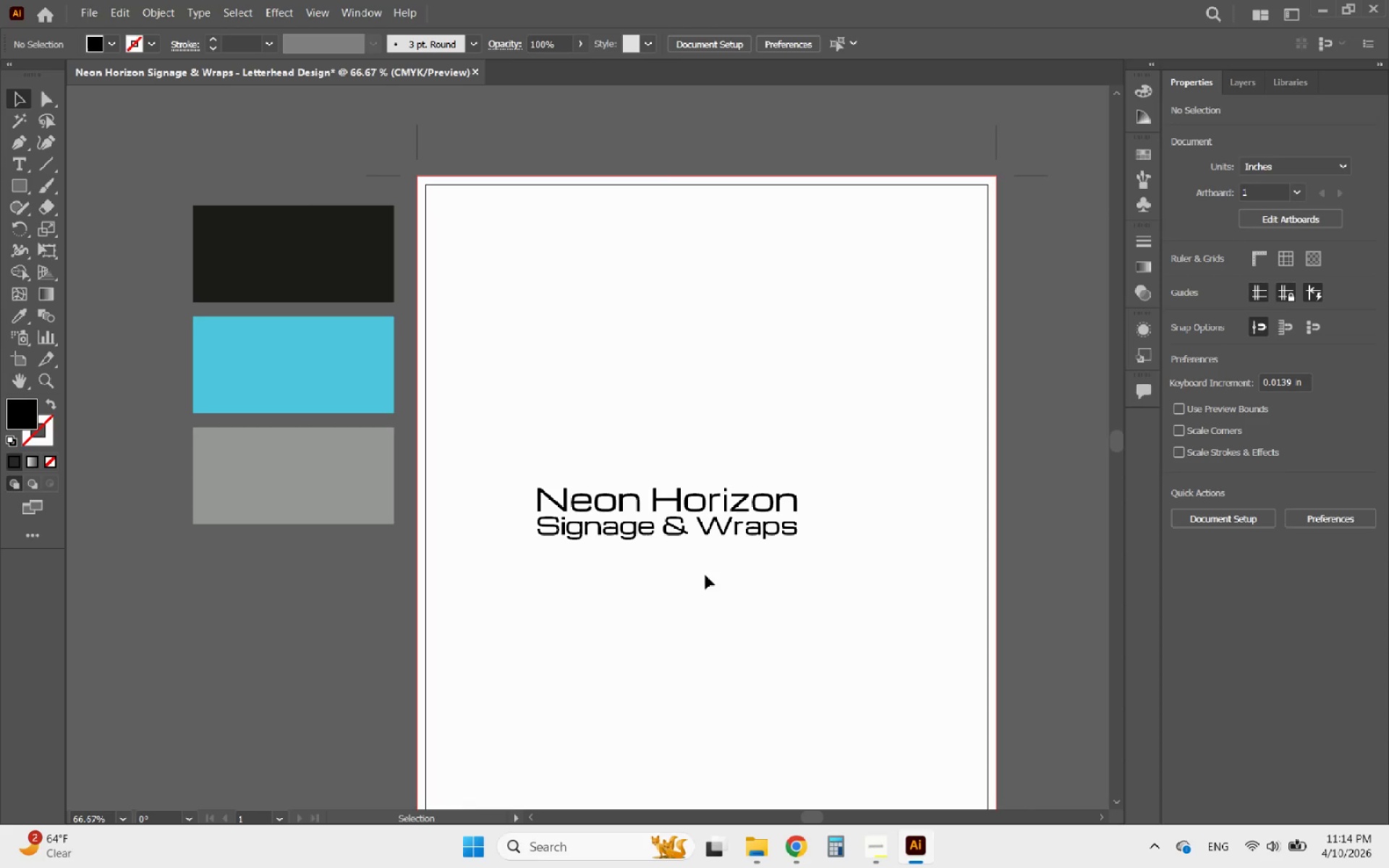 
left_click_drag(start_coordinate=[736, 582], to_coordinate=[535, 433])
 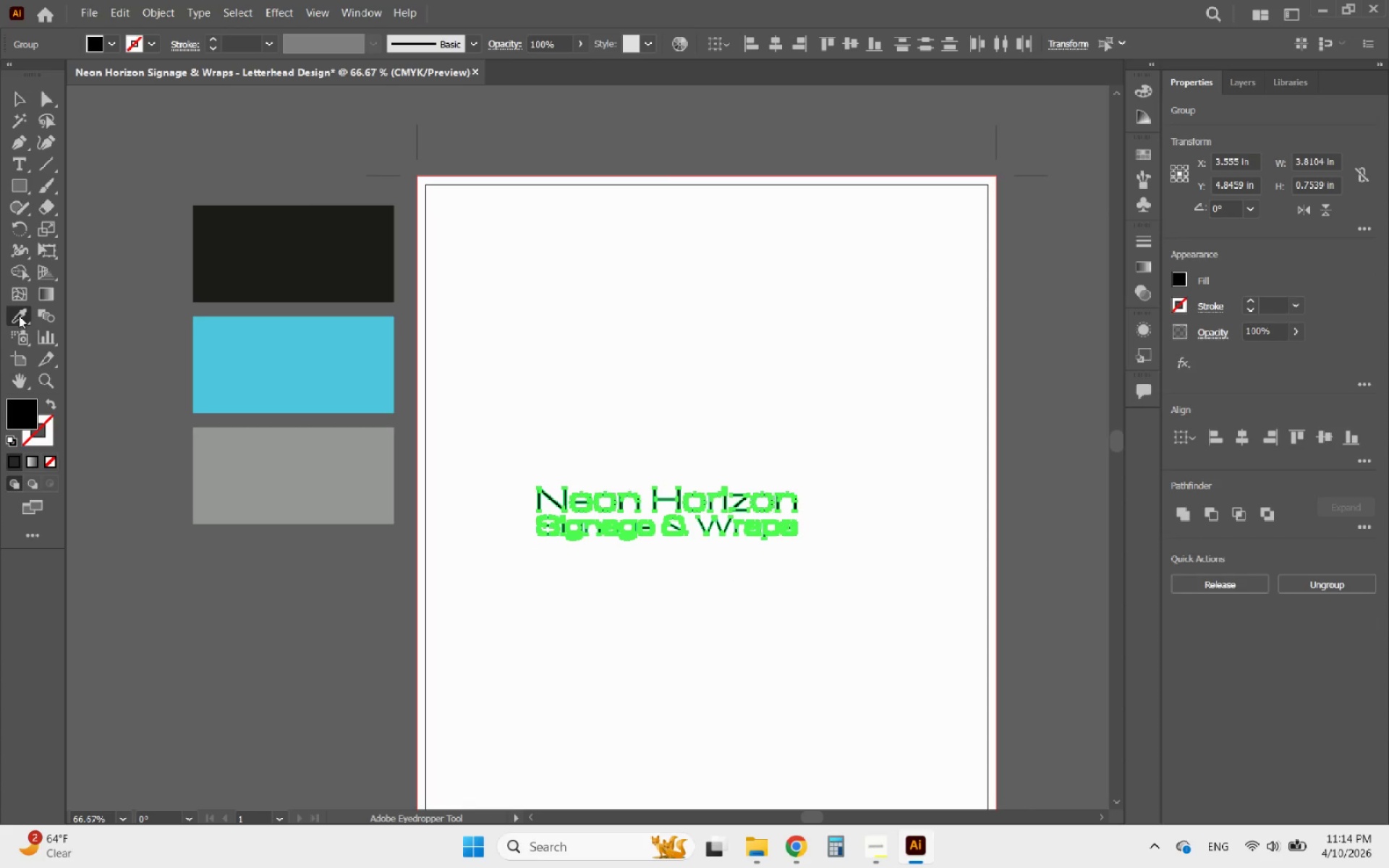 
double_click([365, 364])
 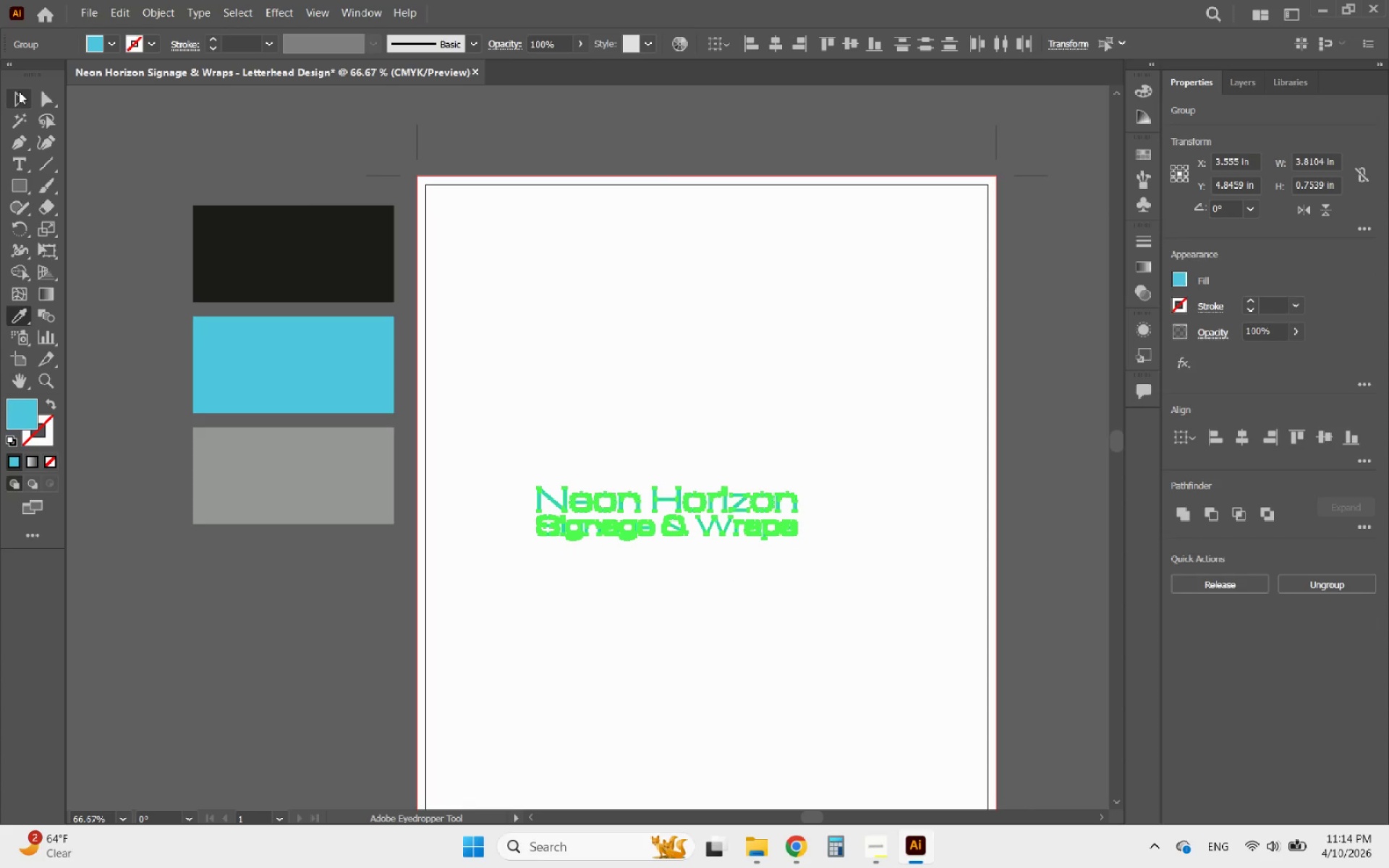 
left_click([19, 90])
 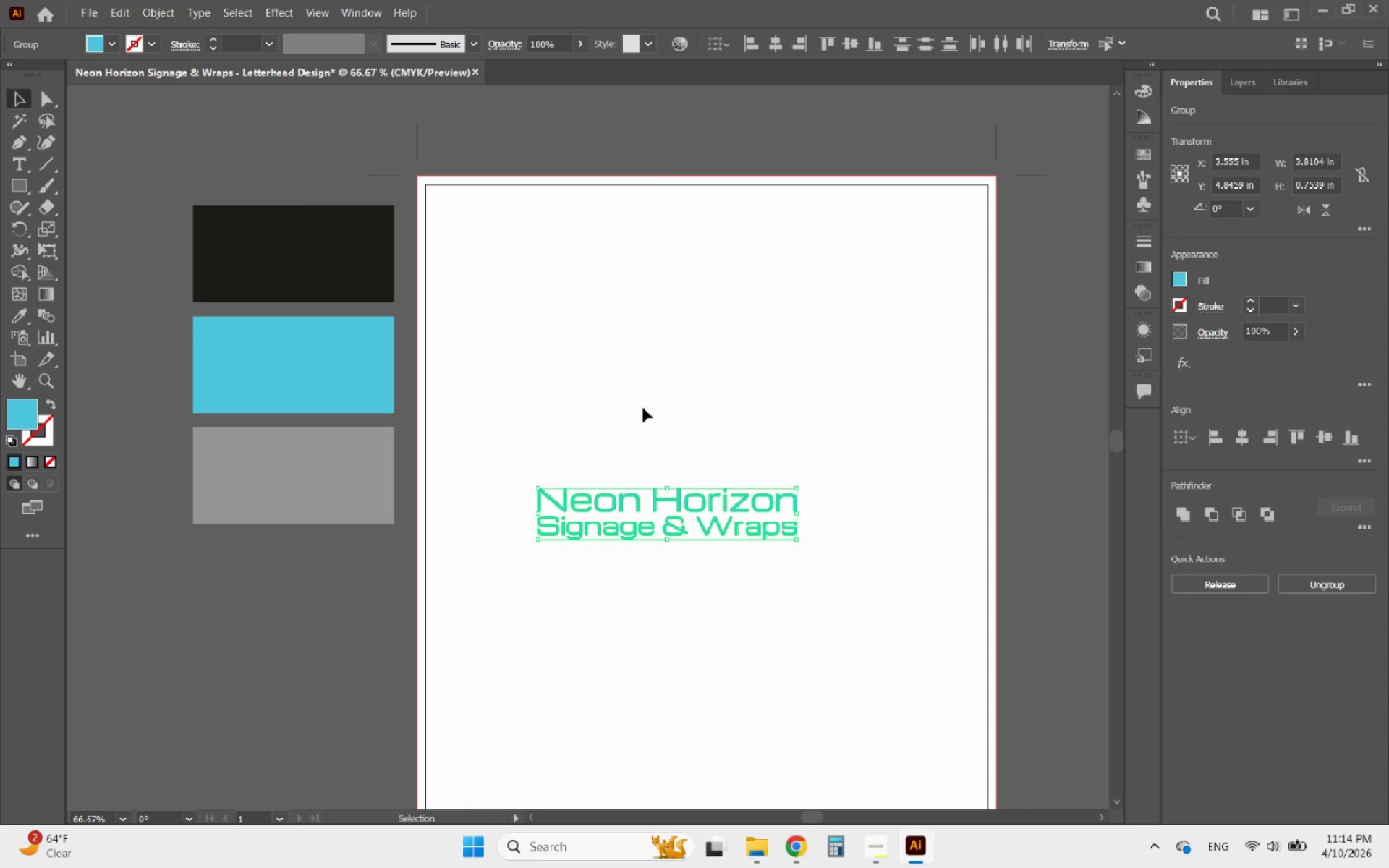 
left_click([651, 412])
 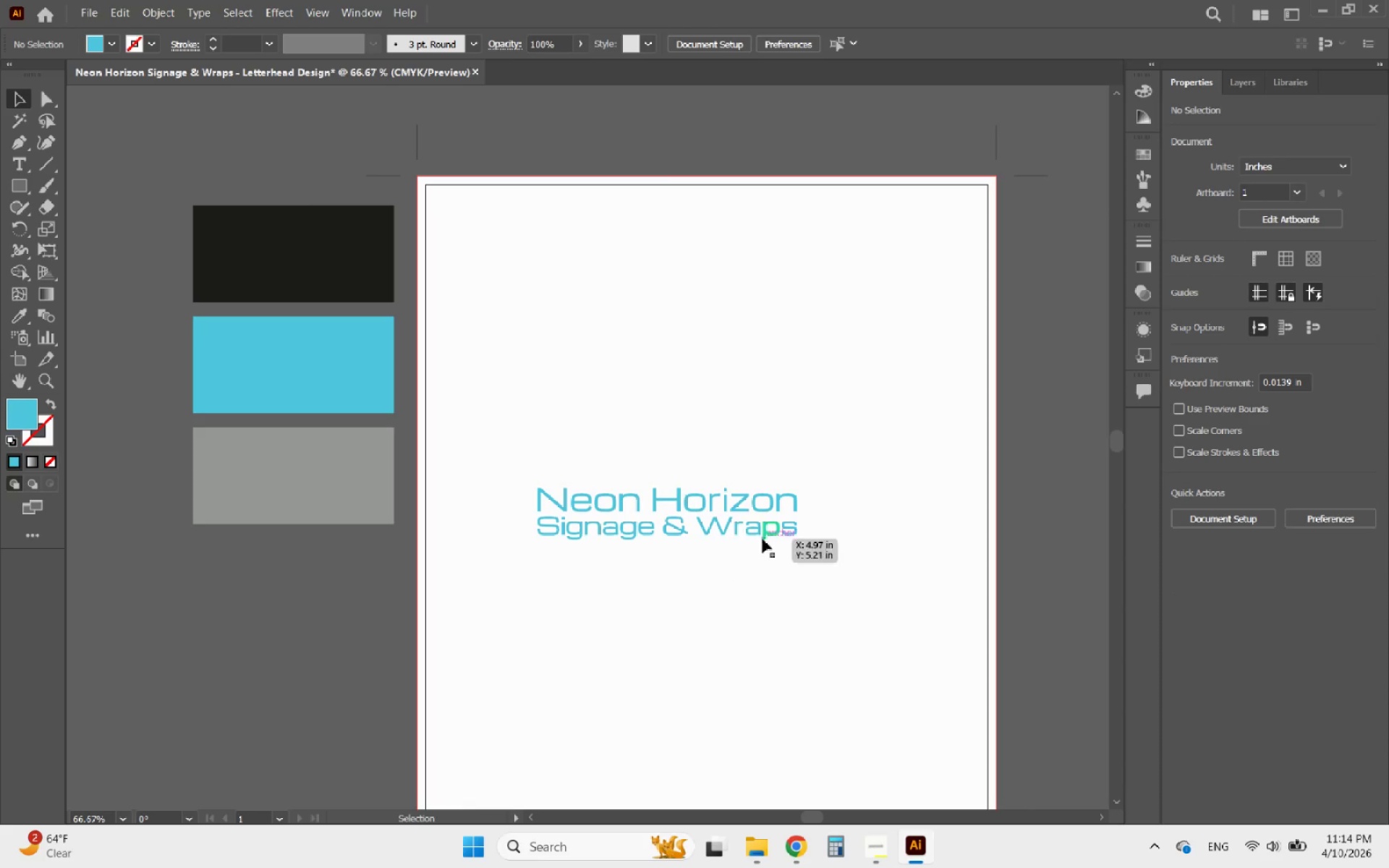 
left_click_drag(start_coordinate=[790, 571], to_coordinate=[539, 411])
 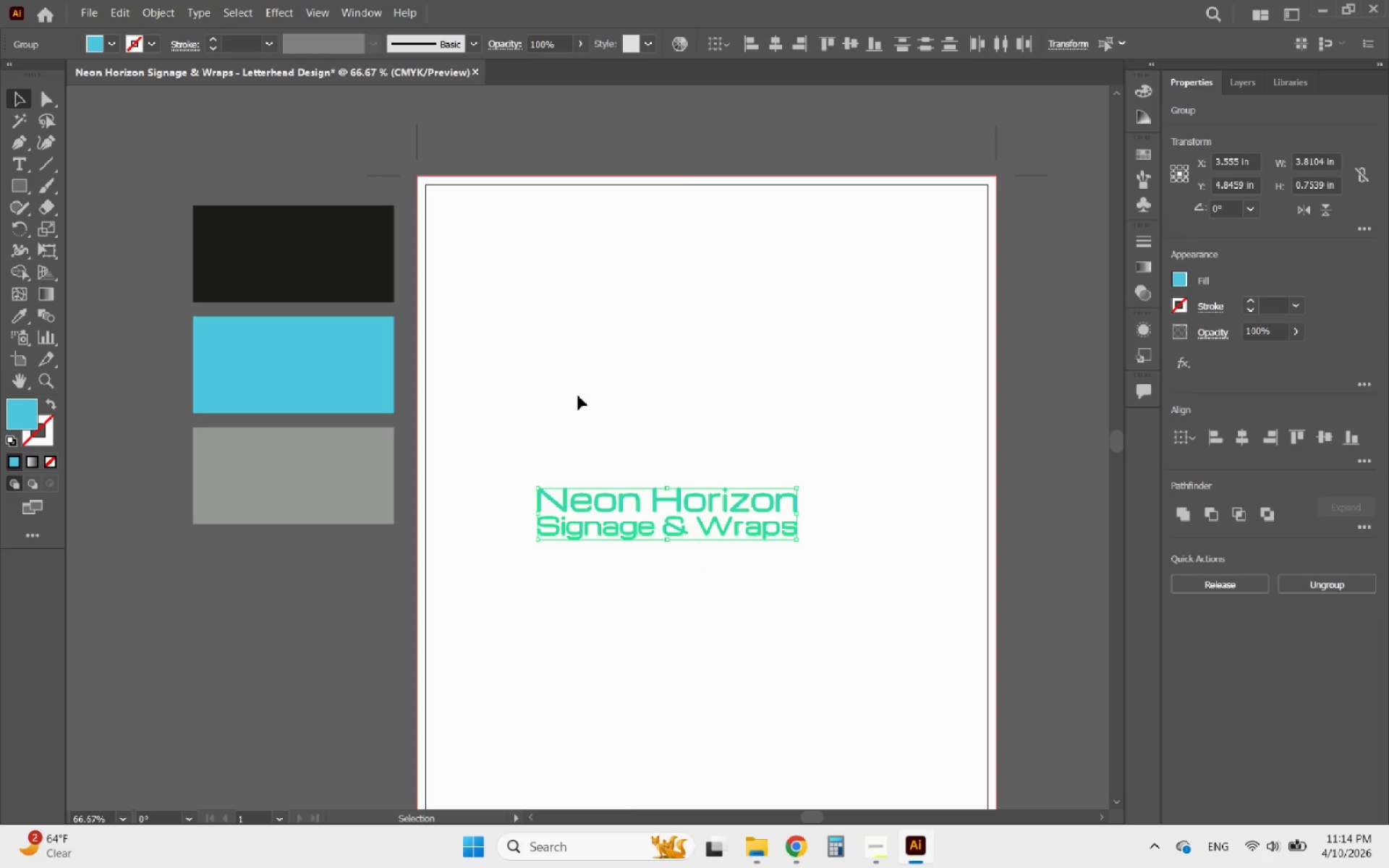 
left_click([578, 396])
 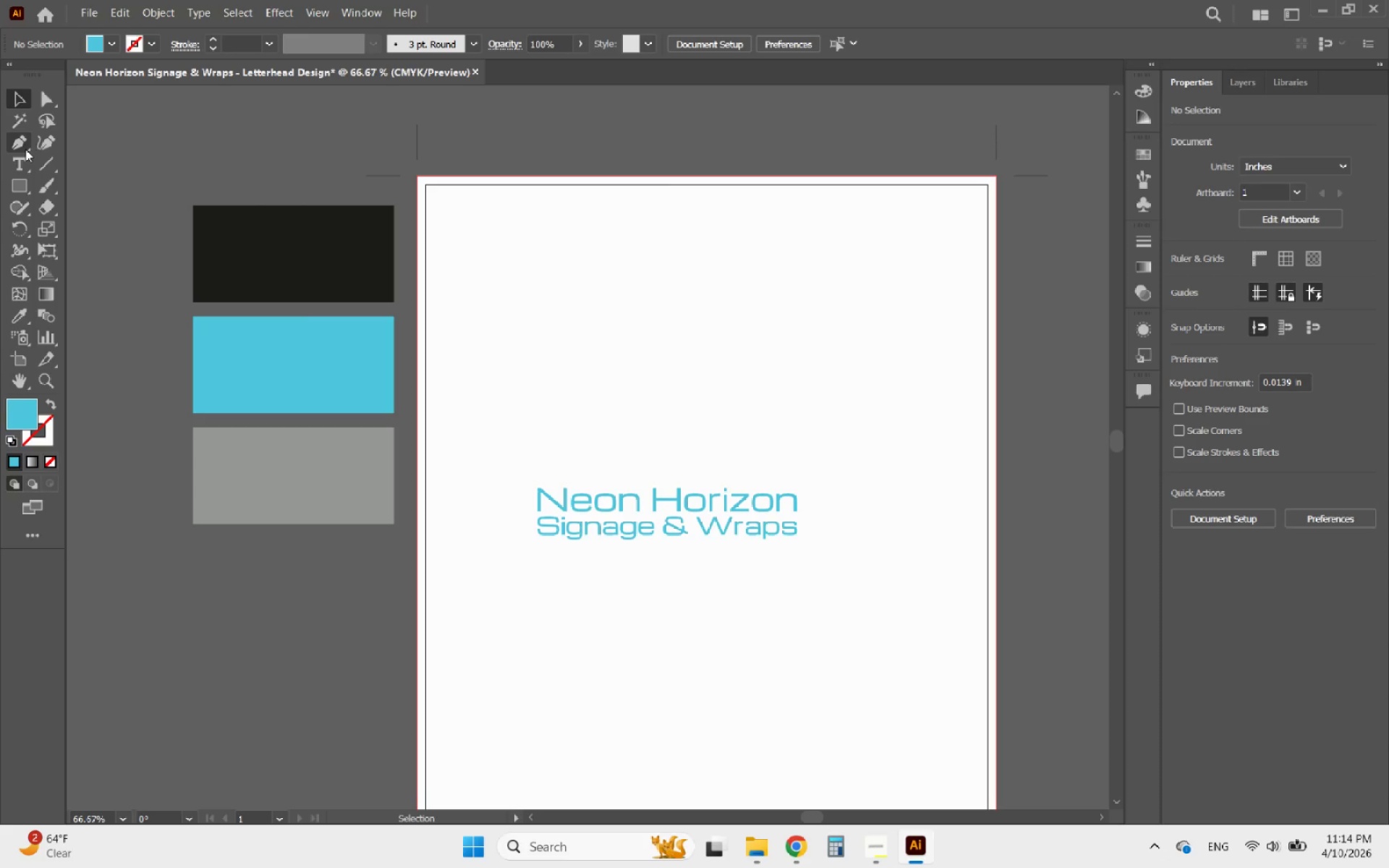 
left_click([14, 184])
 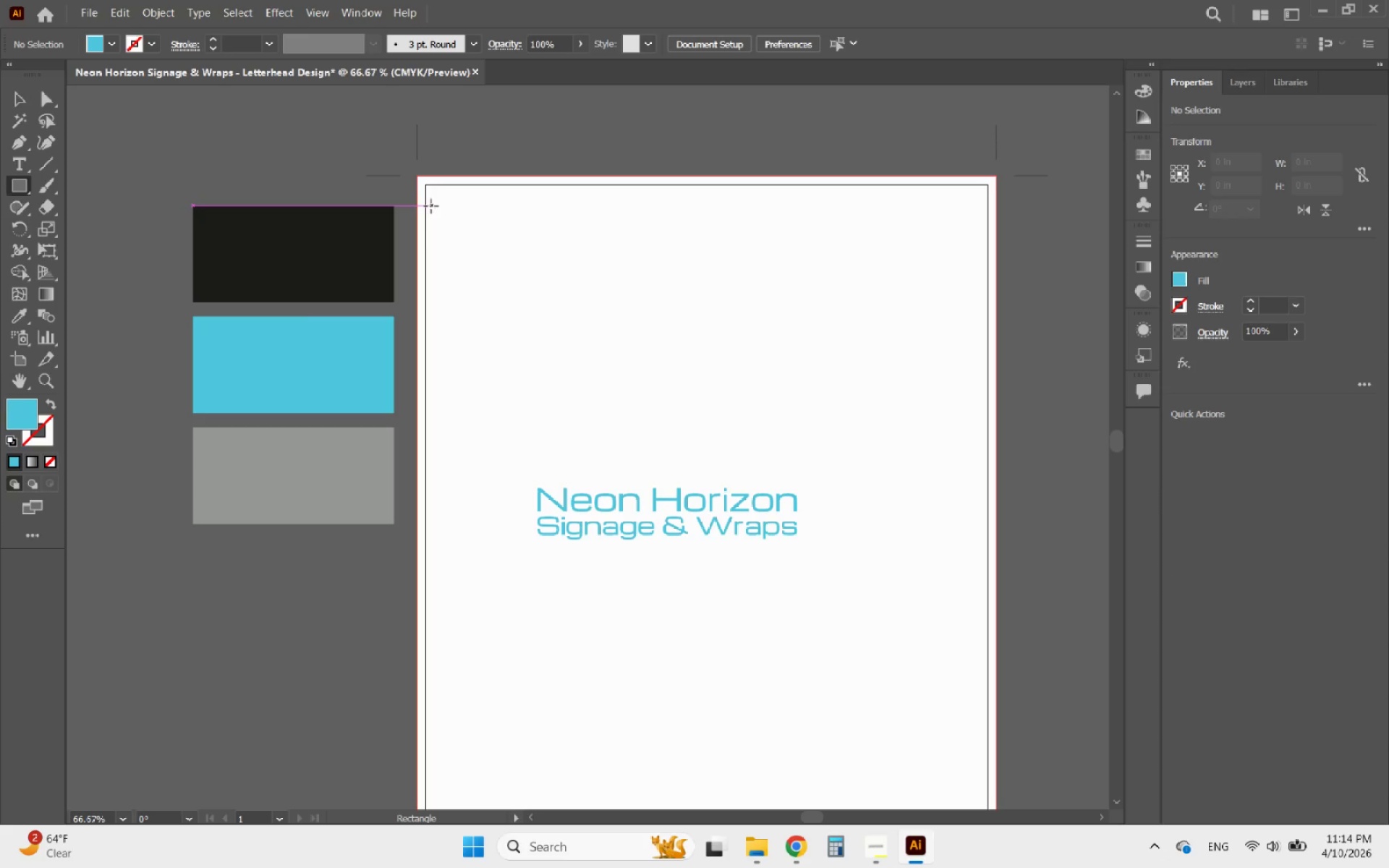 
wait(9.39)
 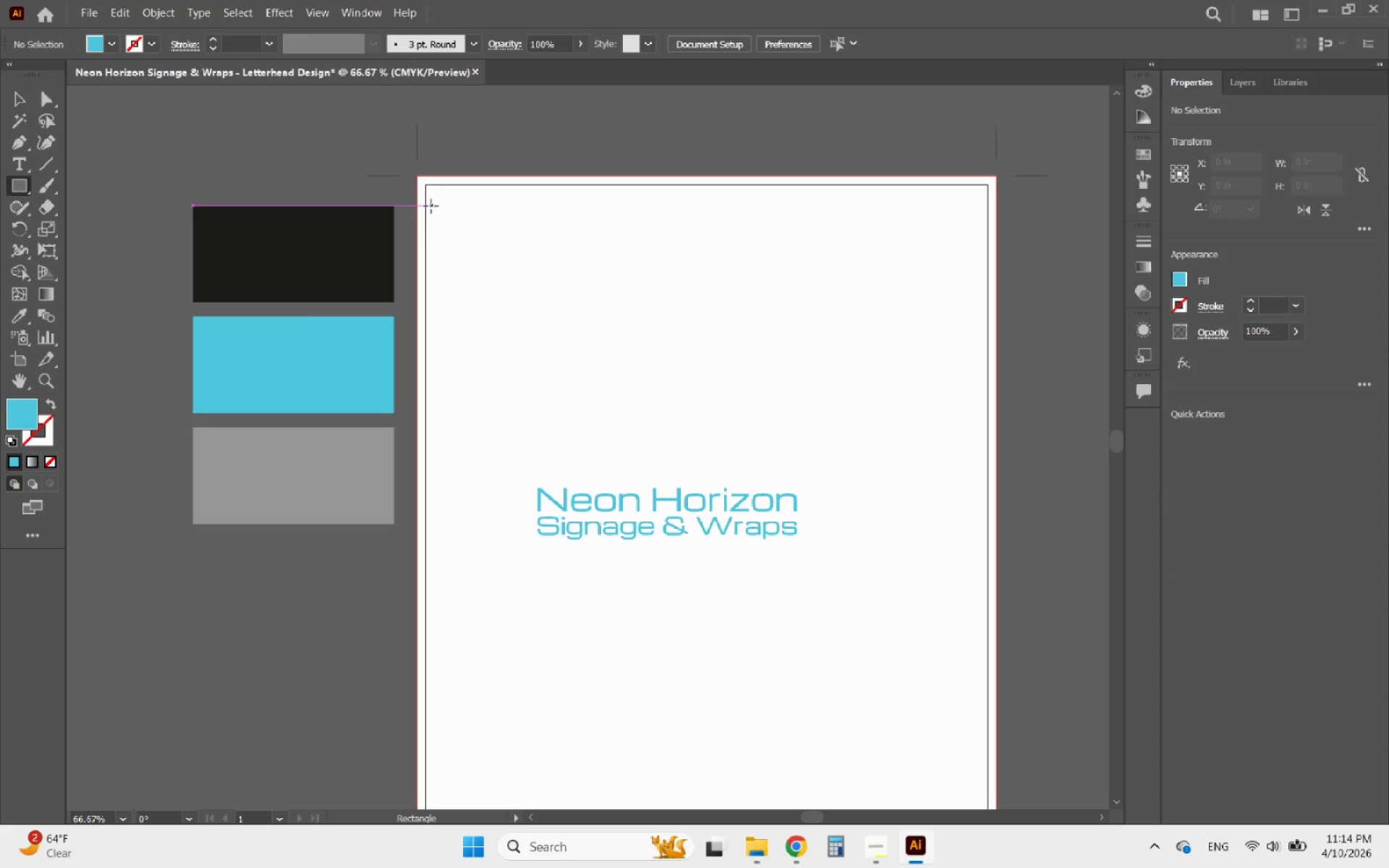 
left_click_drag(start_coordinate=[426, 306], to_coordinate=[985, 186])
 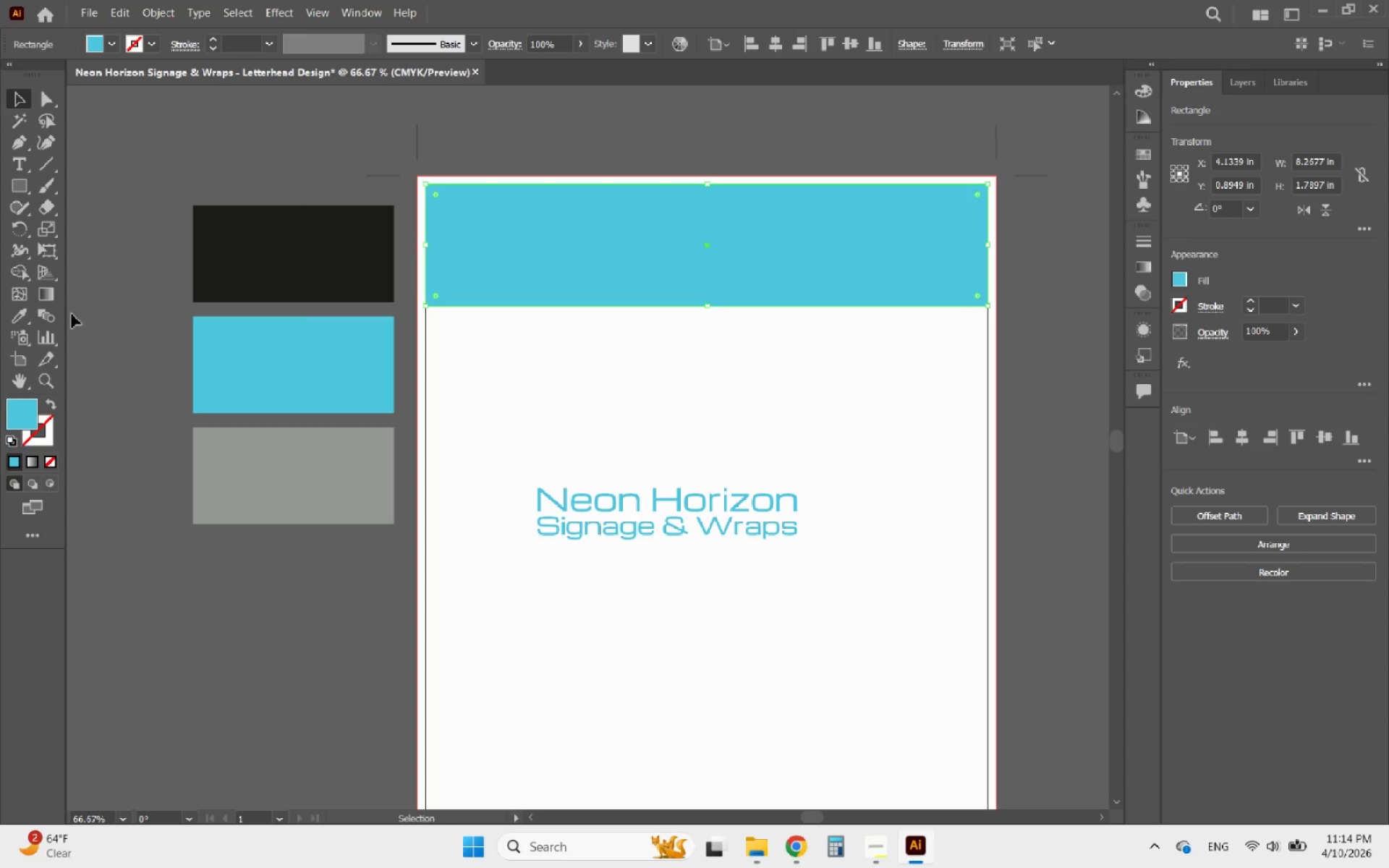 
left_click([17, 323])
 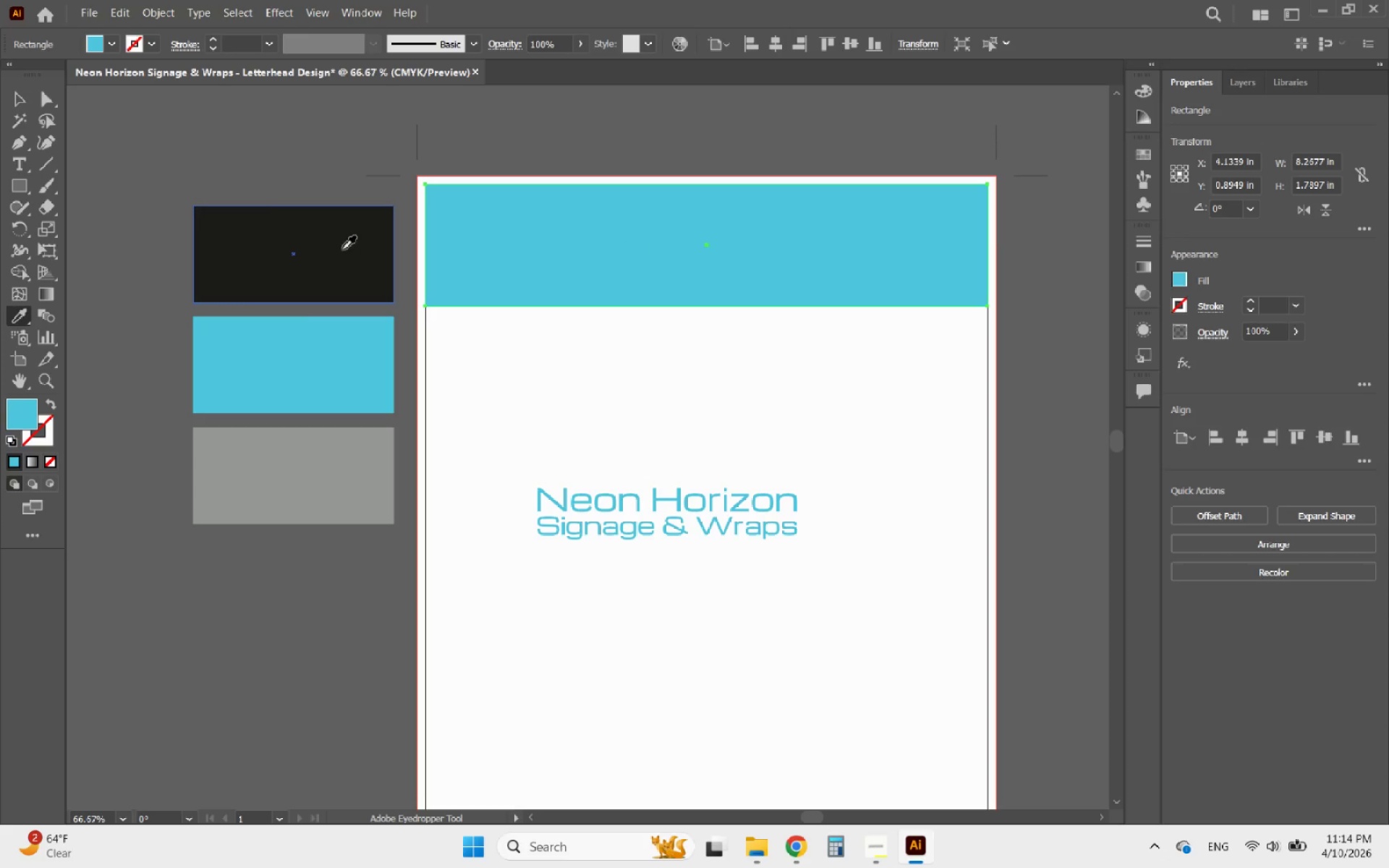 
left_click([346, 247])
 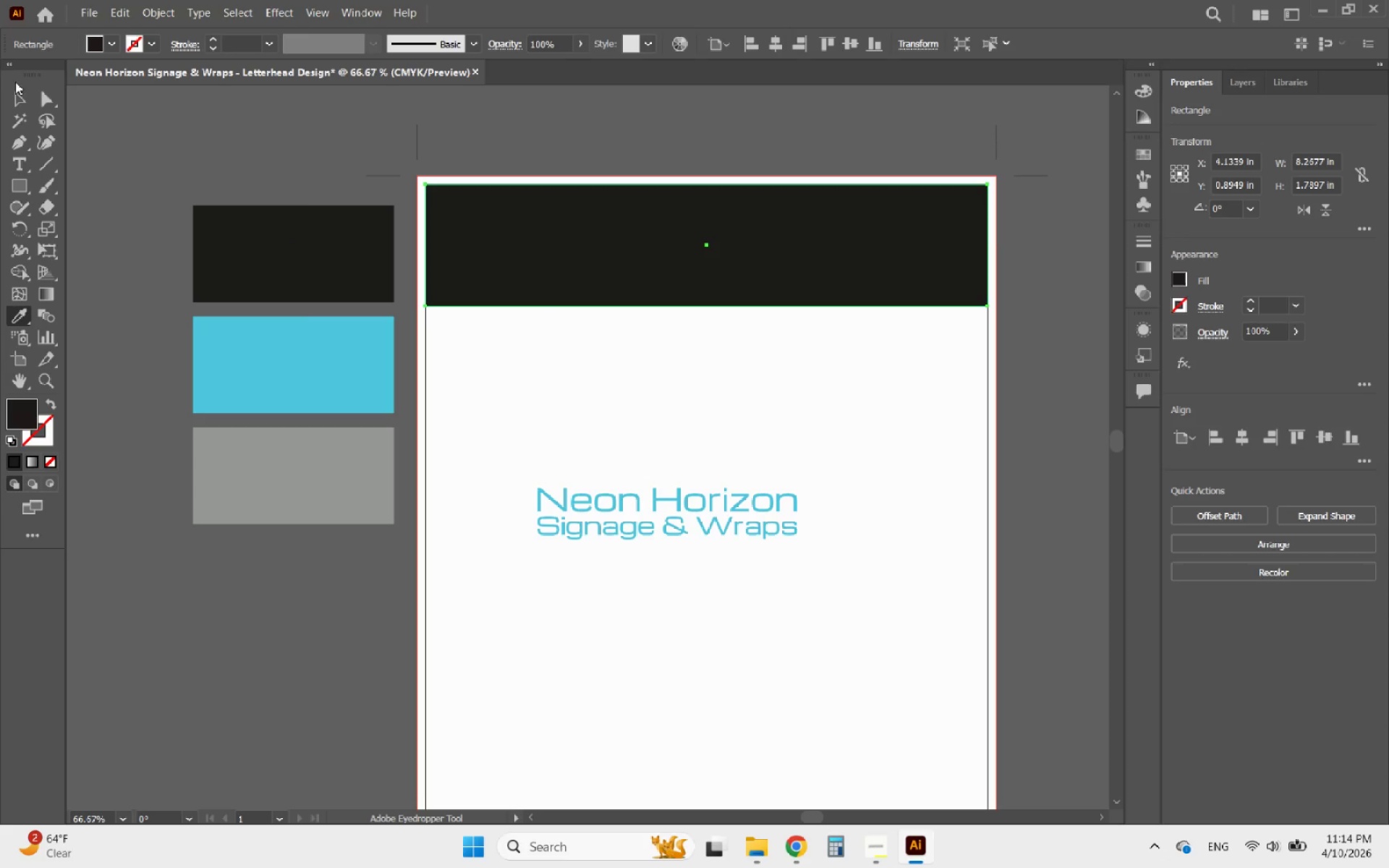 
left_click([18, 89])
 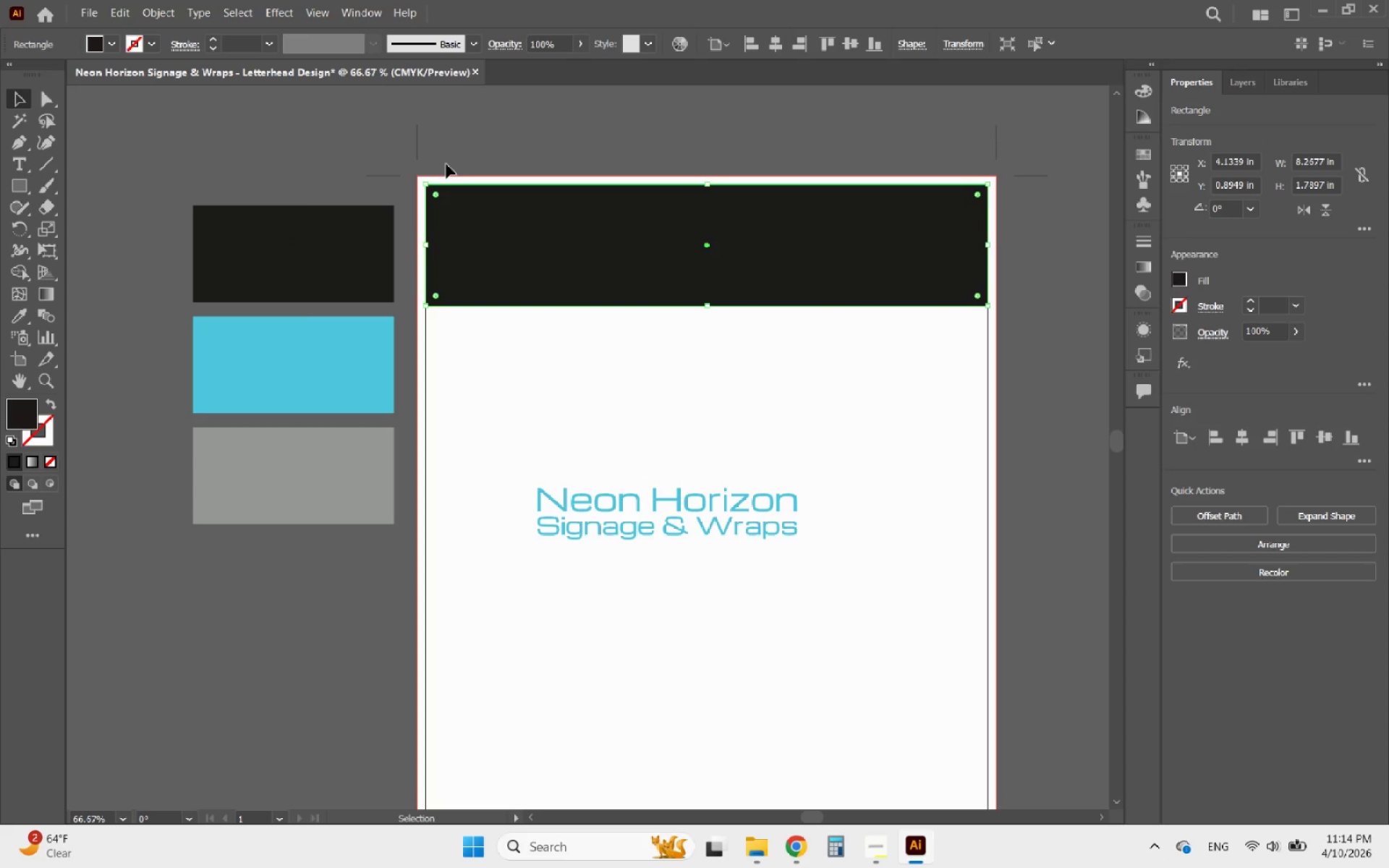 
hold_key(key=AltLeft, duration=0.38)
scroll: coordinate [443, 179], scroll_direction: up, amount: 3.0
 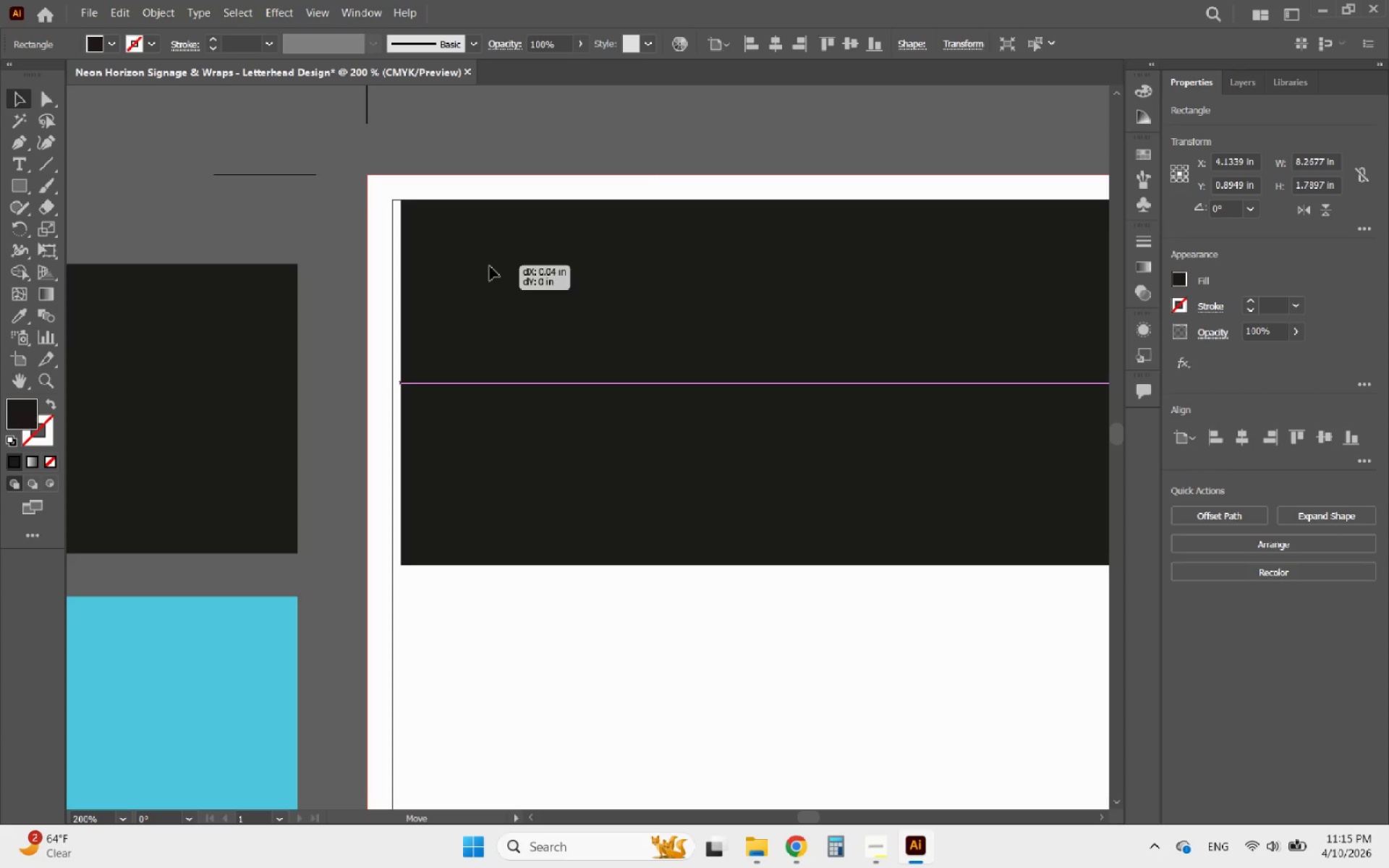 
hold_key(key=AltLeft, duration=1.83)
scroll: coordinate [814, 277], scroll_direction: up, amount: 1.0
 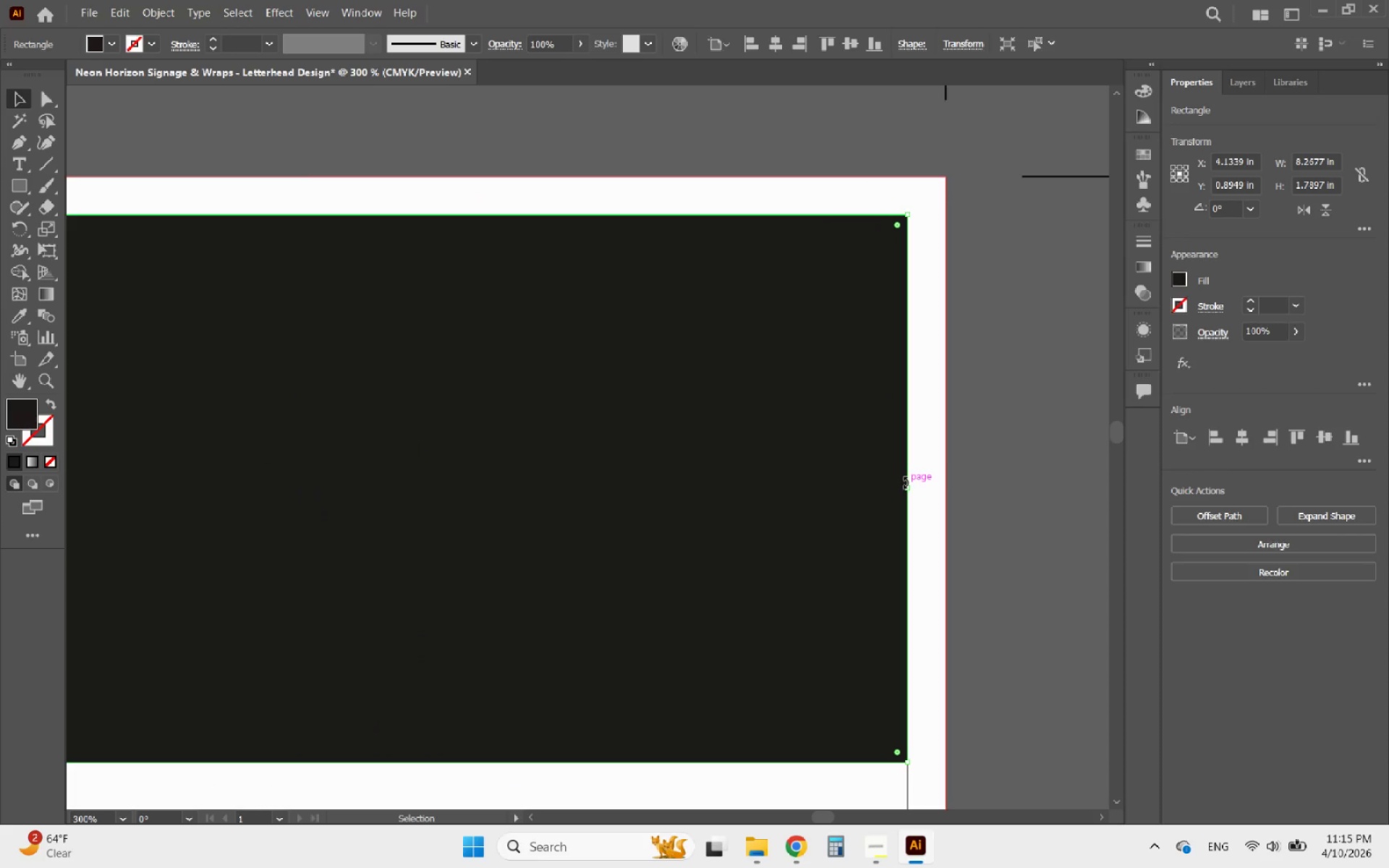 
left_click_drag(start_coordinate=[906, 486], to_coordinate=[910, 476])
 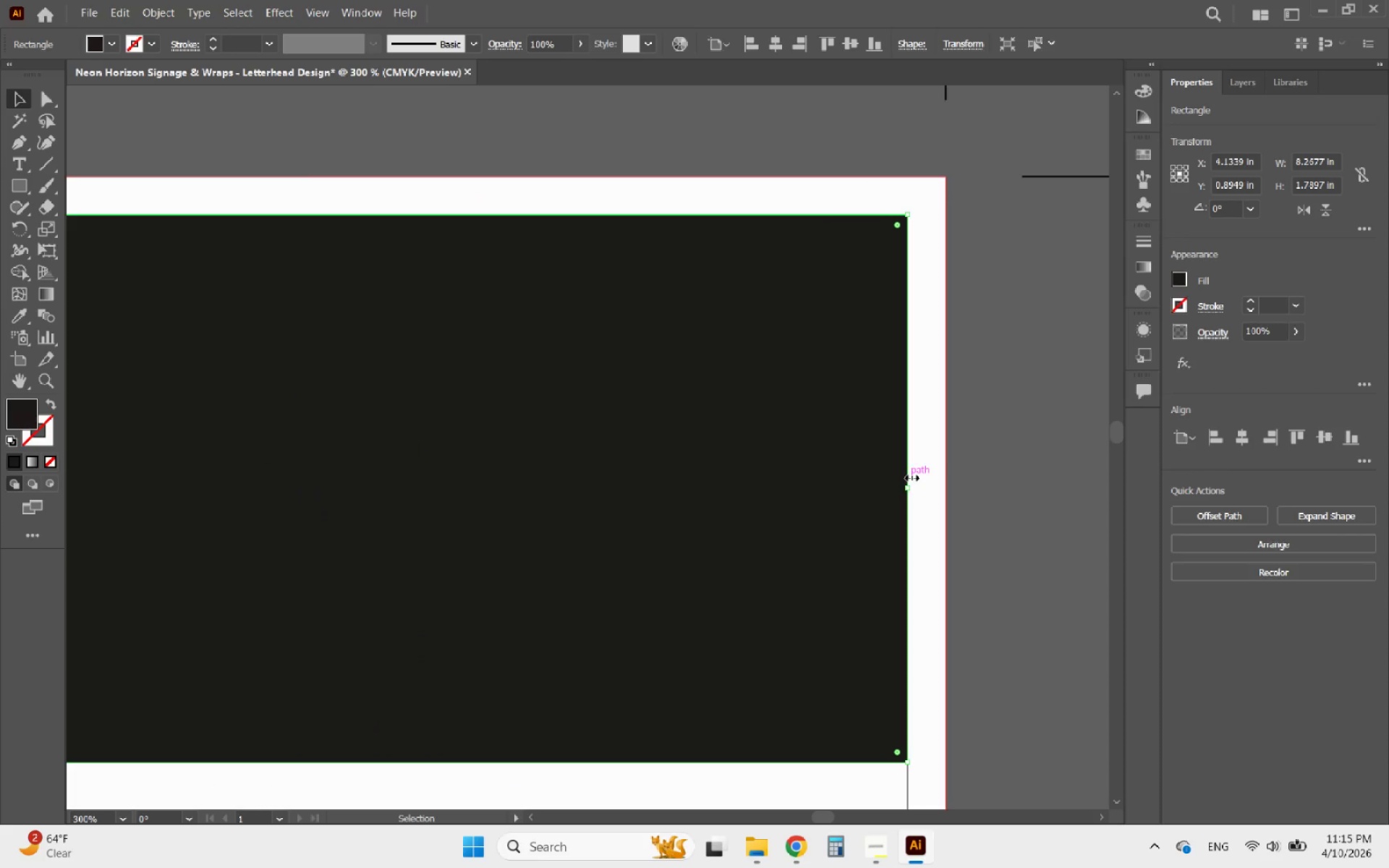 
hold_key(key=AltLeft, duration=4.36)
scroll: coordinate [977, 317], scroll_direction: down, amount: 4.0
 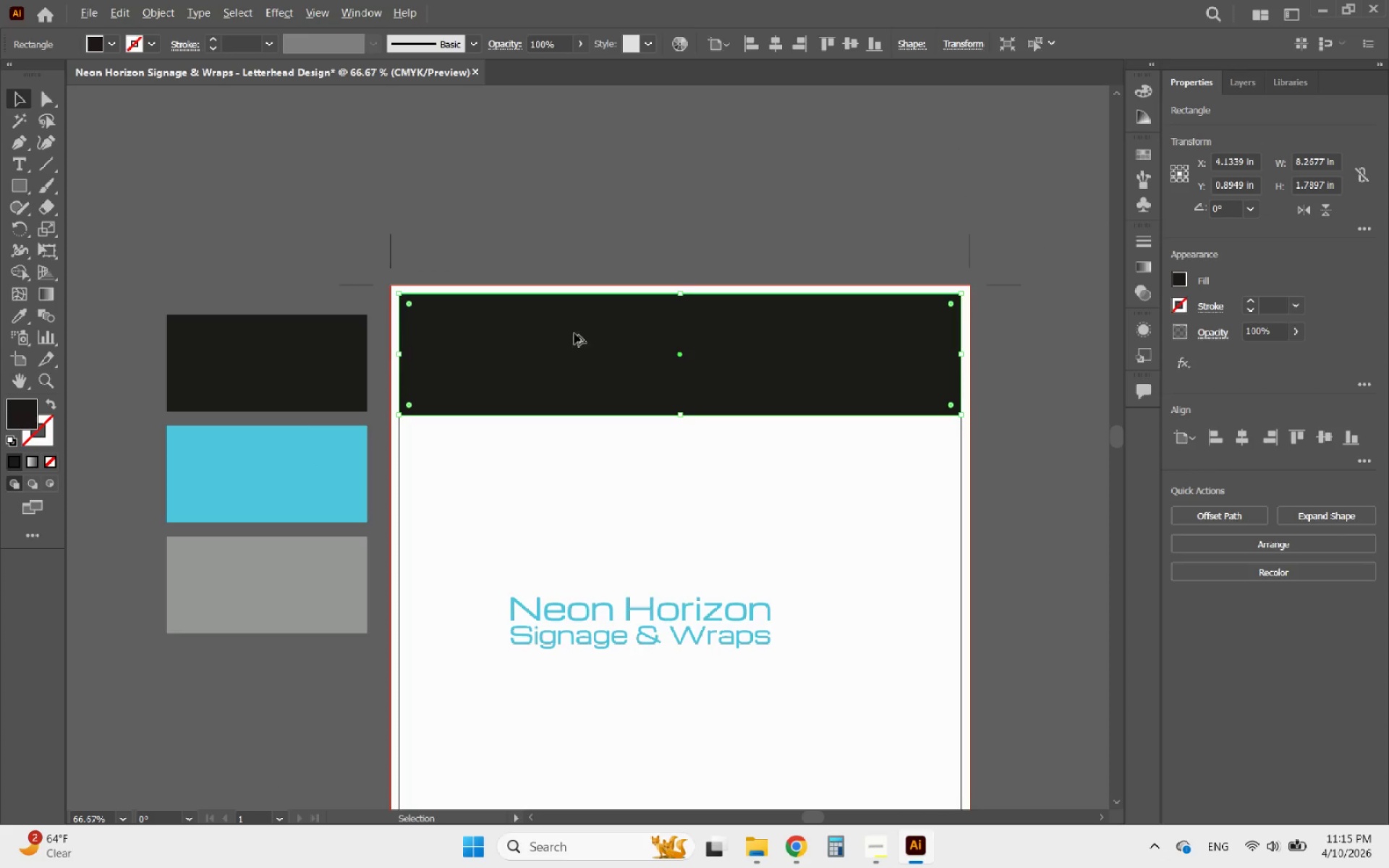 
left_click_drag(start_coordinate=[567, 331], to_coordinate=[565, 343])
 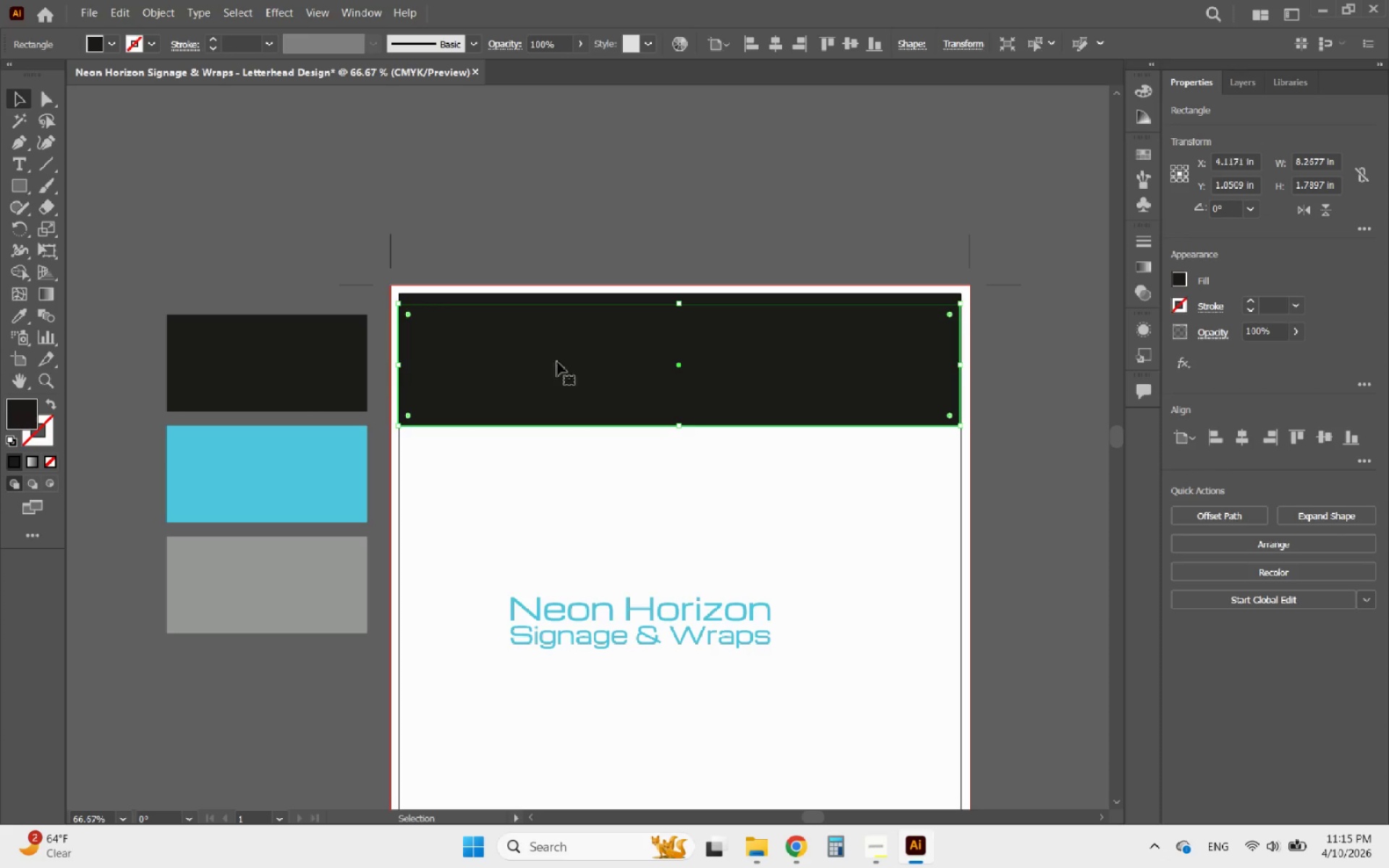 
hold_key(key=AltLeft, duration=0.58)
 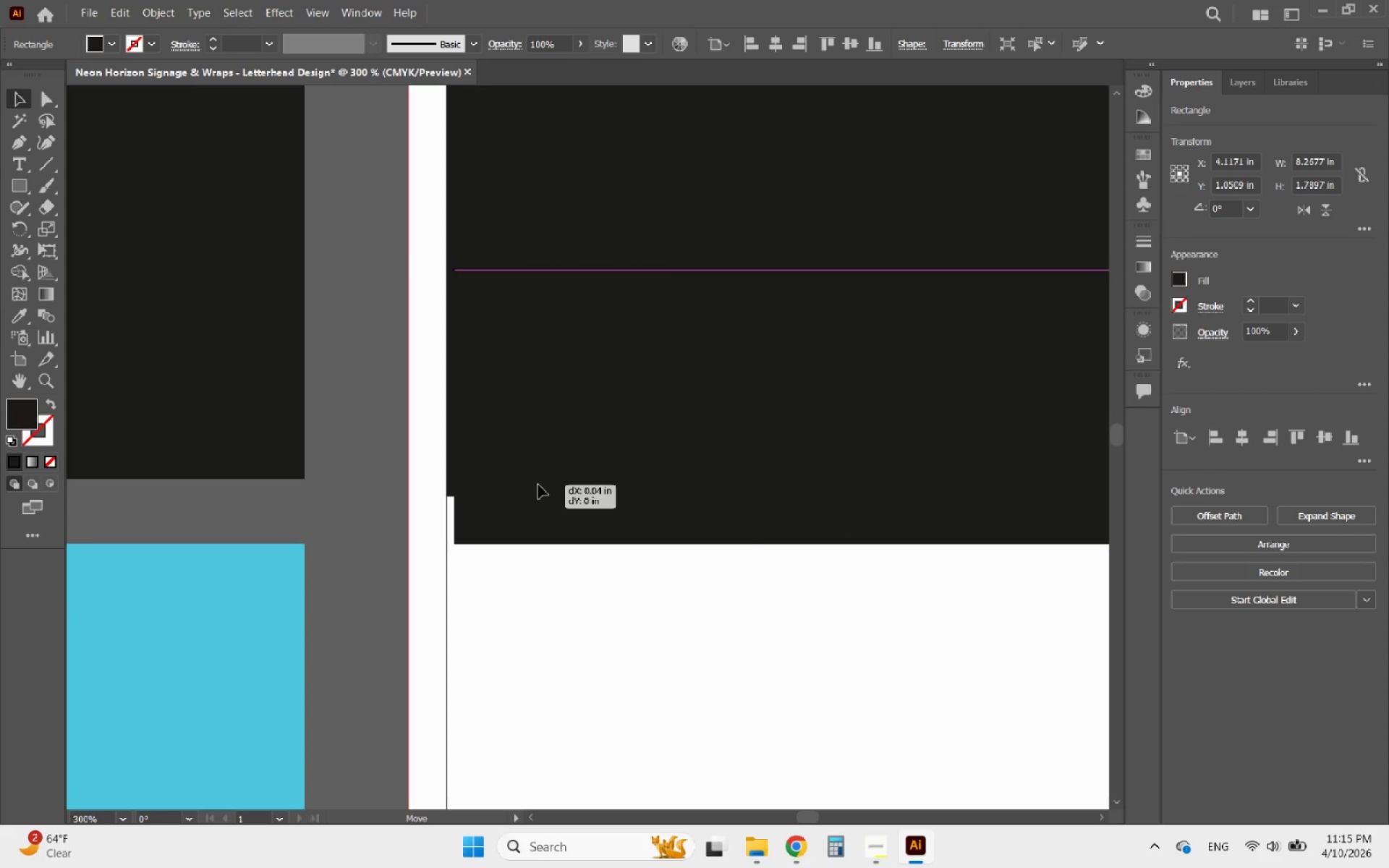 
left_click_drag(start_coordinate=[523, 485], to_coordinate=[527, 490])
 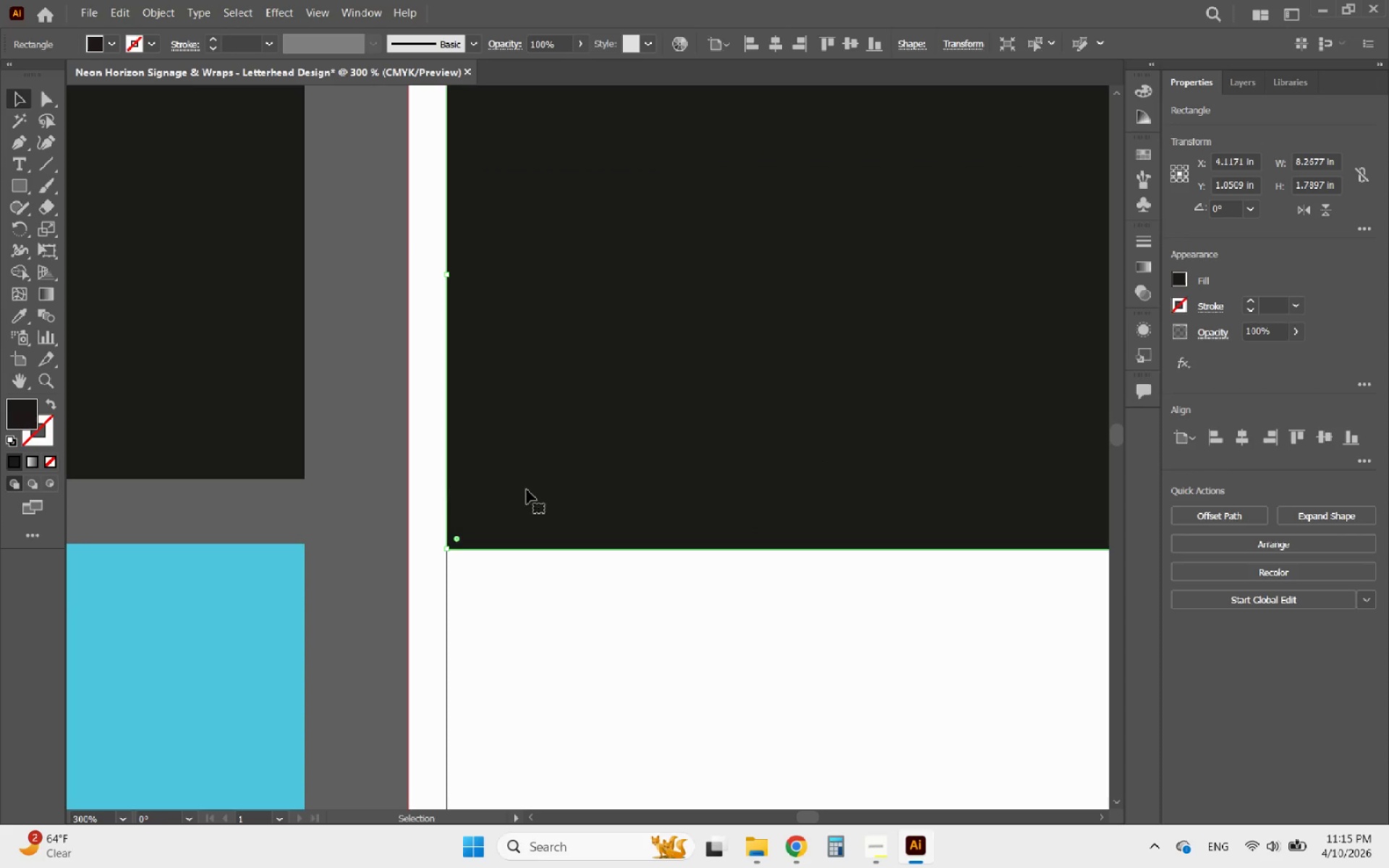 
scroll: coordinate [386, 393], scroll_direction: up, amount: 4.0
 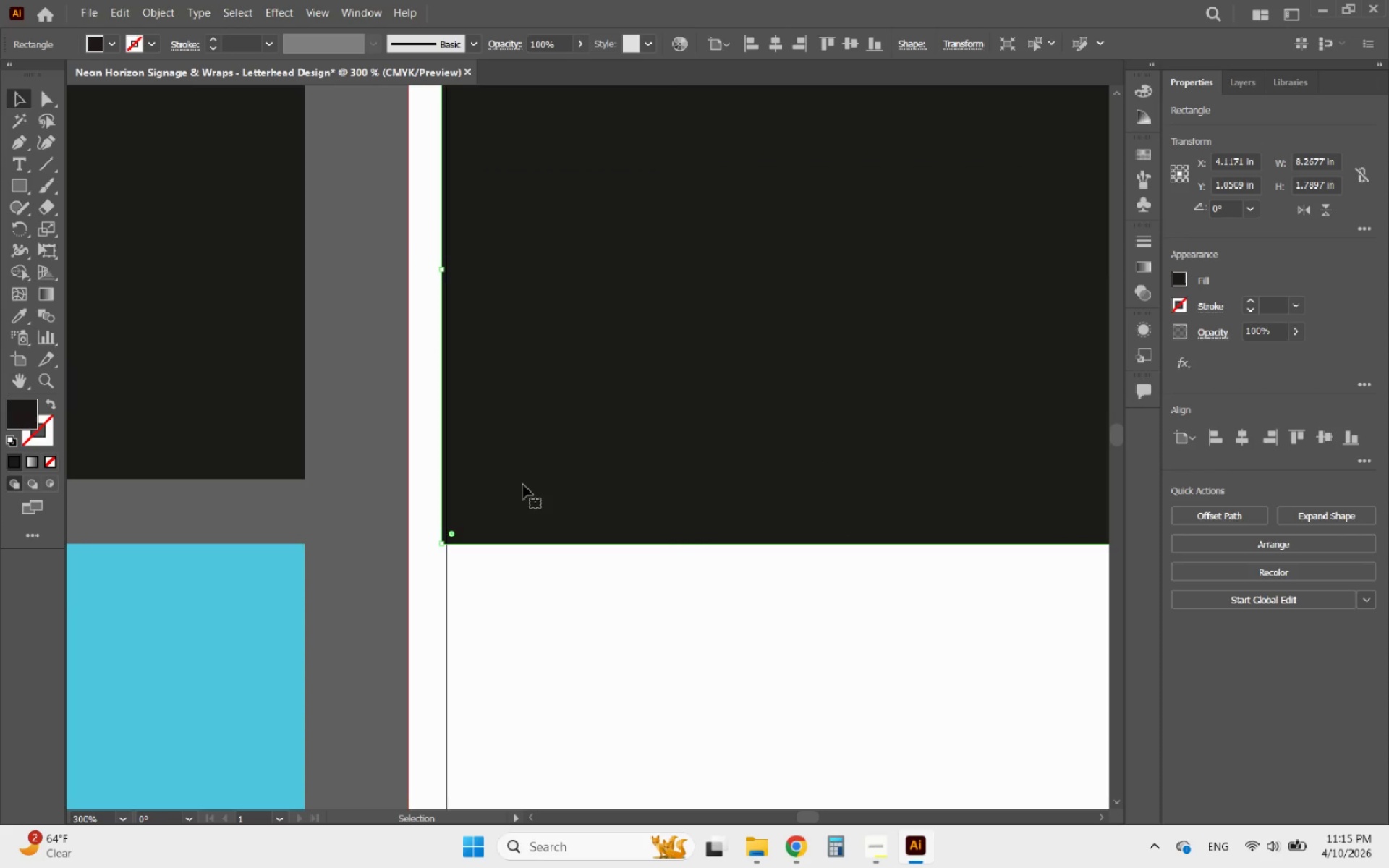 
hold_key(key=AltLeft, duration=0.52)
scroll: coordinate [471, 484], scroll_direction: down, amount: 4.0
 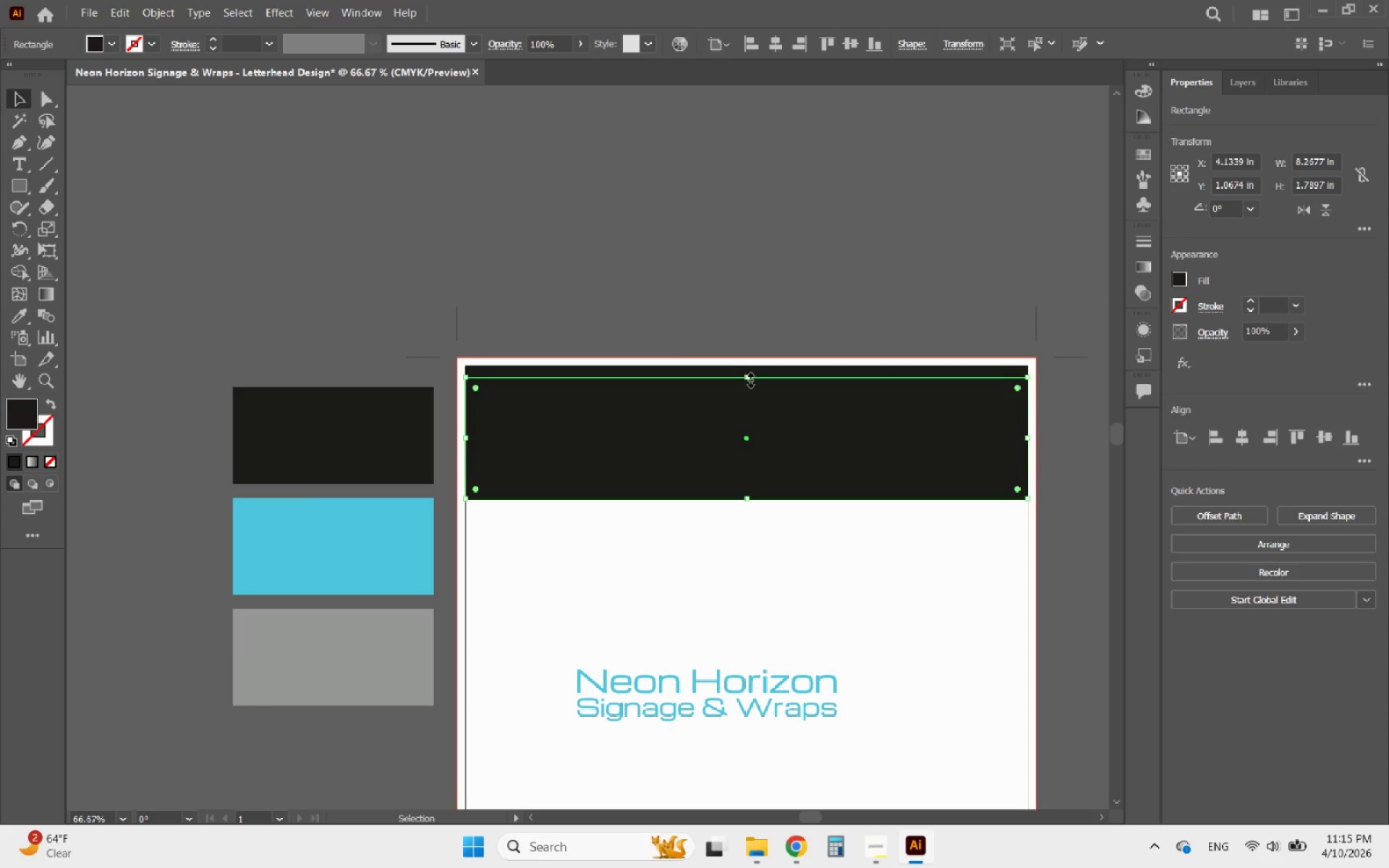 
left_click_drag(start_coordinate=[750, 377], to_coordinate=[785, 493])
 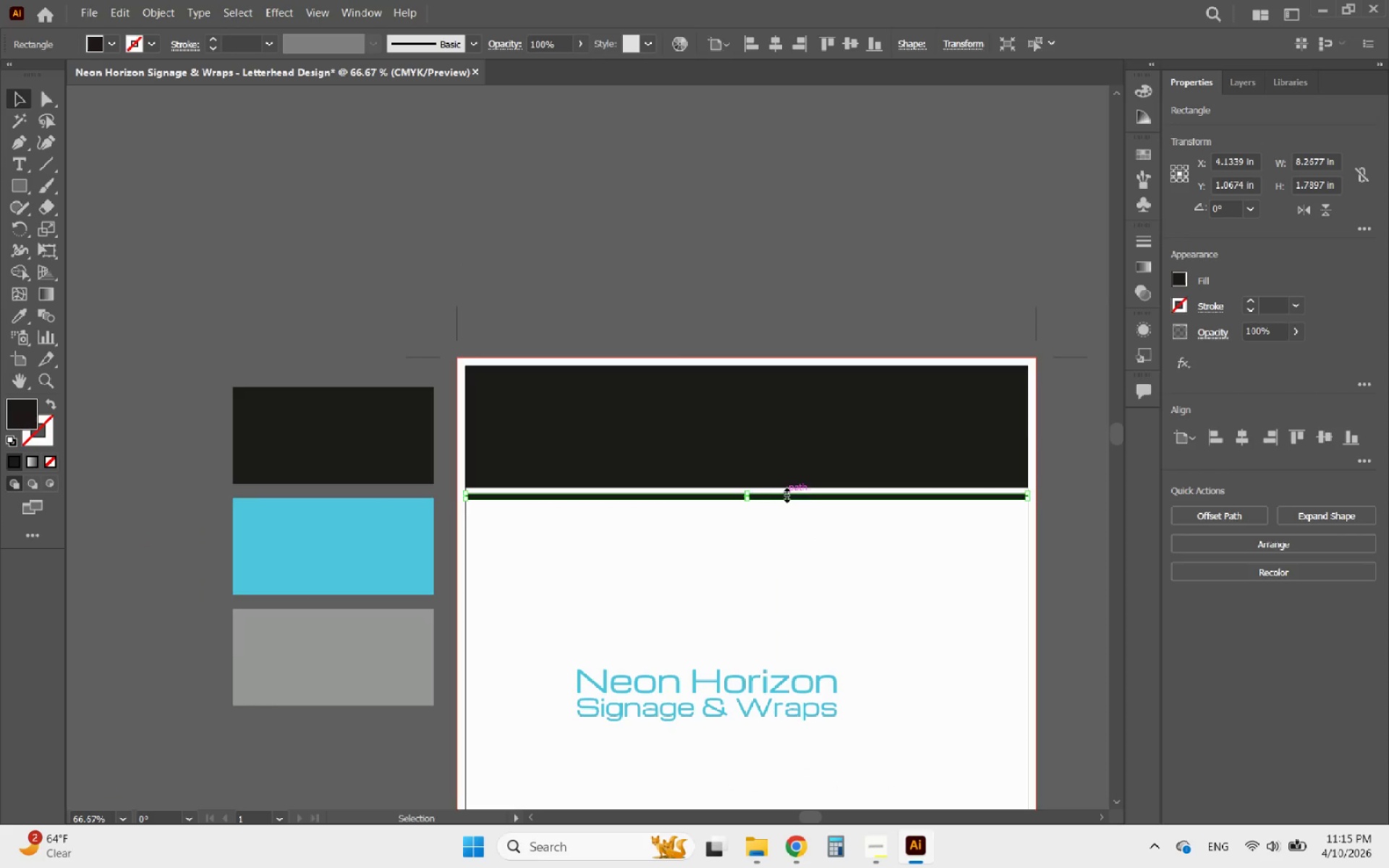 
hold_key(key=AltLeft, duration=1.11)
scroll: coordinate [727, 495], scroll_direction: up, amount: 5.0
 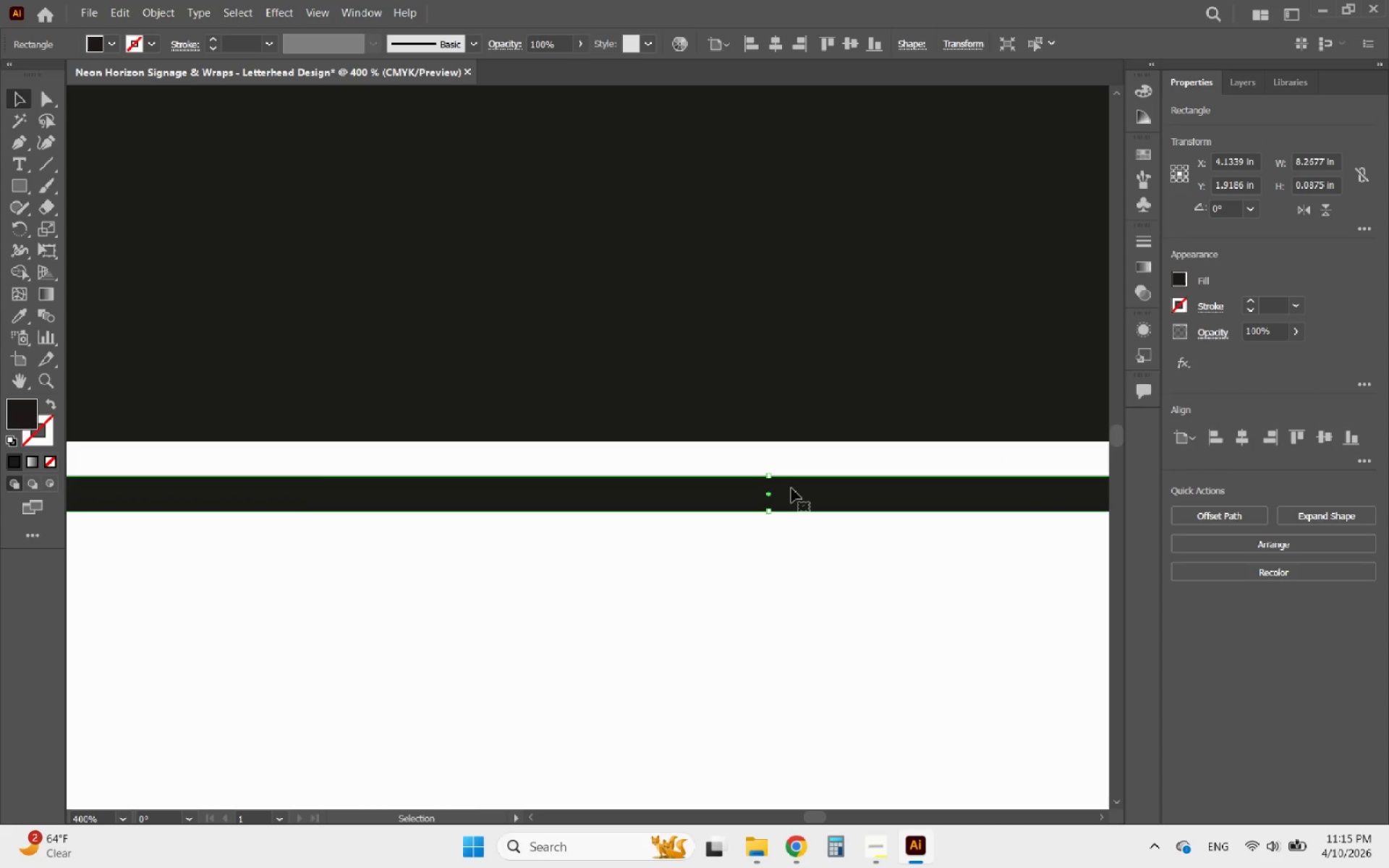 
left_click_drag(start_coordinate=[791, 488], to_coordinate=[790, 451])
 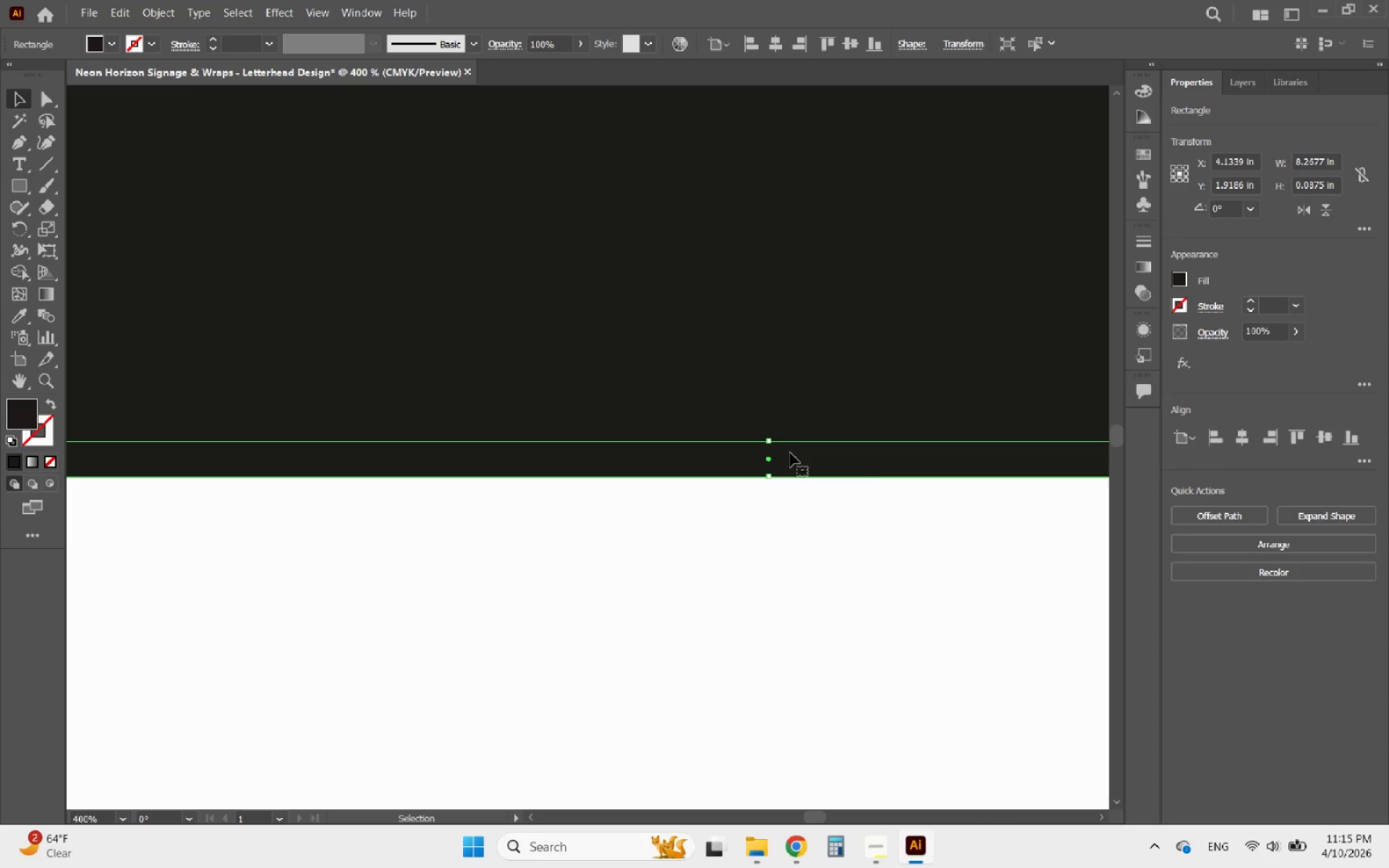 
hold_key(key=AltLeft, duration=0.48)
scroll: coordinate [784, 465], scroll_direction: down, amount: 3.0
 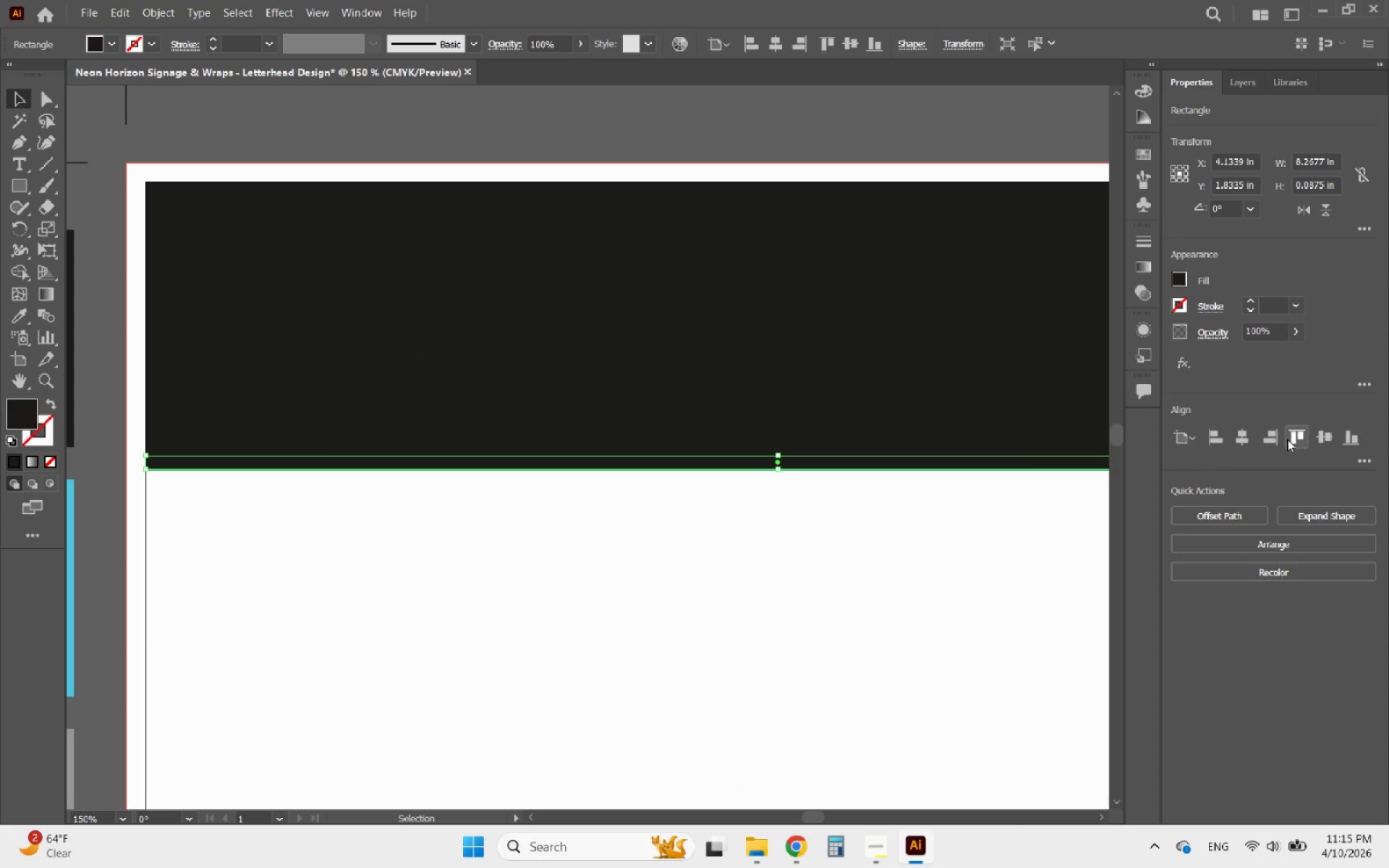 
left_click([1248, 439])
 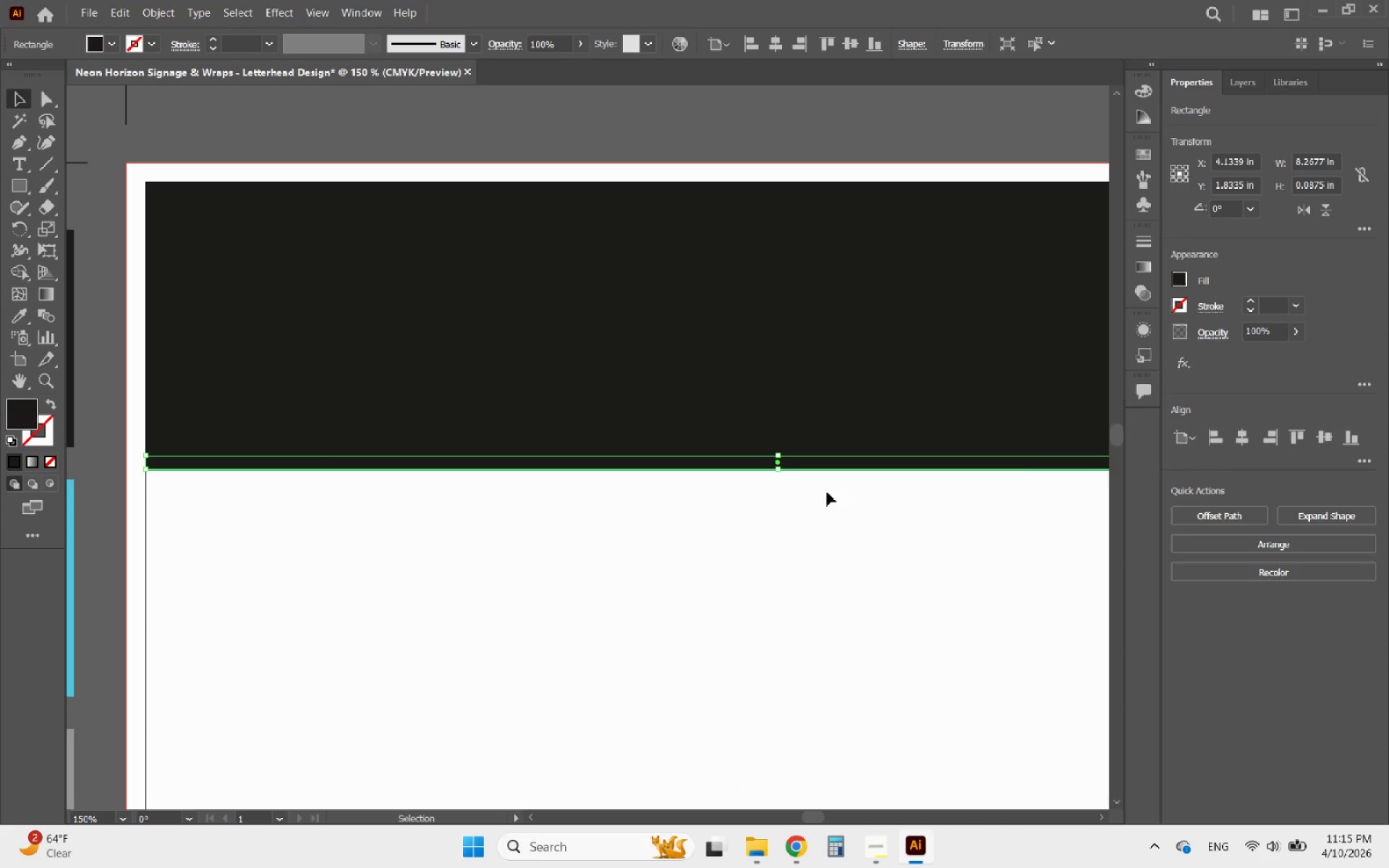 
left_click([801, 510])
 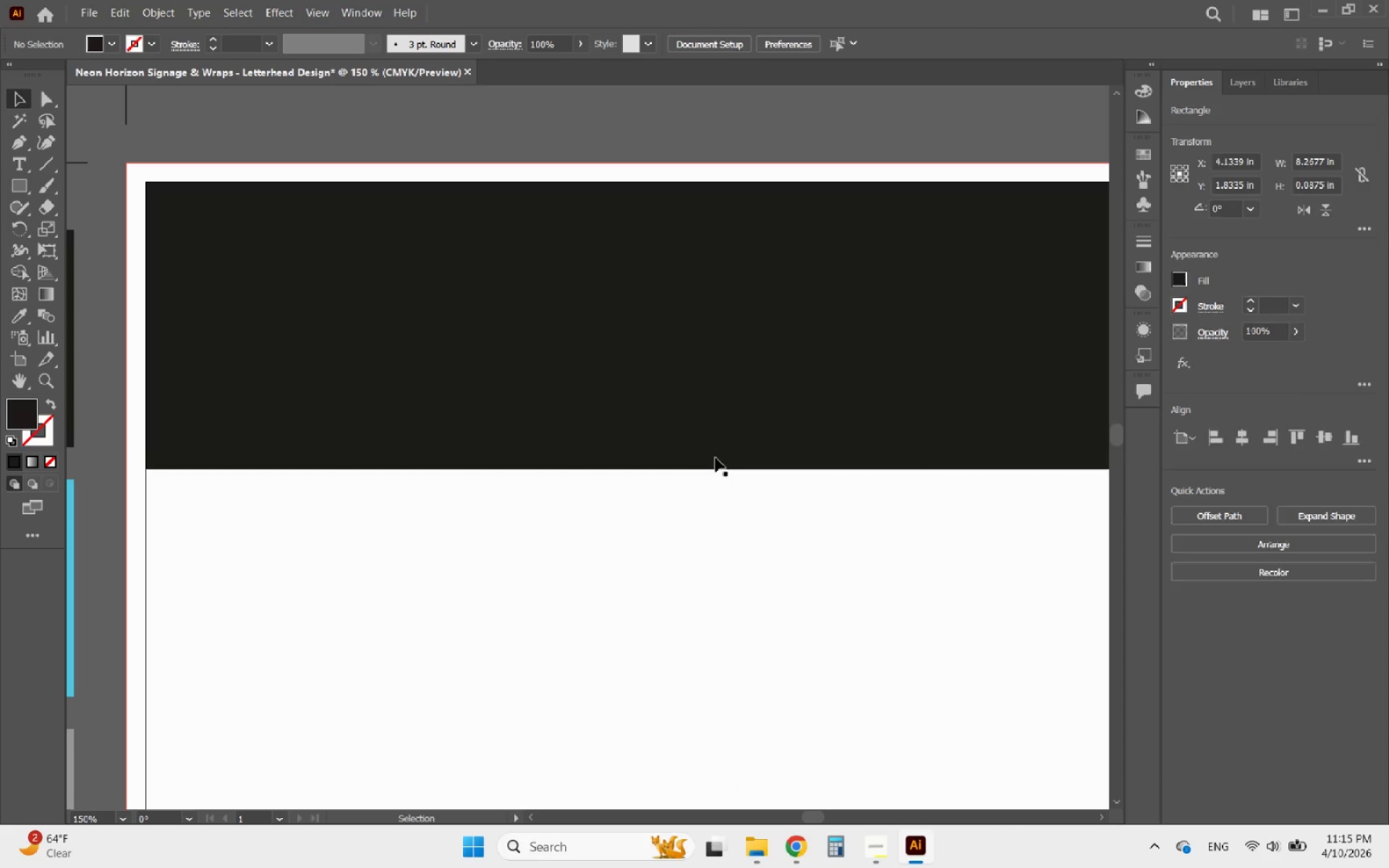 
hold_key(key=AltLeft, duration=0.59)
scroll: coordinate [634, 393], scroll_direction: down, amount: 3.0
 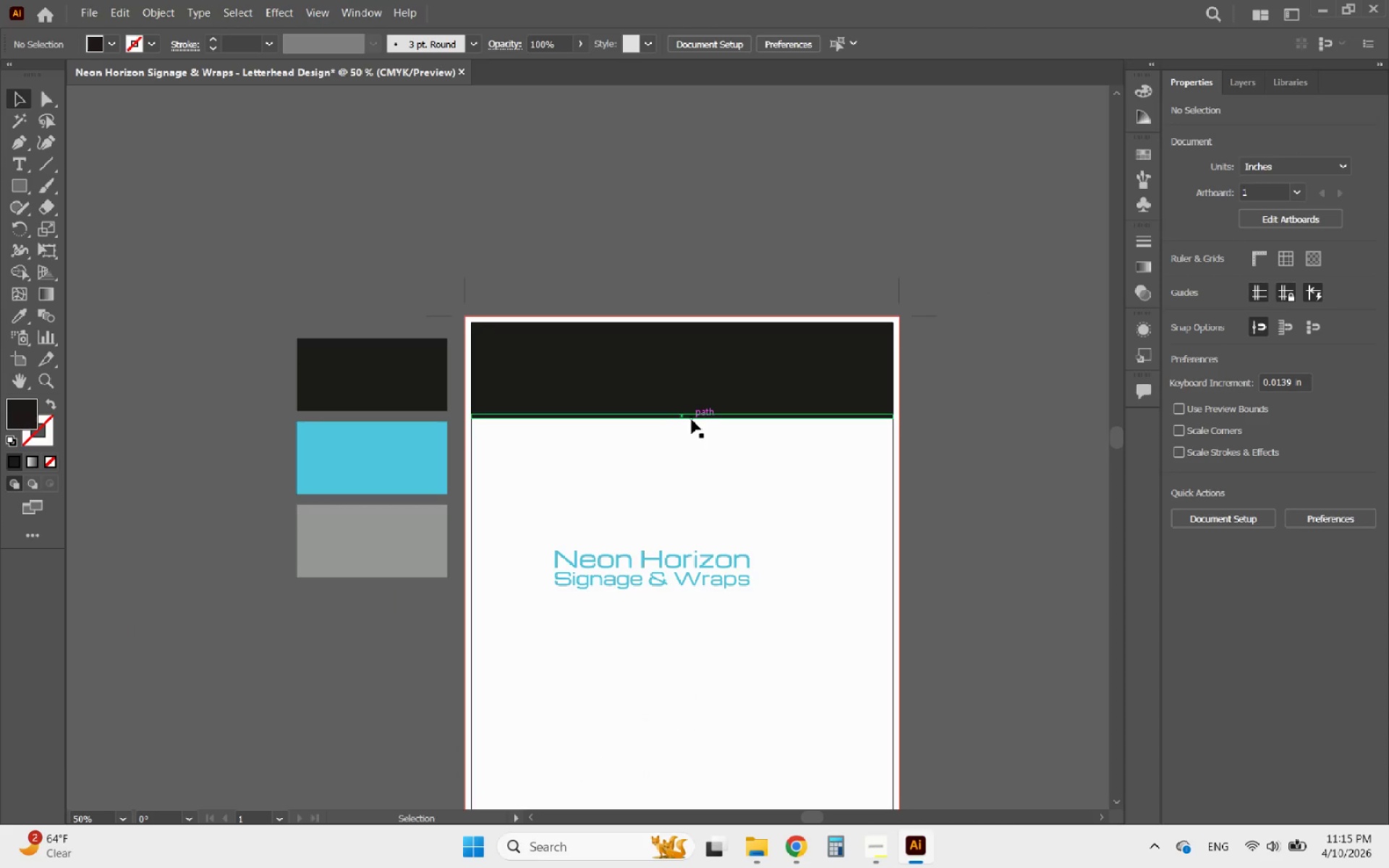 
left_click([692, 420])
 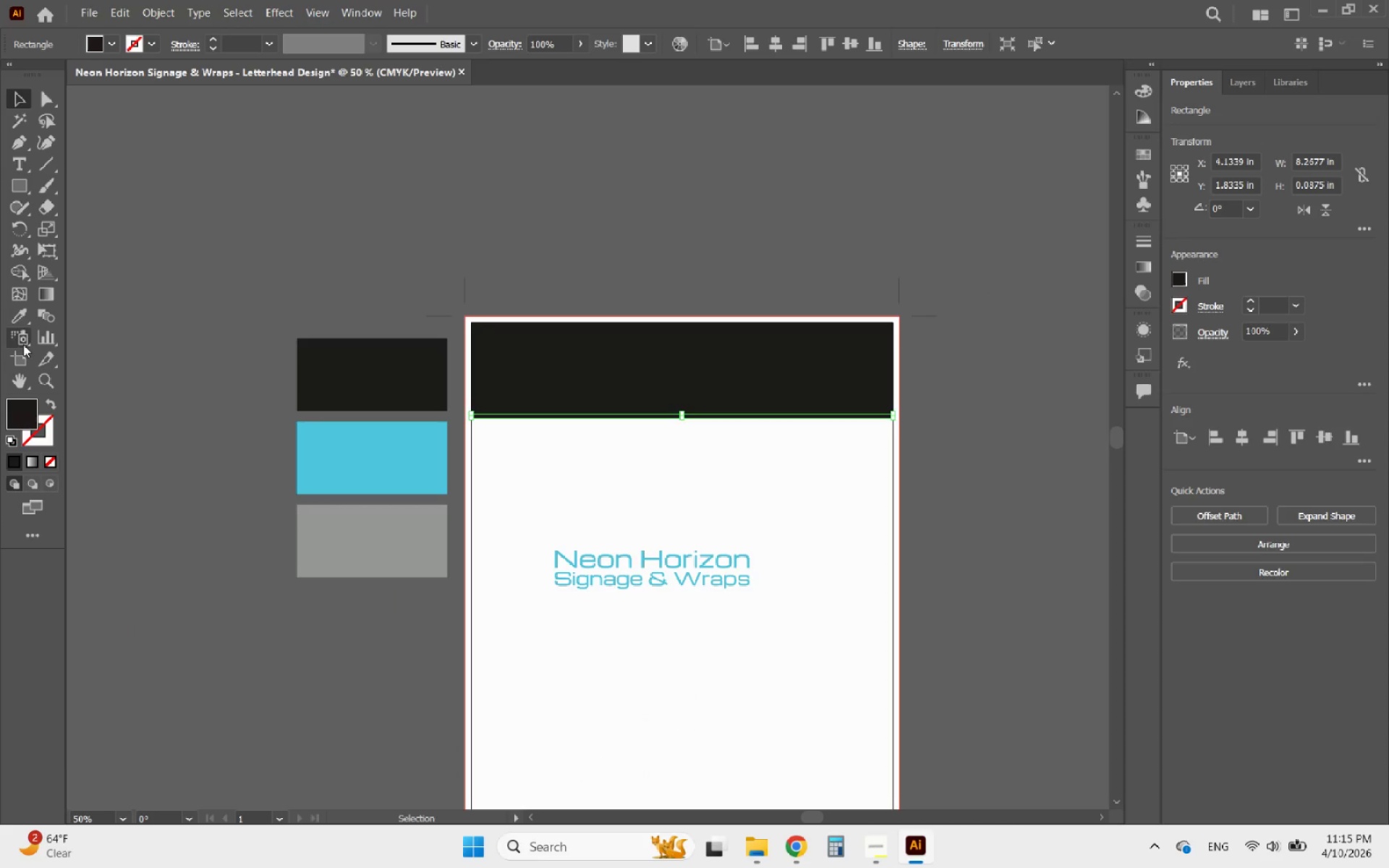 
left_click([21, 315])
 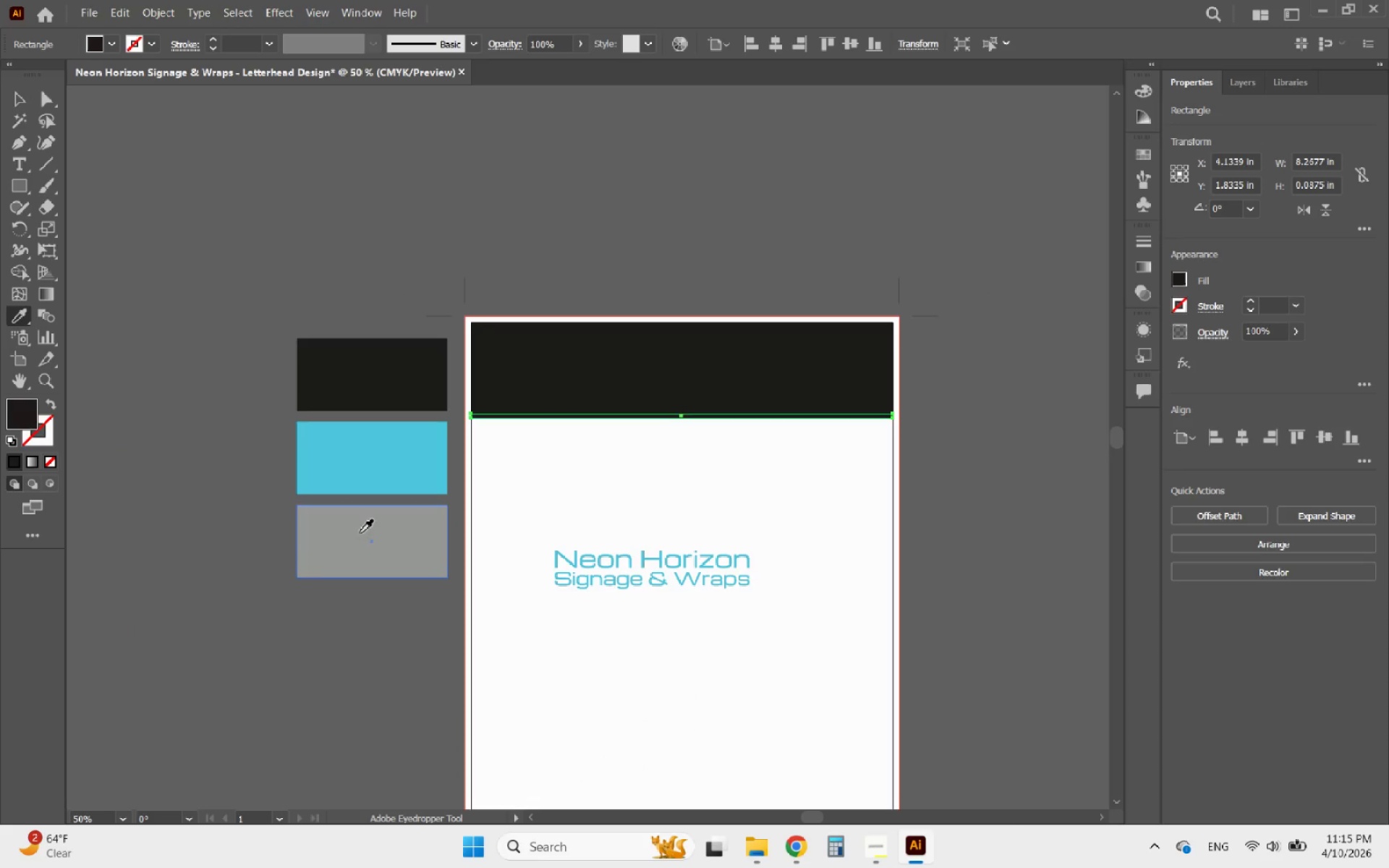 
left_click([365, 535])
 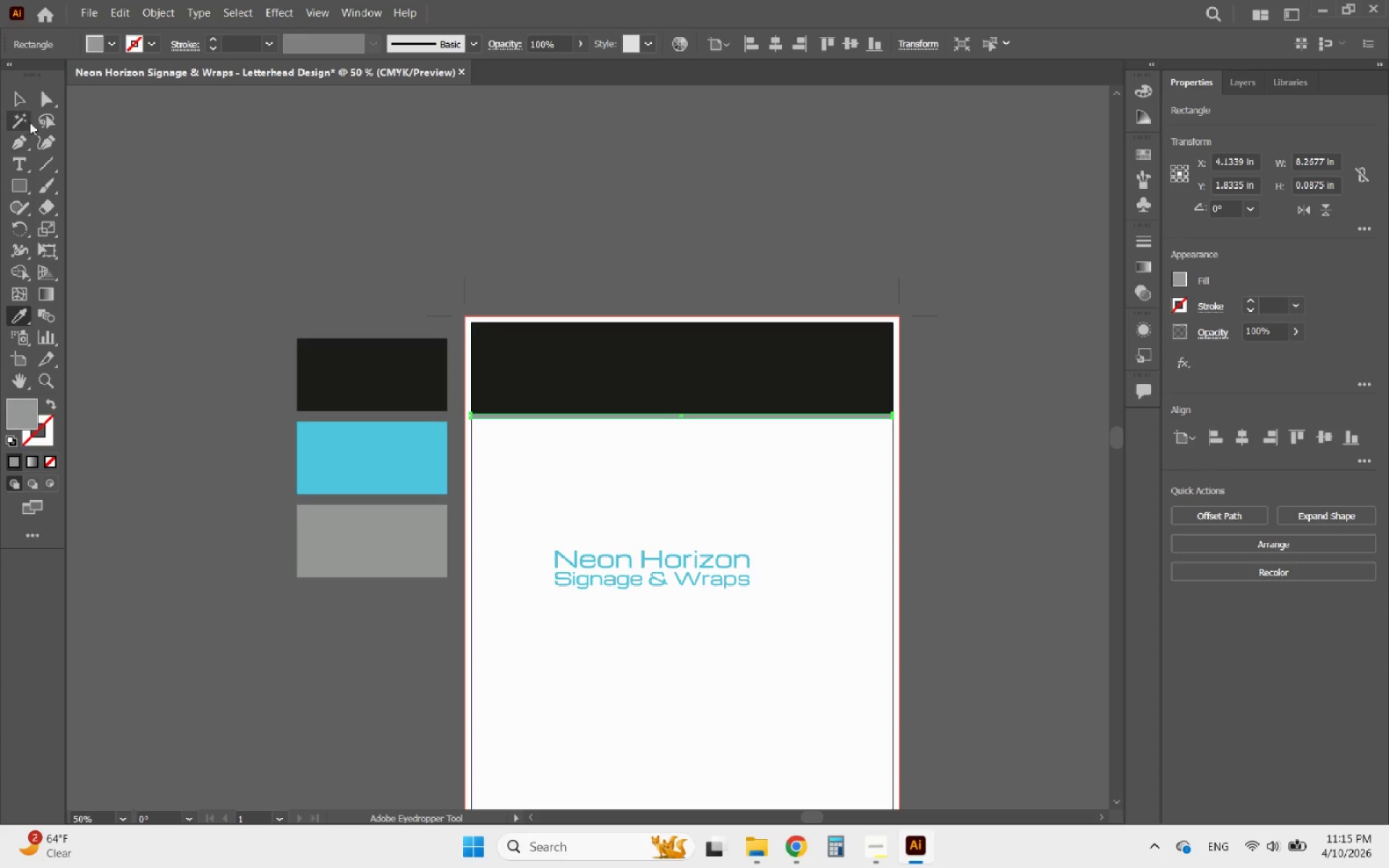 
left_click([25, 104])
 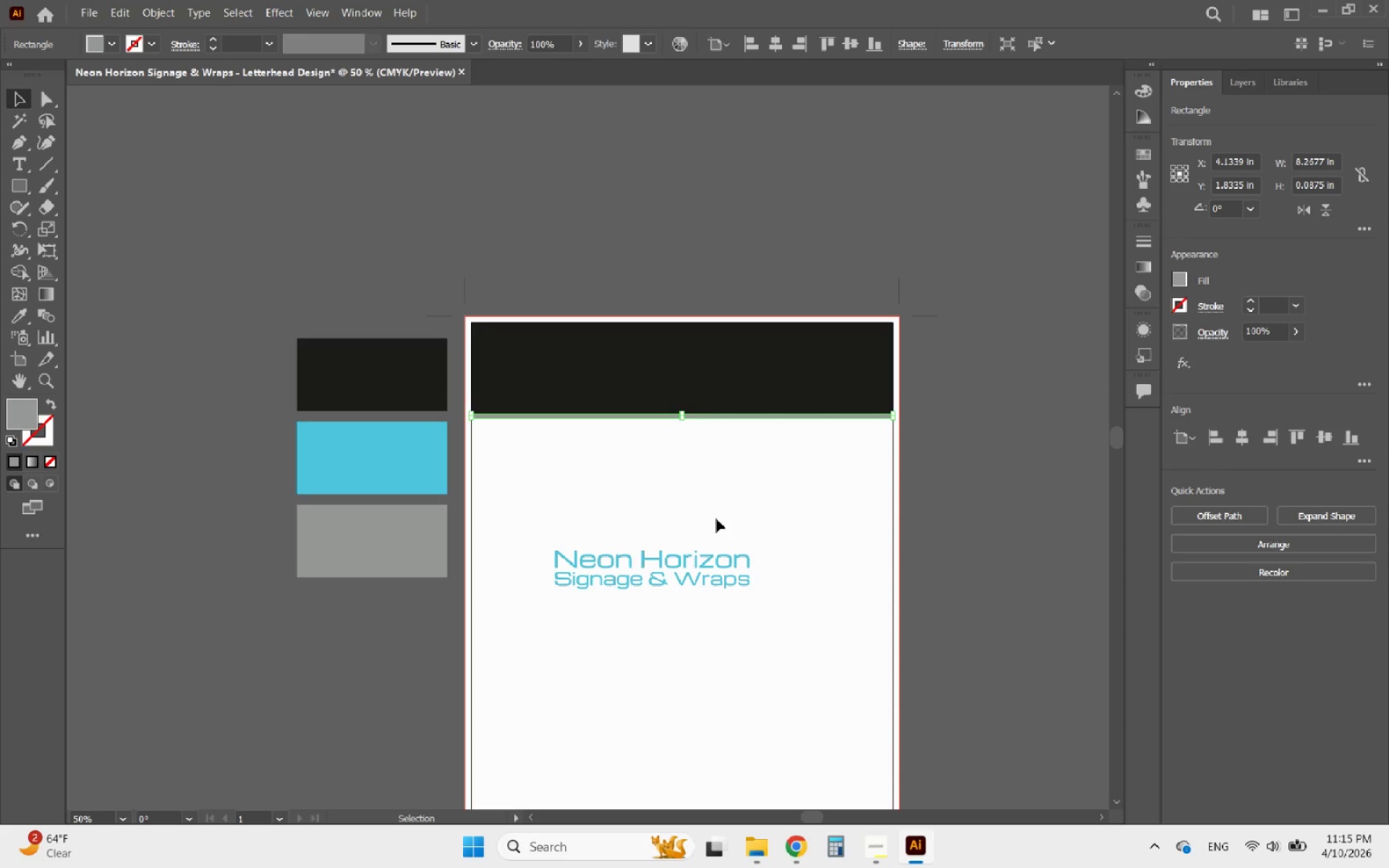 
left_click([716, 519])
 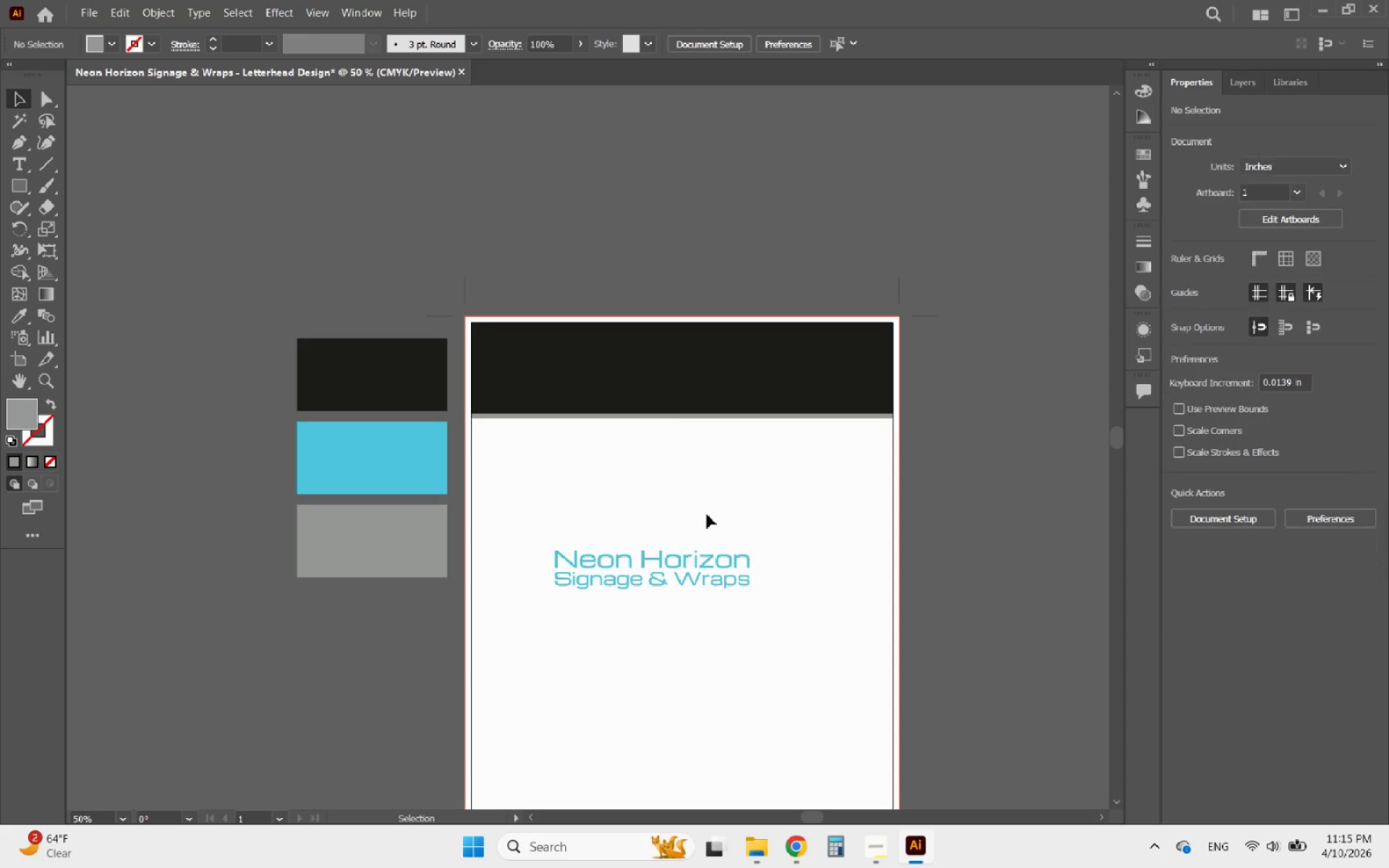 
hold_key(key=AltLeft, duration=1.28)
scroll: coordinate [526, 385], scroll_direction: up, amount: 2.0
 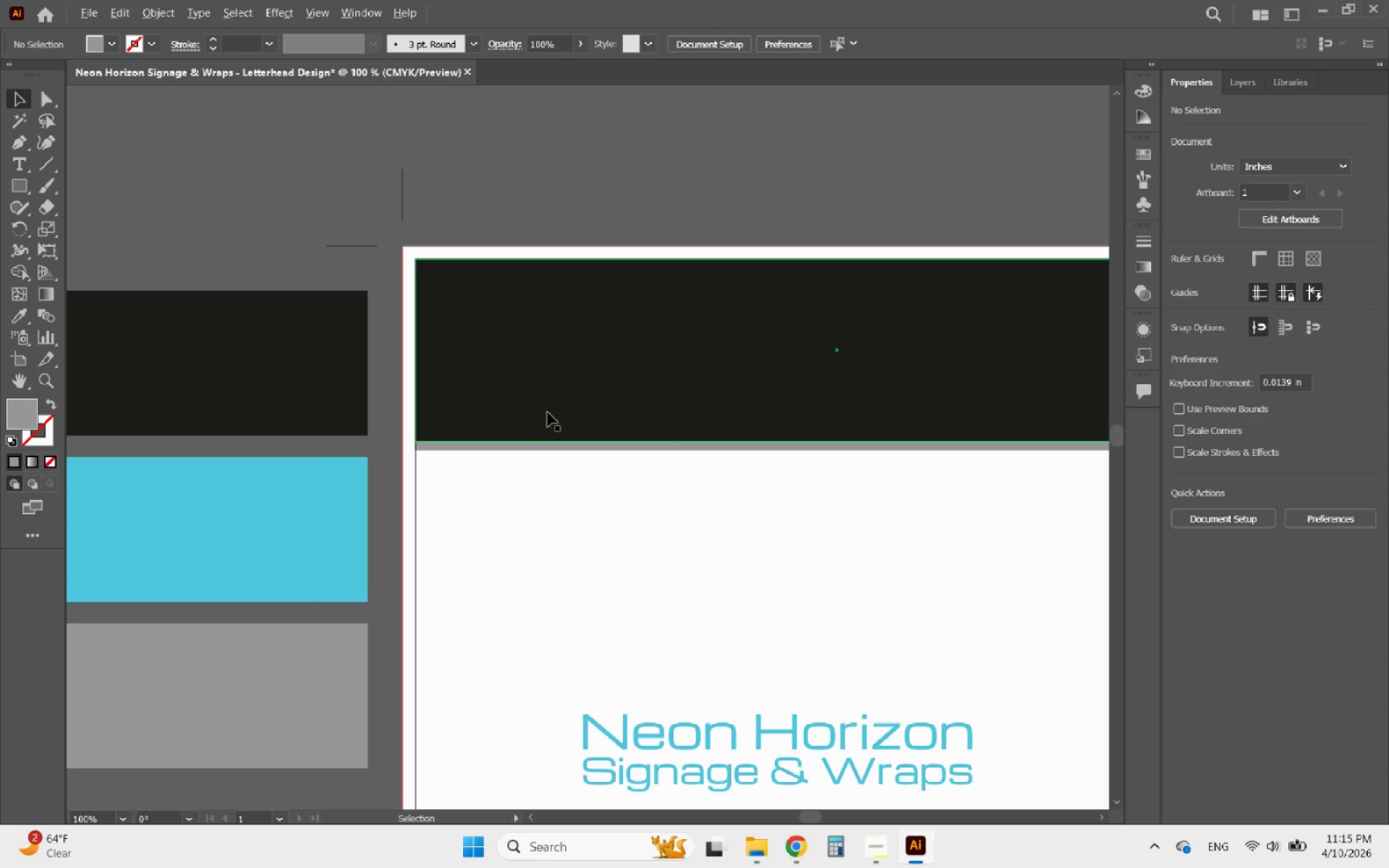 
scroll: coordinate [551, 416], scroll_direction: down, amount: 1.0
 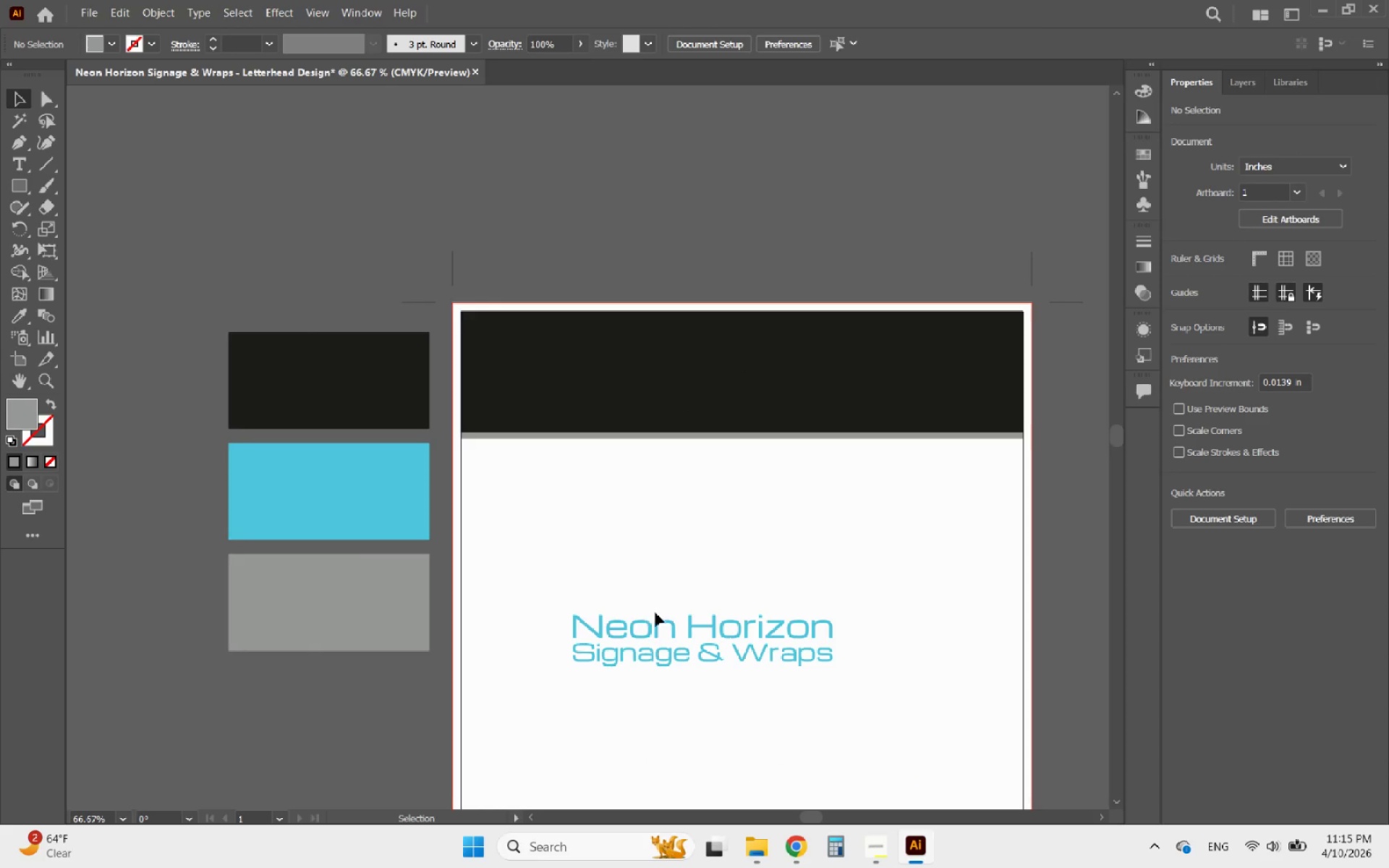 
left_click([658, 615])
 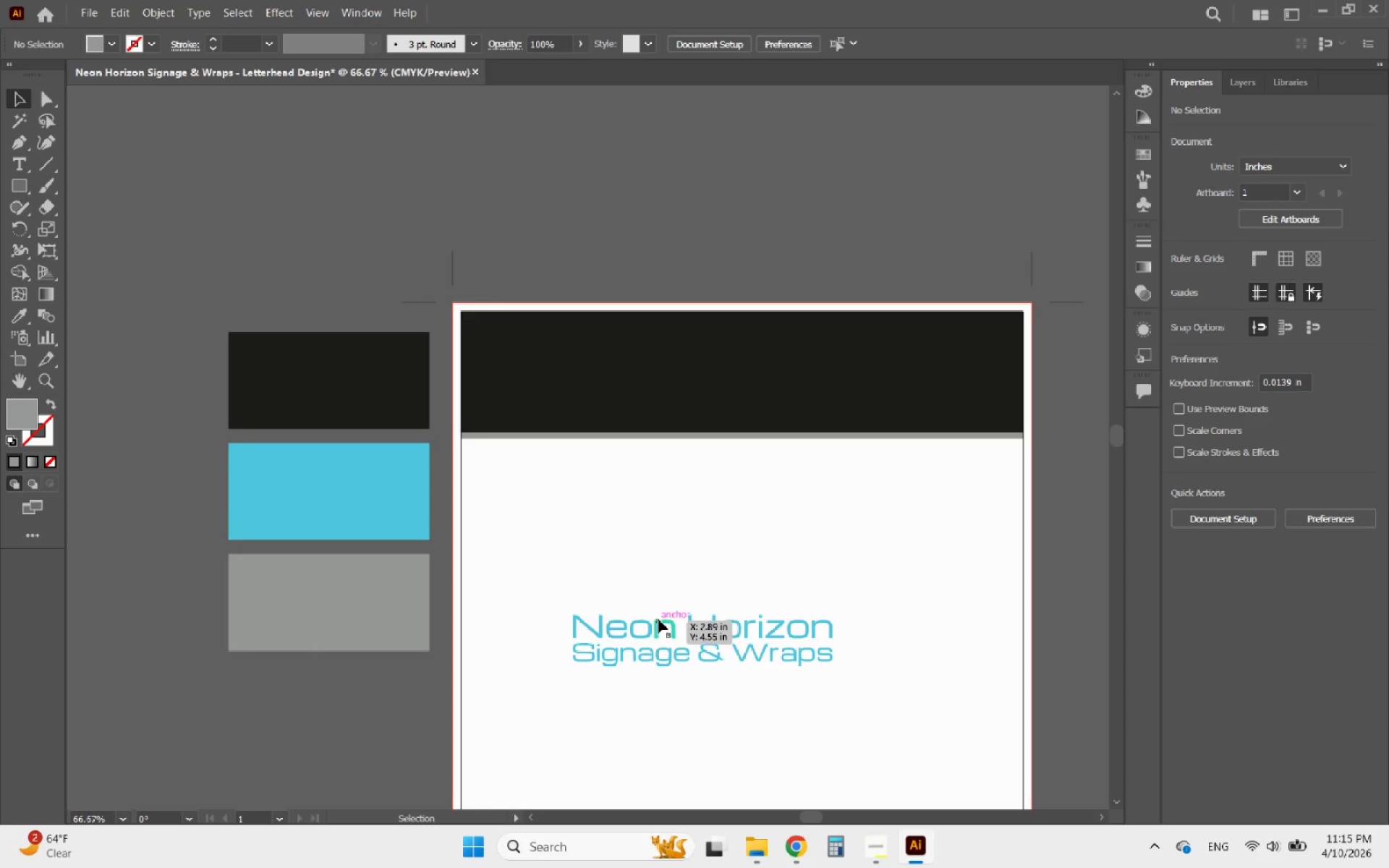 
left_click([658, 619])
 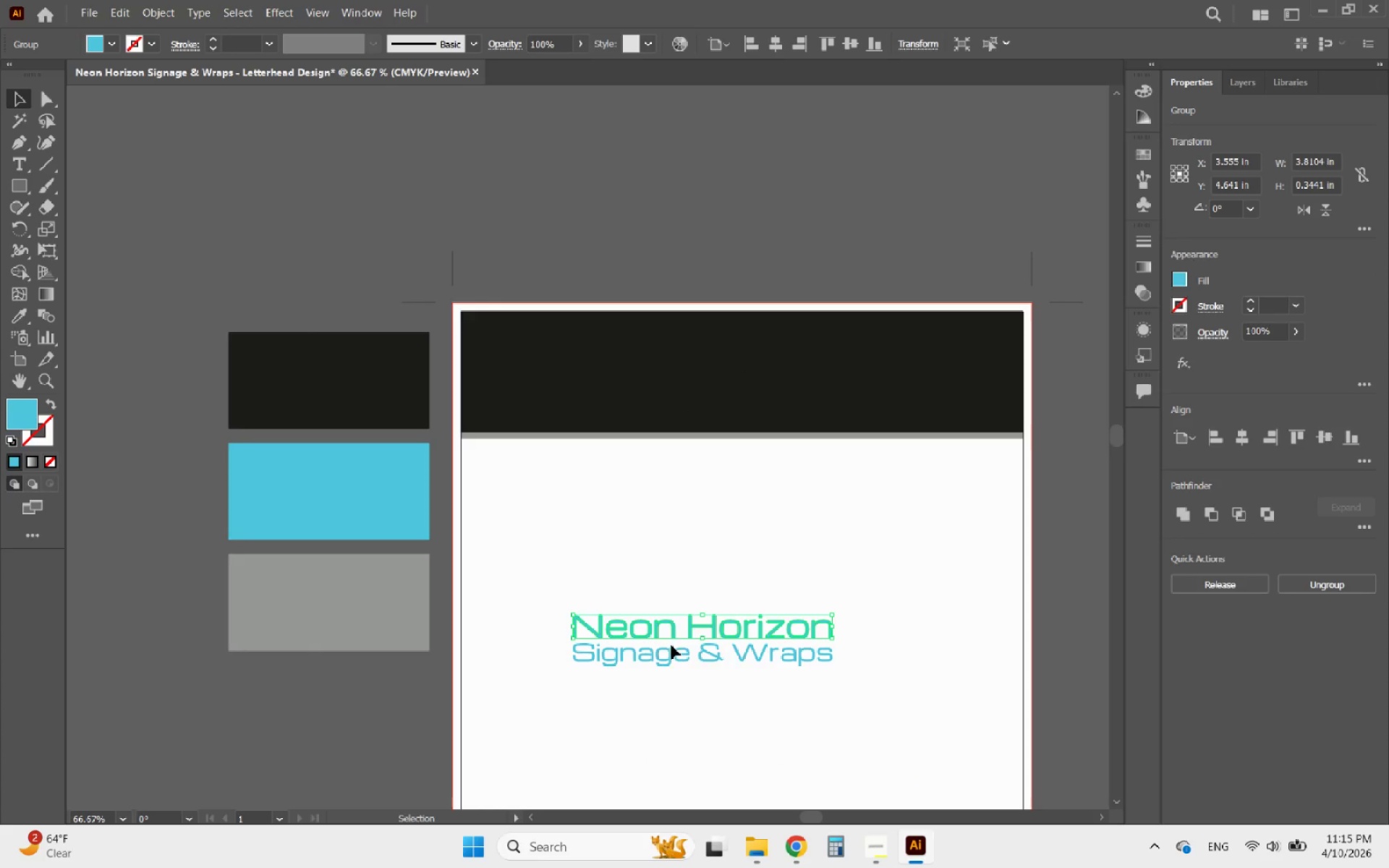 
hold_key(key=ShiftLeft, duration=0.44)
left_click([674, 652])
 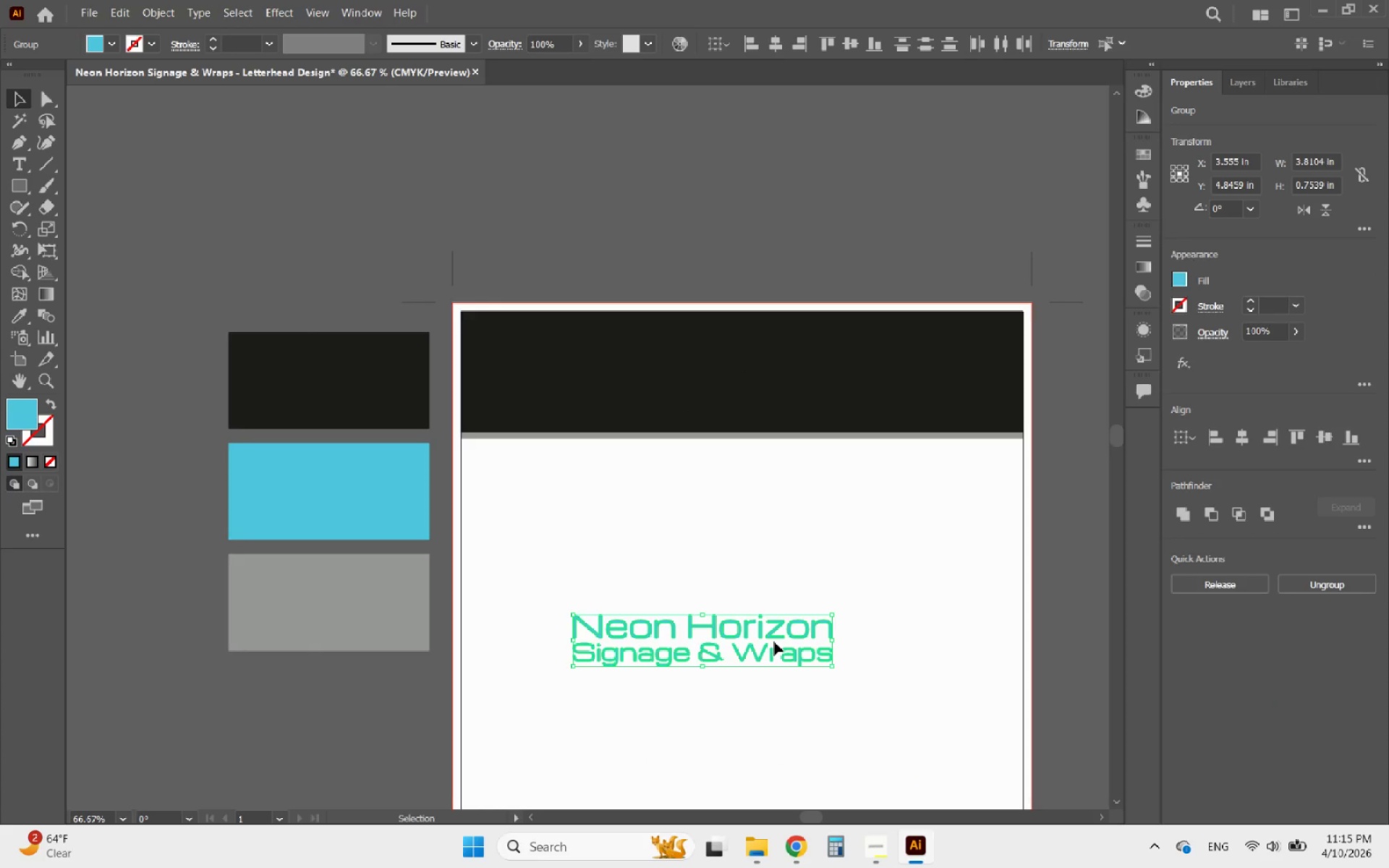 
key(Control+8)
 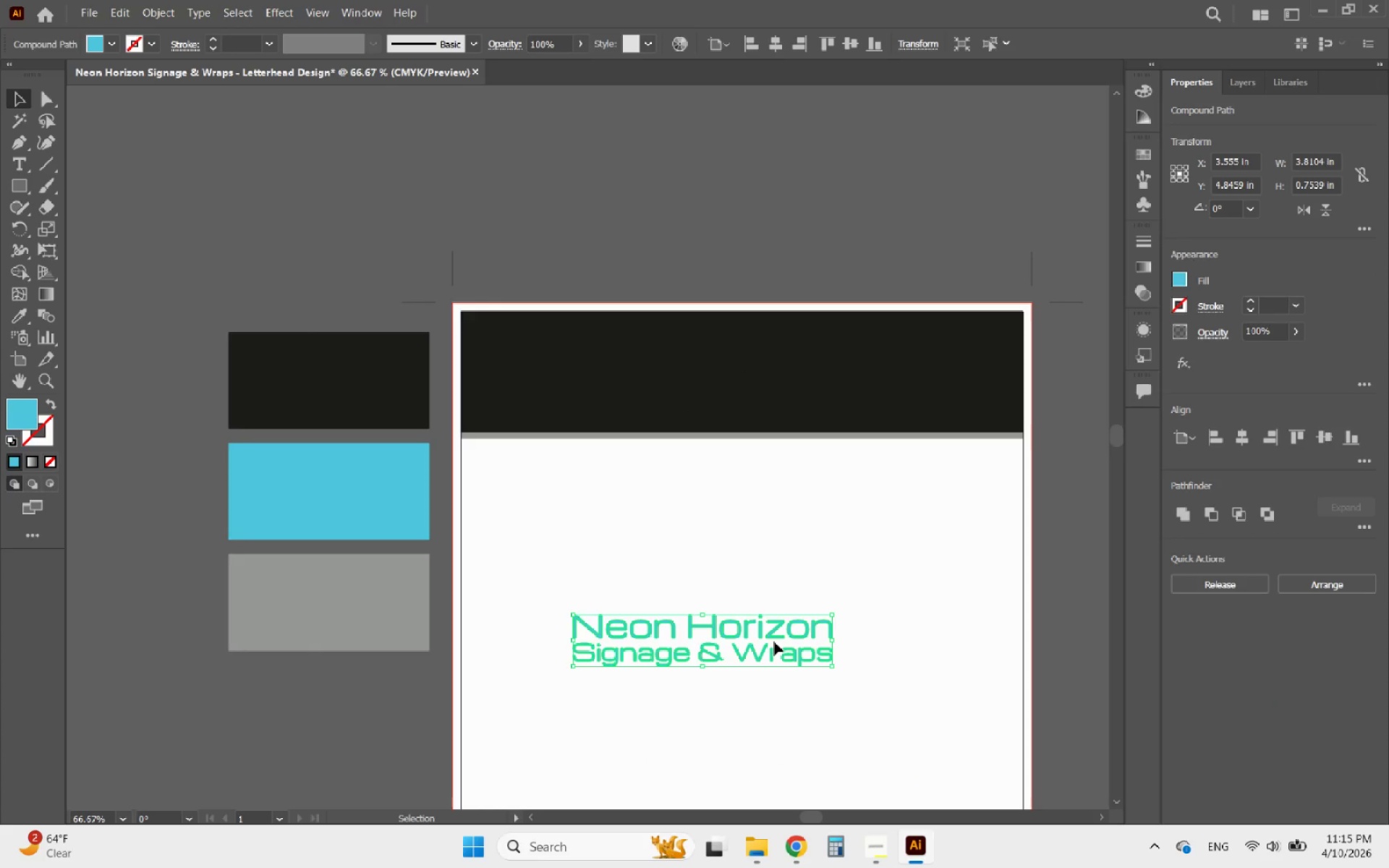 
right_click([777, 642])
 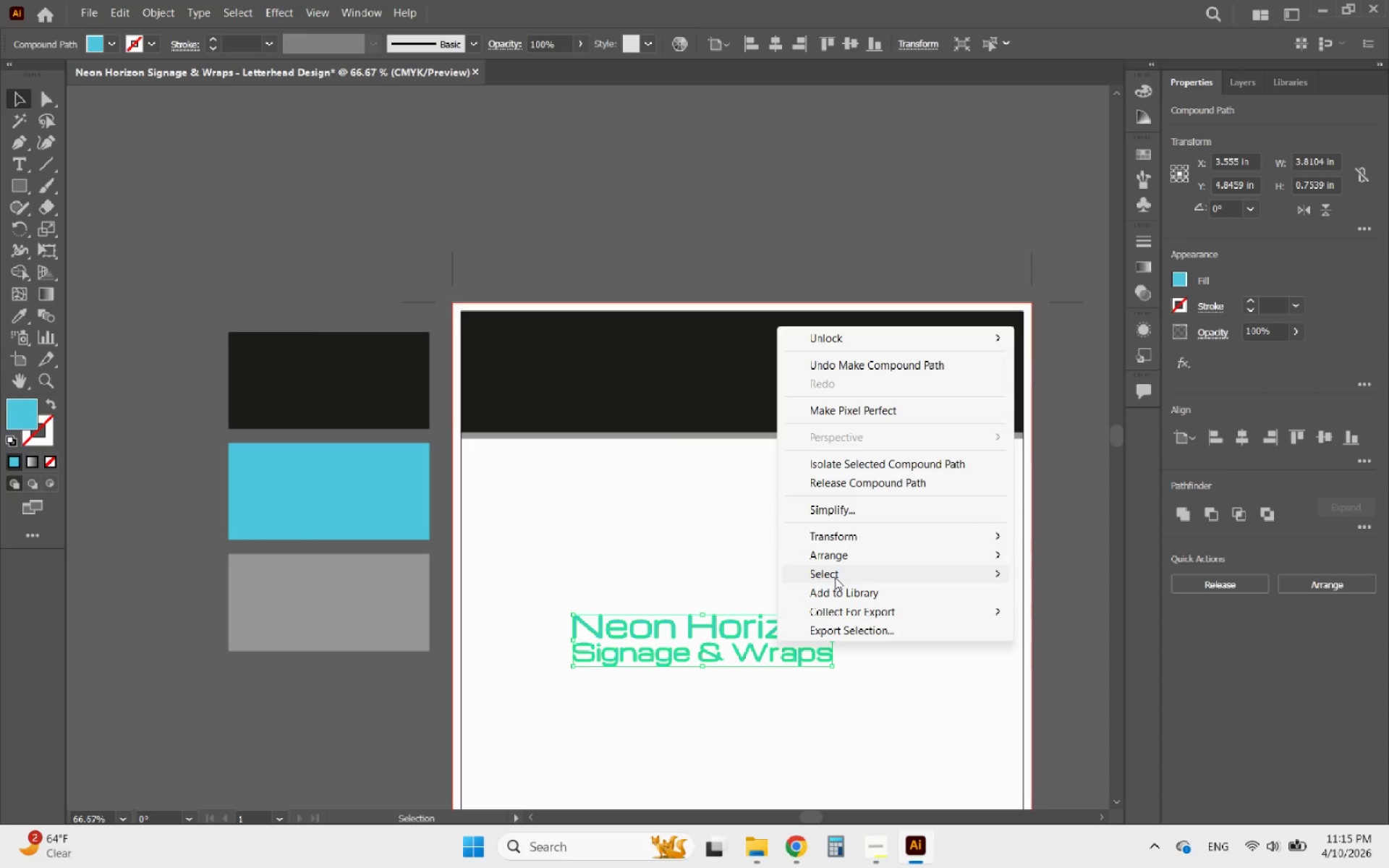 
left_click([828, 554])
 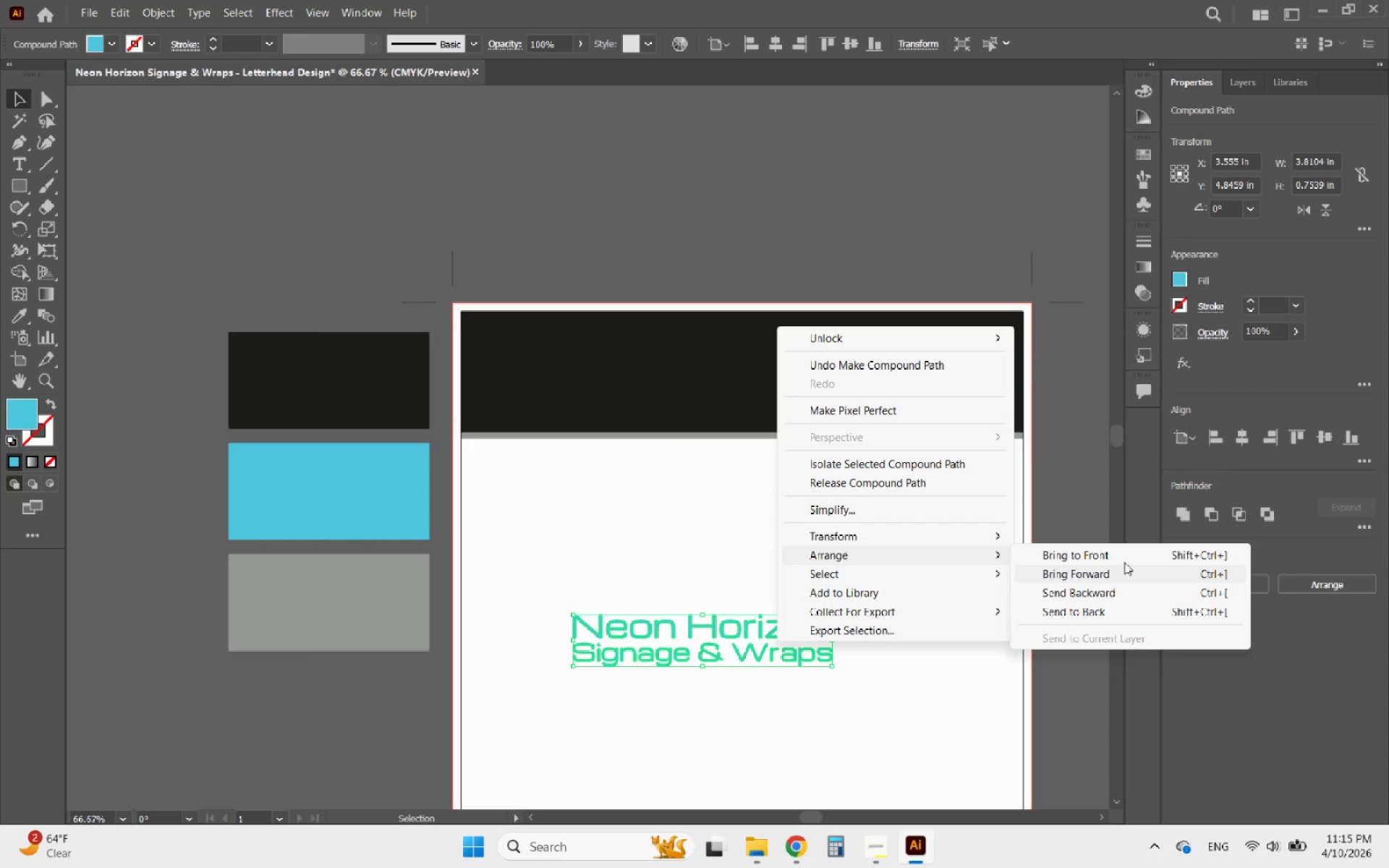 
left_click([1103, 558])
 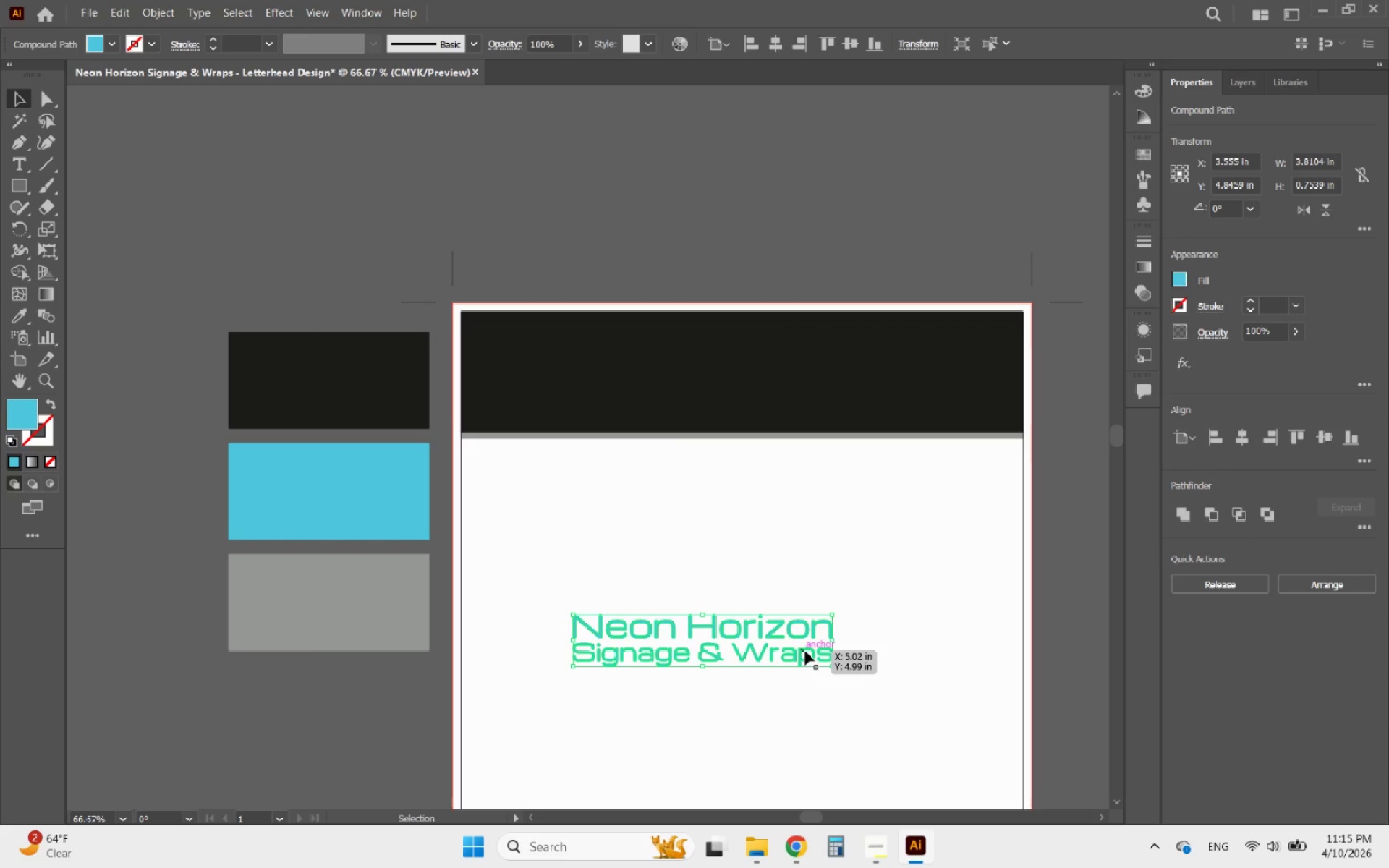 
hold_key(key=ShiftLeft, duration=1.7)
left_click_drag(start_coordinate=[833, 639], to_coordinate=[734, 632])
 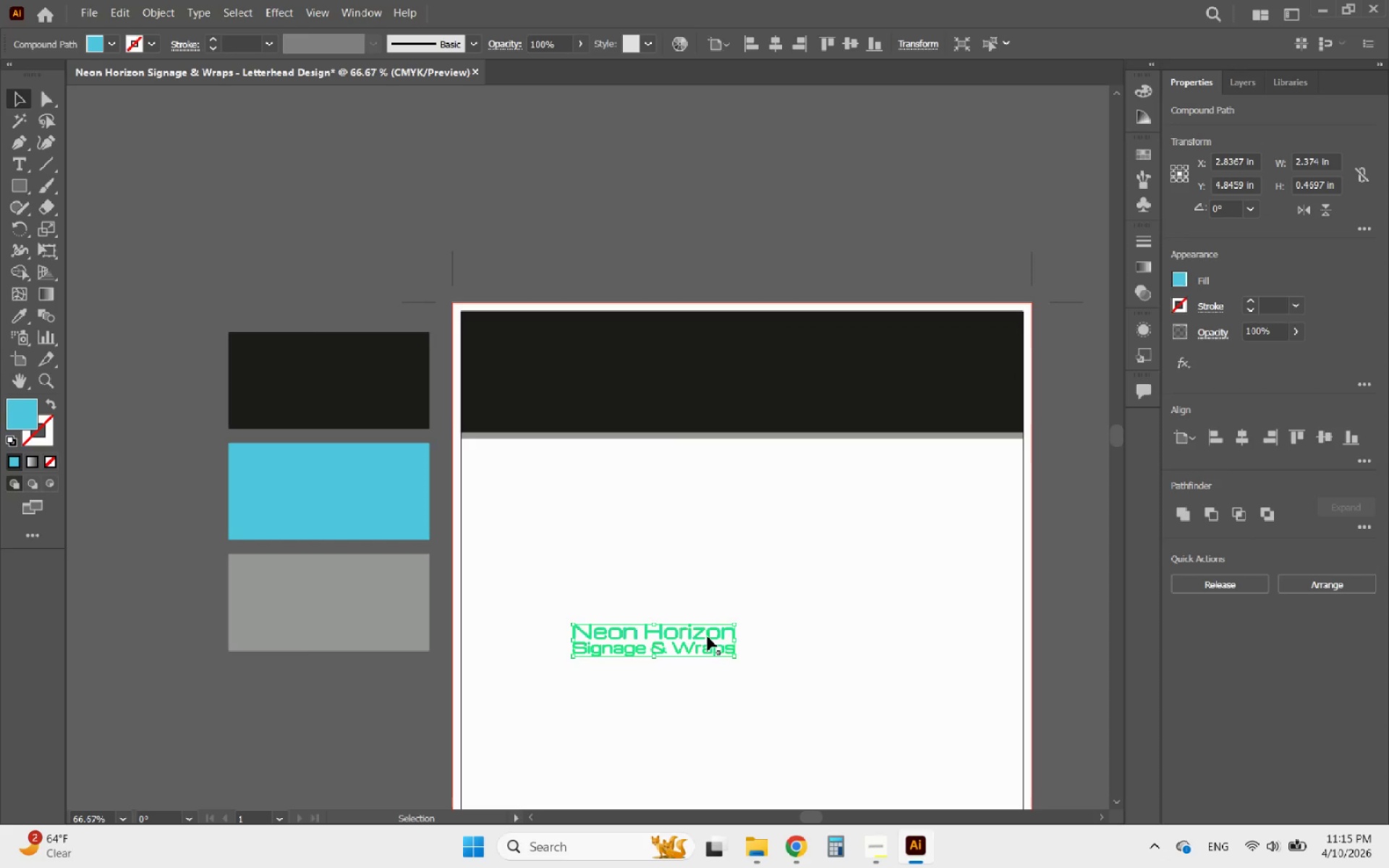 
left_click_drag(start_coordinate=[708, 637], to_coordinate=[624, 370])
 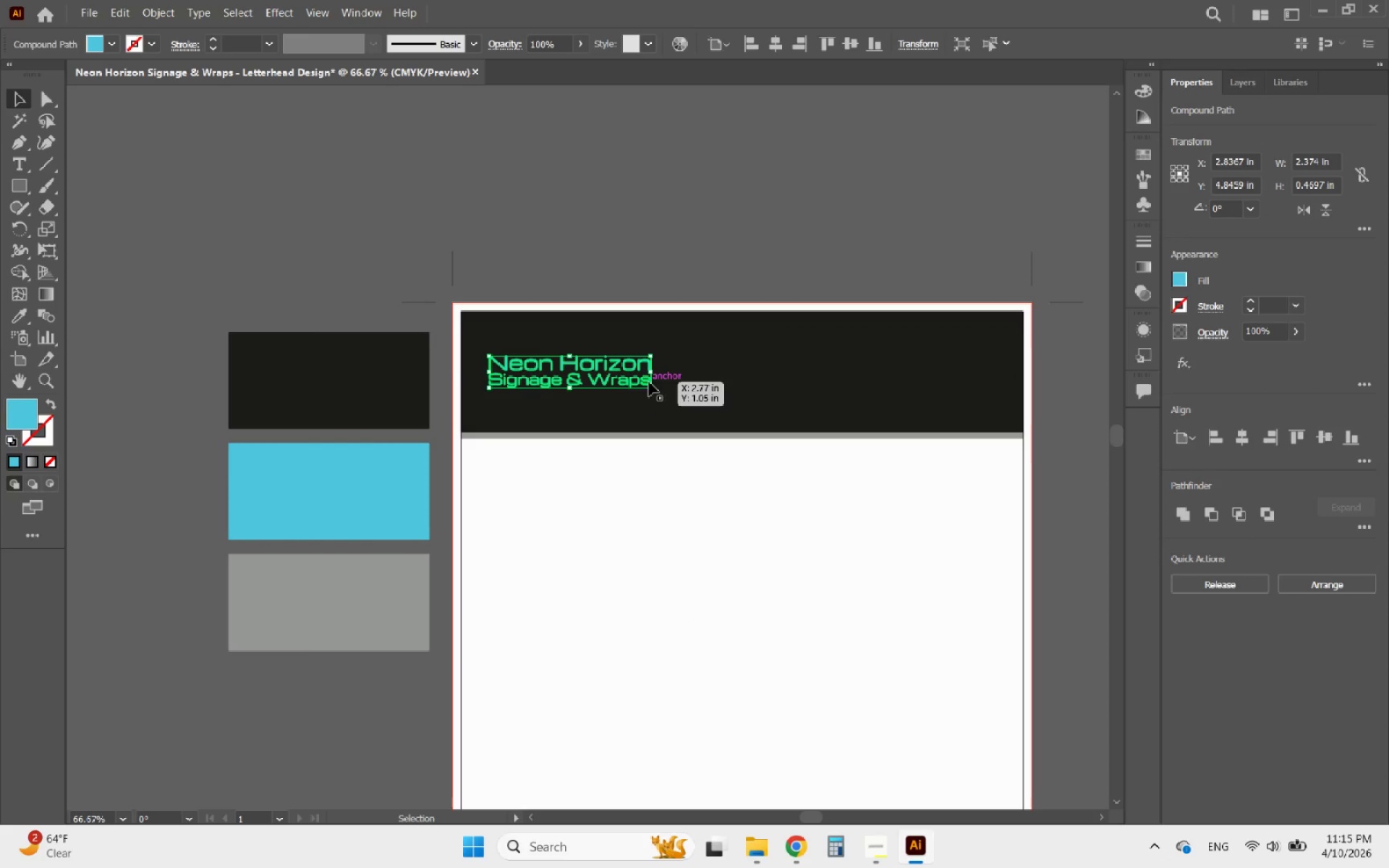 
hold_key(key=ShiftLeft, duration=3.91)
left_click_drag(start_coordinate=[650, 370], to_coordinate=[687, 367])
 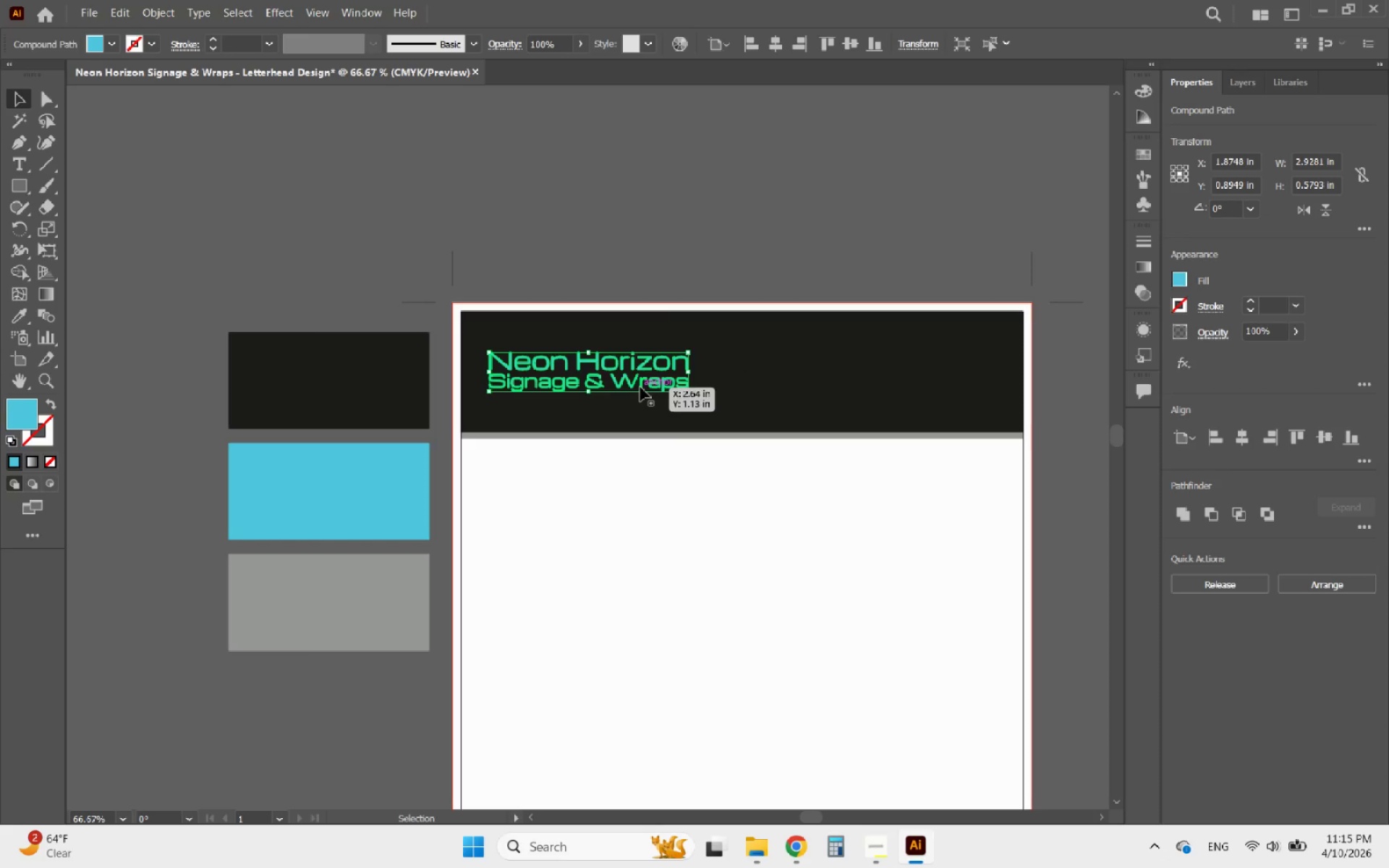 
left_click_drag(start_coordinate=[640, 387], to_coordinate=[647, 389])
 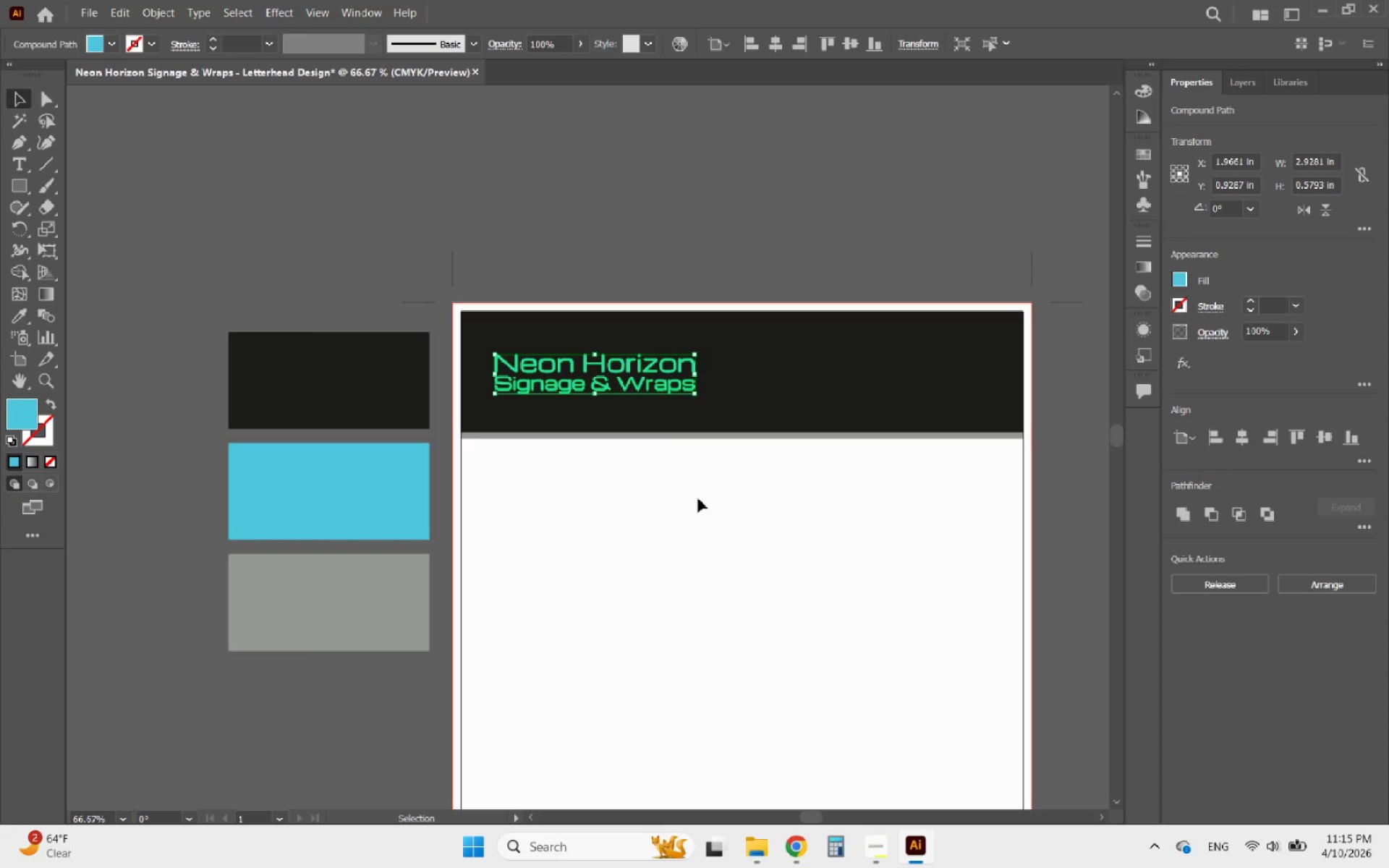 
left_click([698, 498])
 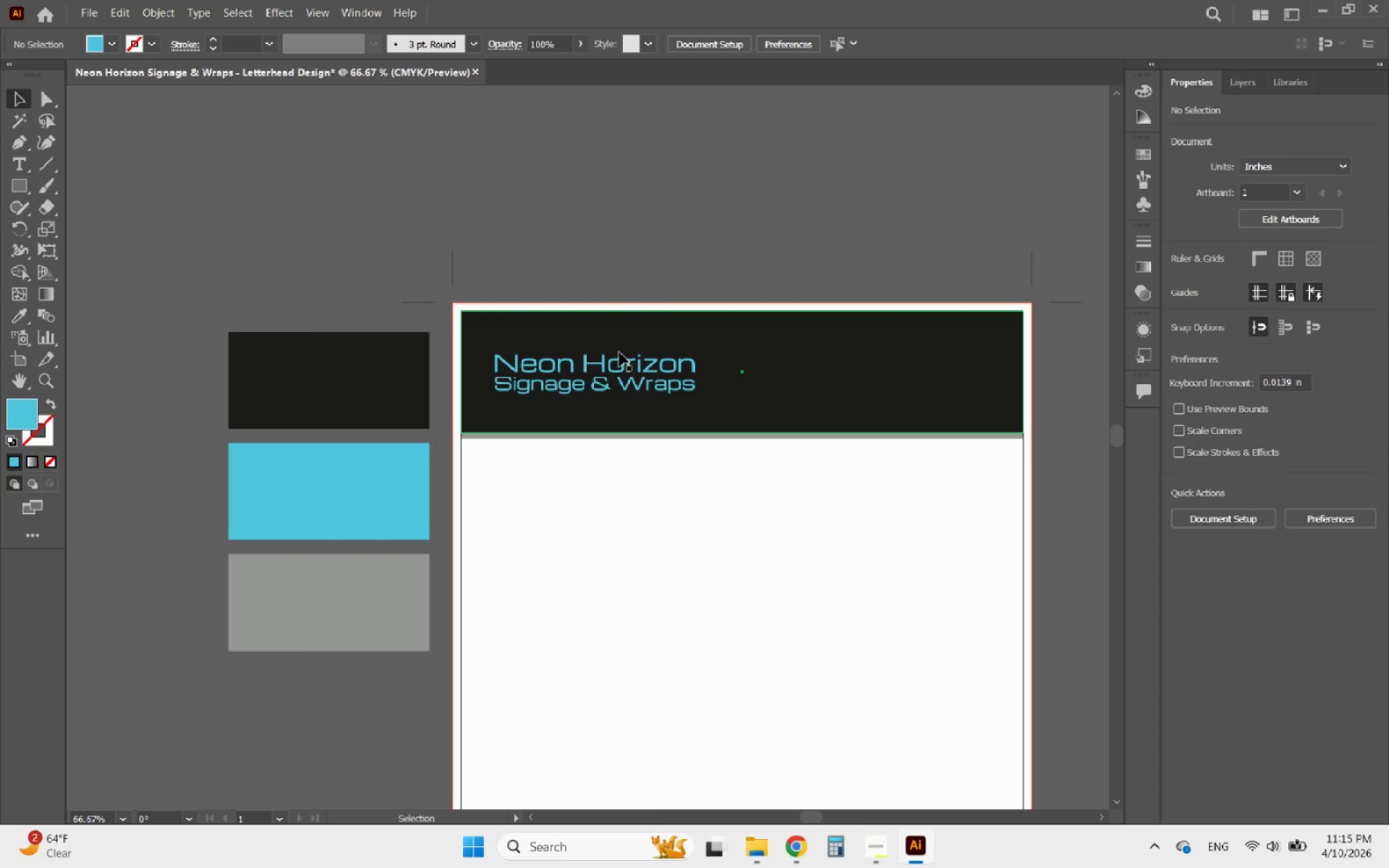 
left_click([523, 337])
 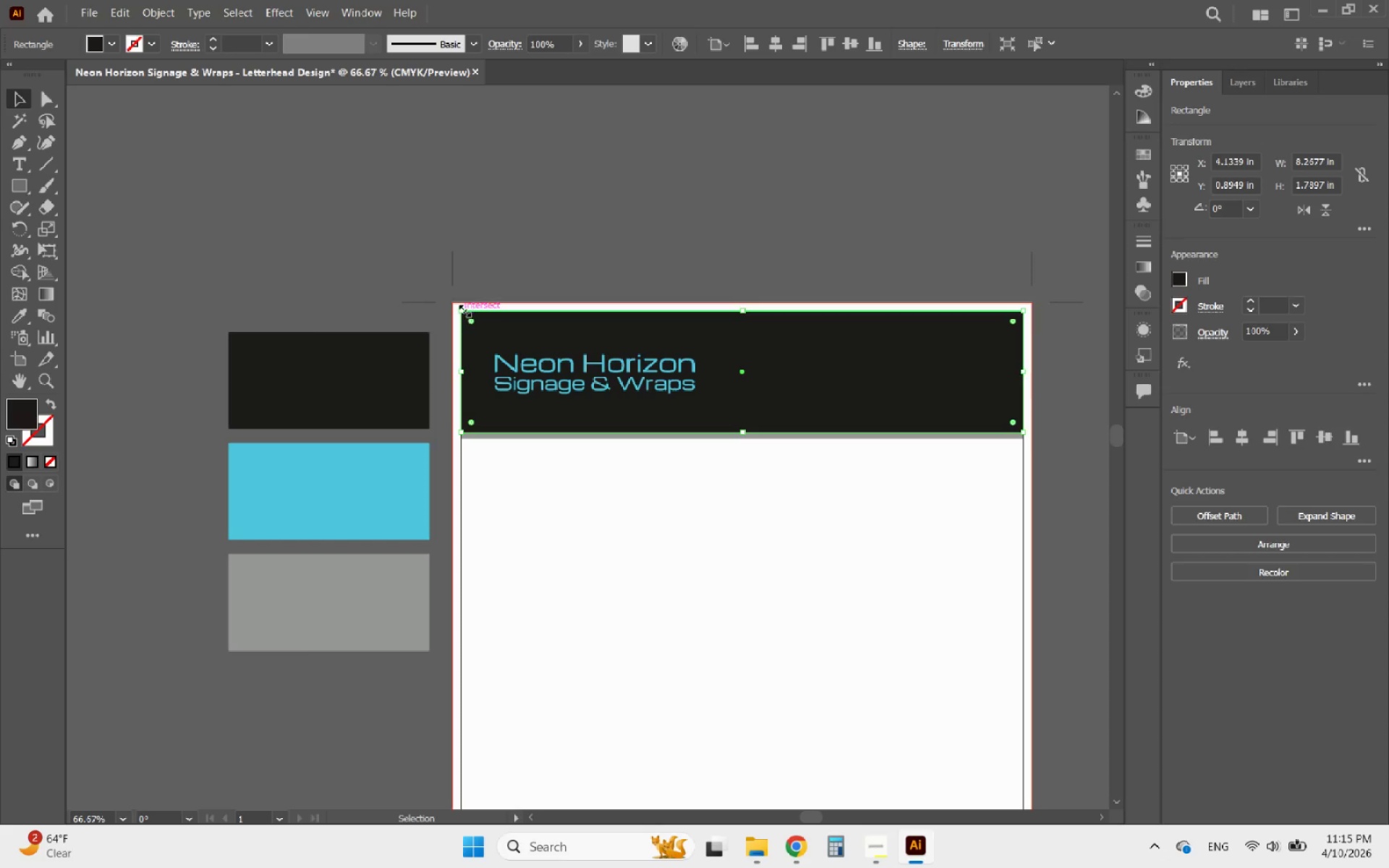 
left_click_drag(start_coordinate=[462, 308], to_coordinate=[451, 303])
 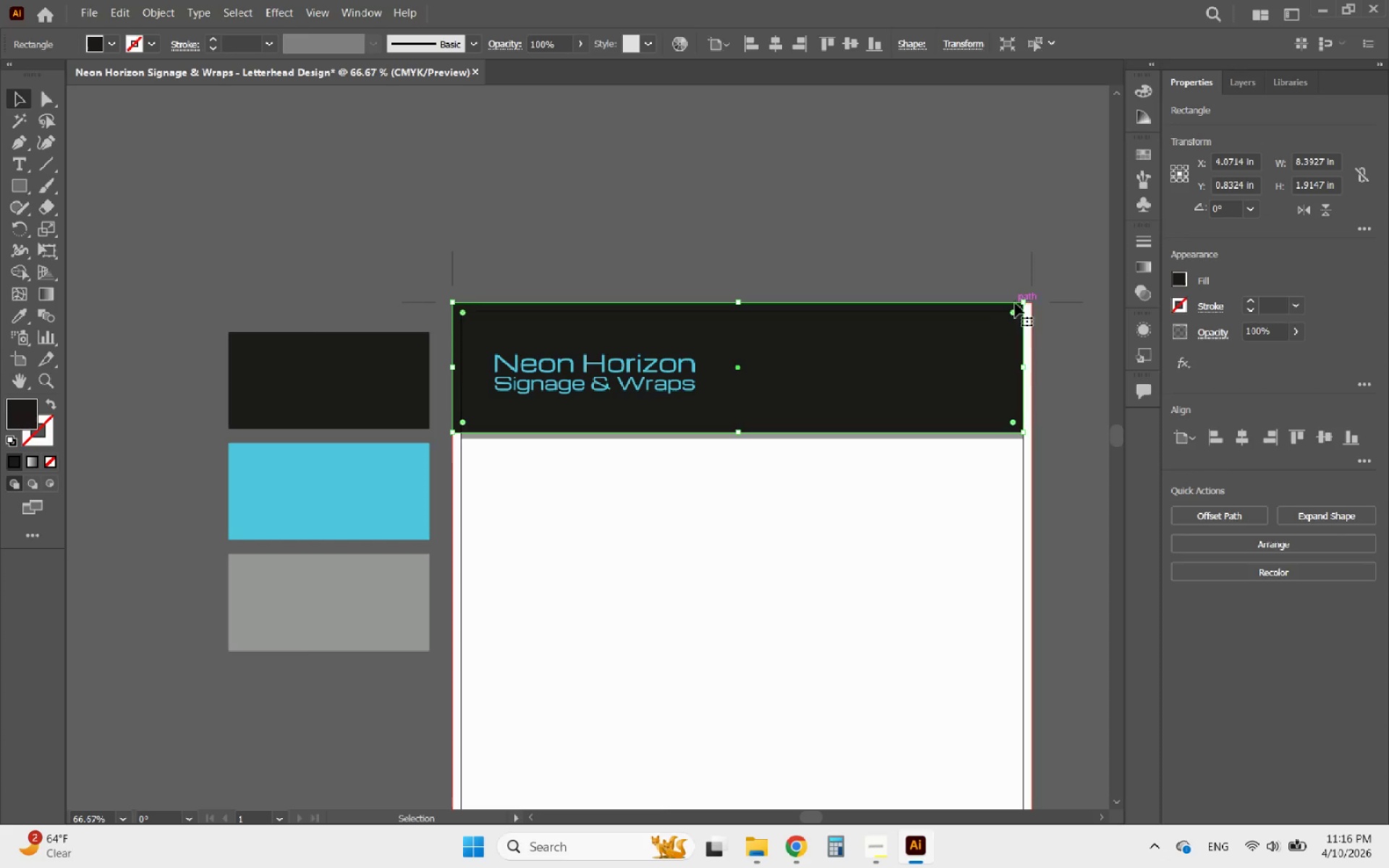 
left_click_drag(start_coordinate=[1021, 302], to_coordinate=[1033, 300])
 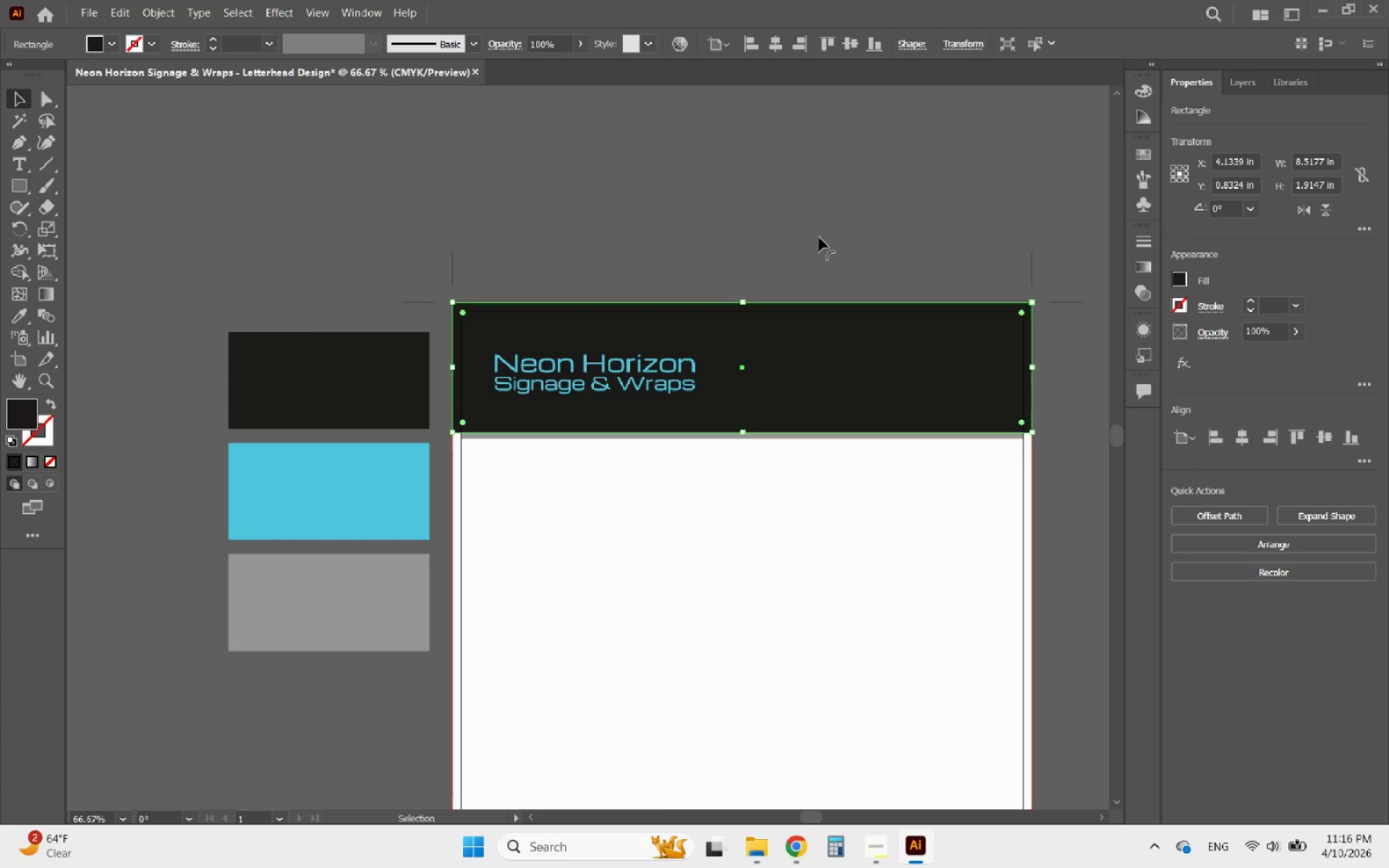 
left_click([817, 236])
 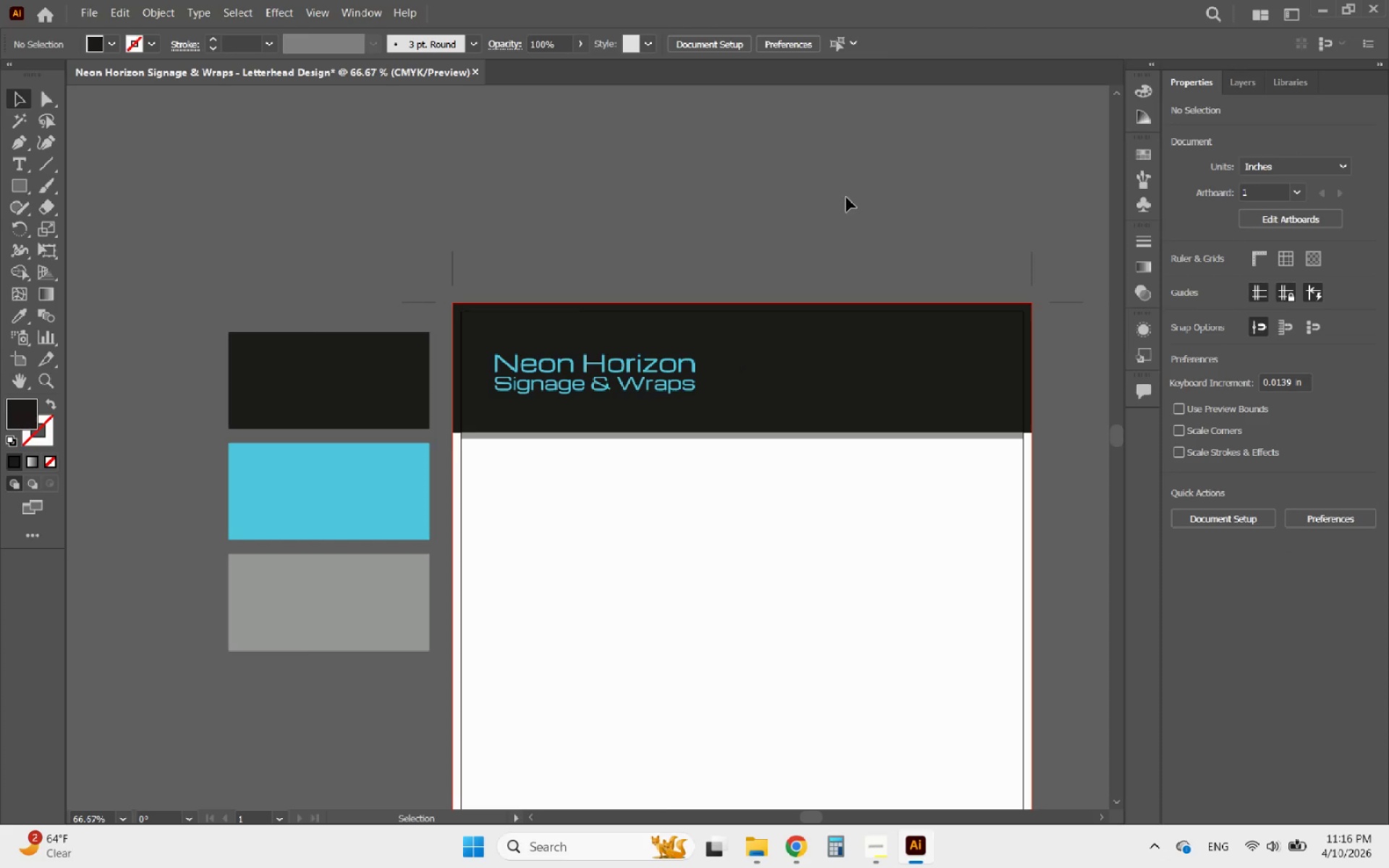 
hold_key(key=AltLeft, duration=1.58)
scroll: coordinate [763, 210], scroll_direction: down, amount: 2.0
 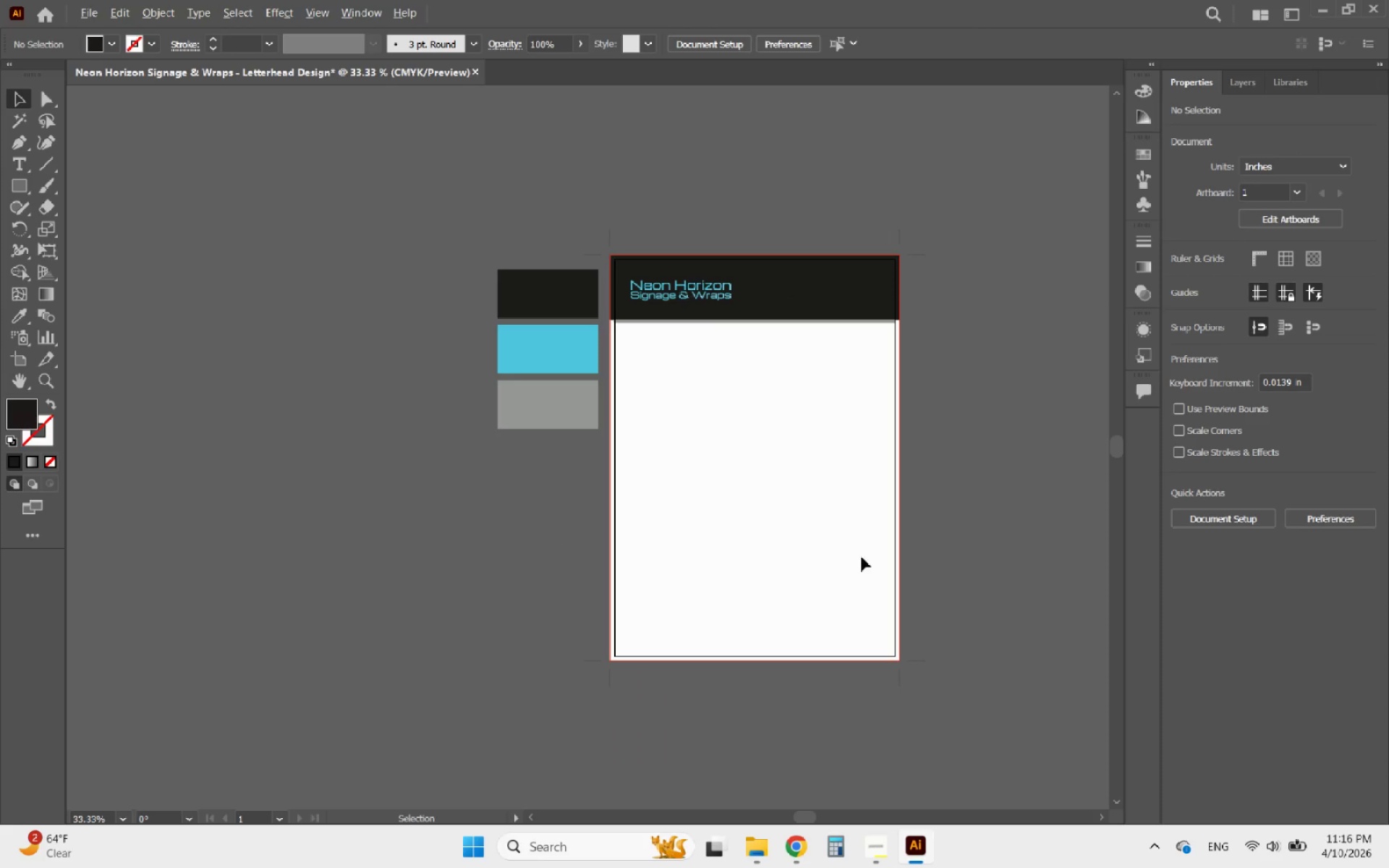 
scroll: coordinate [865, 559], scroll_direction: up, amount: 1.0
 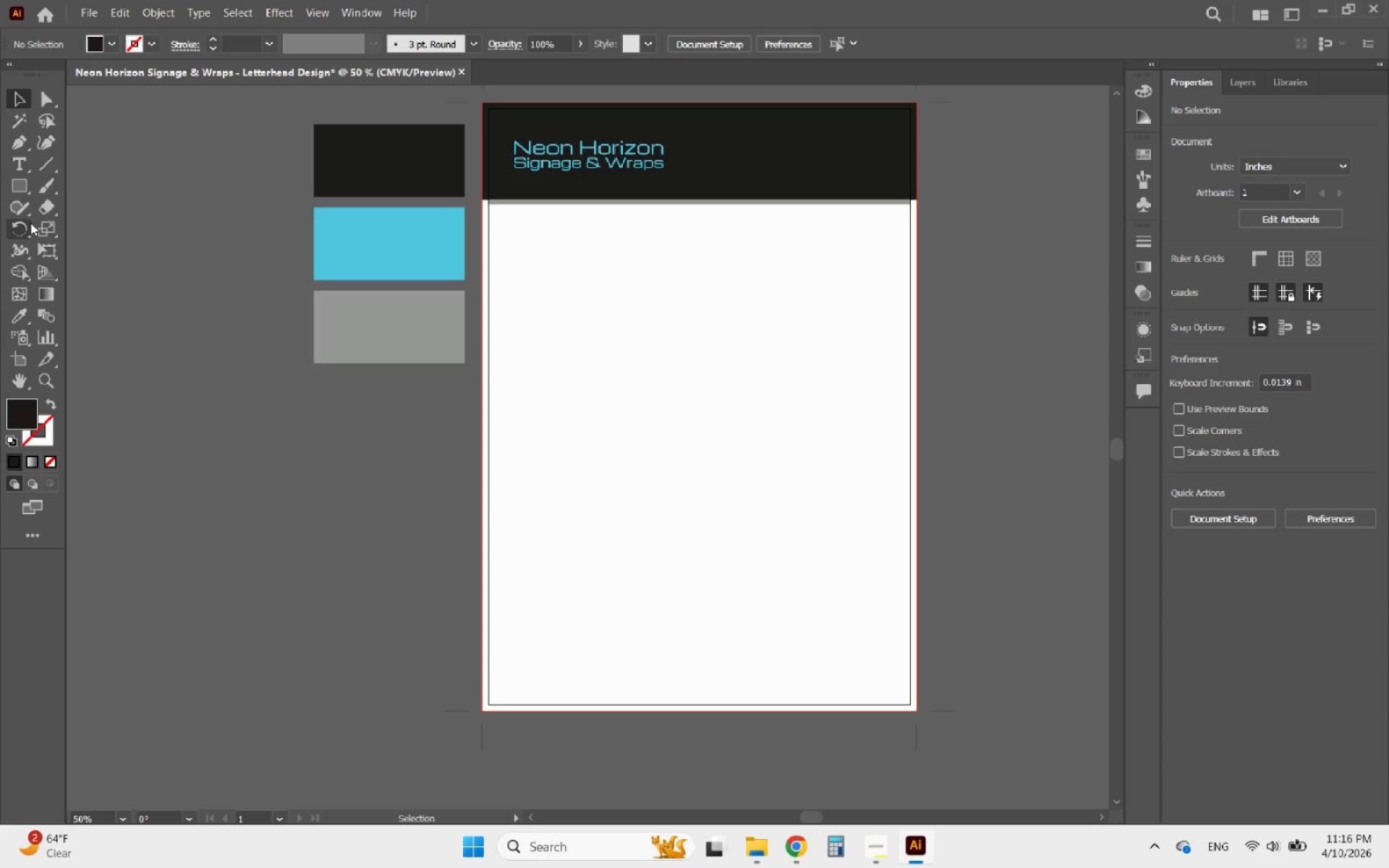 
left_click([634, 154])
 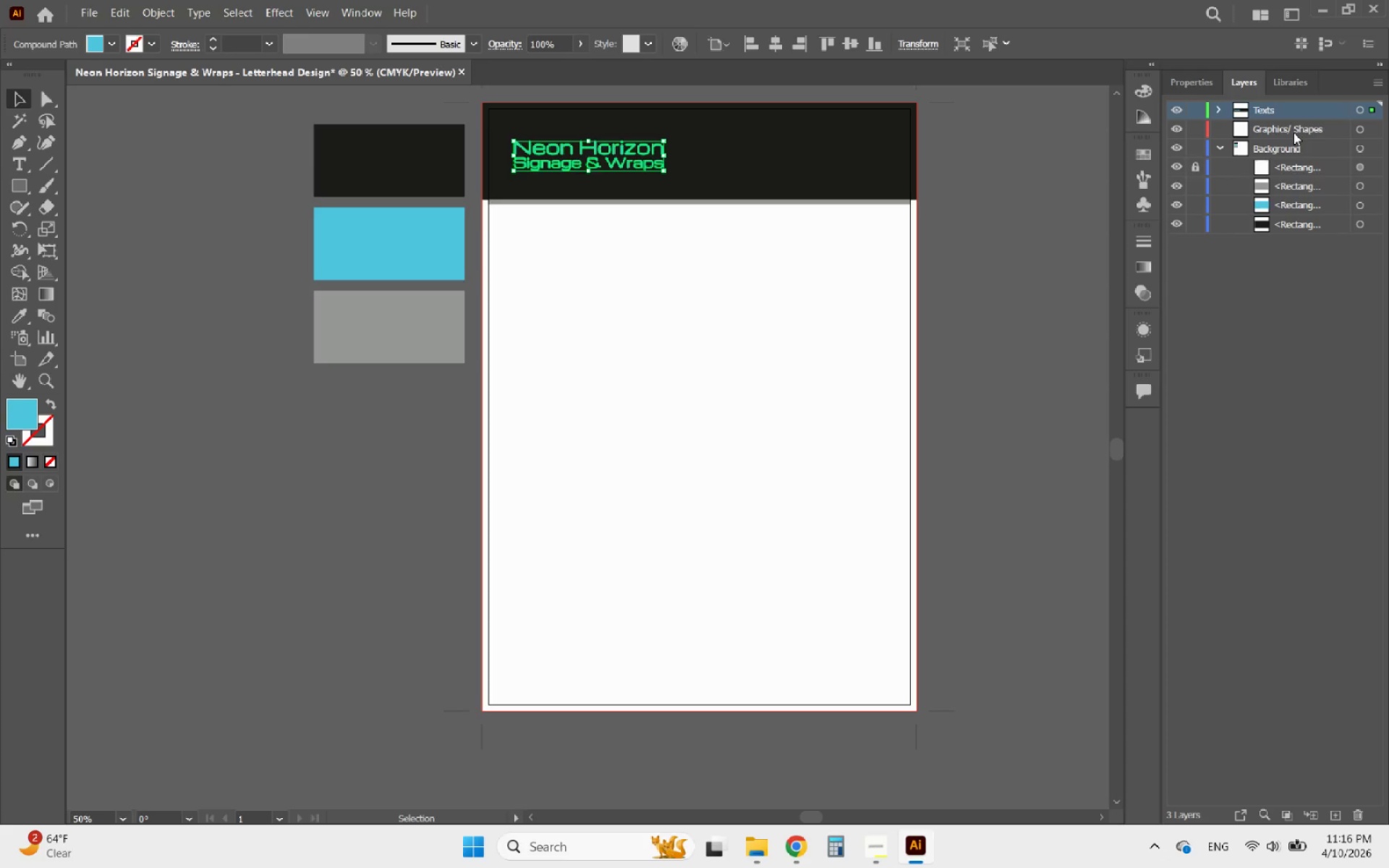 
left_click([974, 259])
 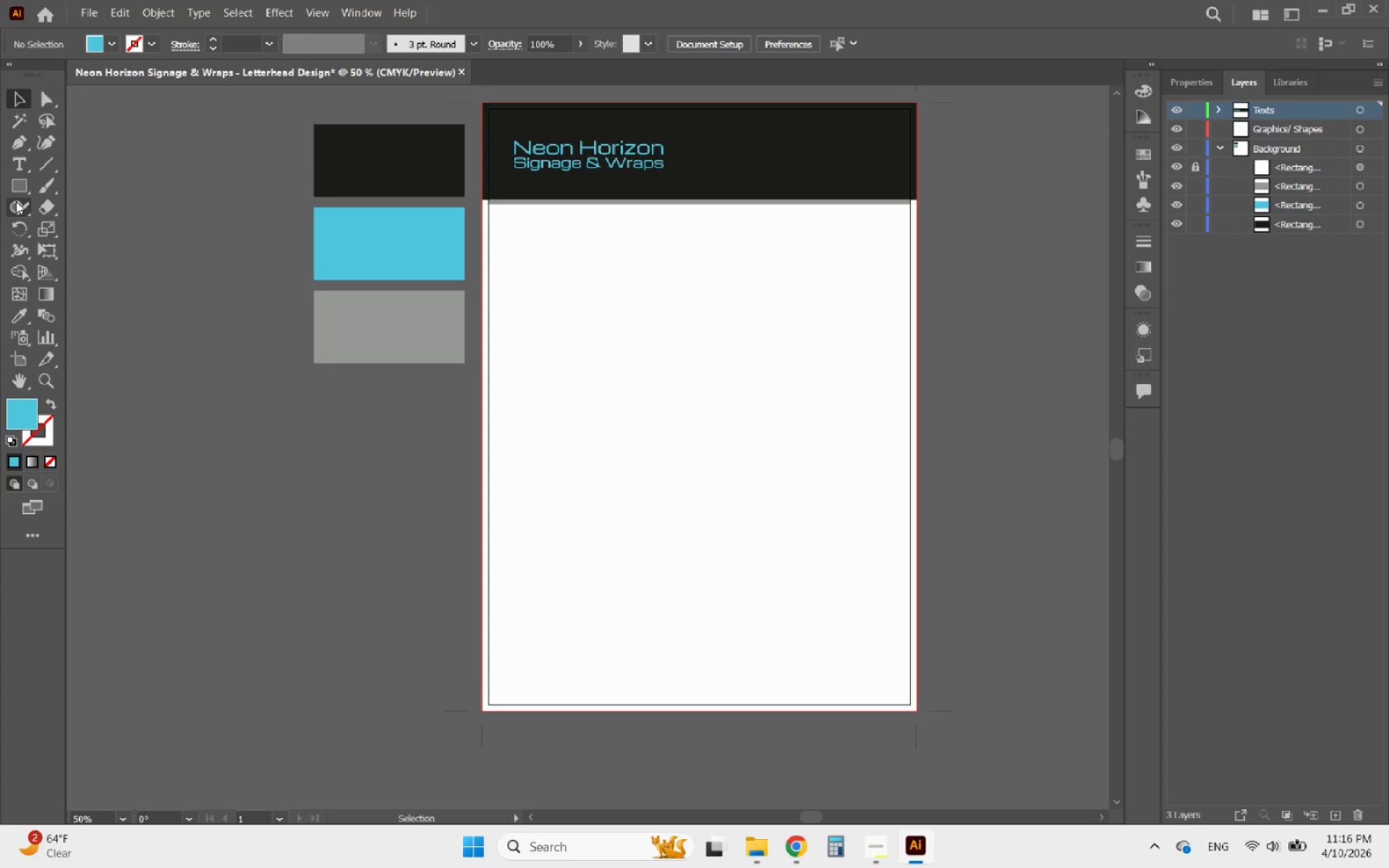 
left_click([19, 169])
 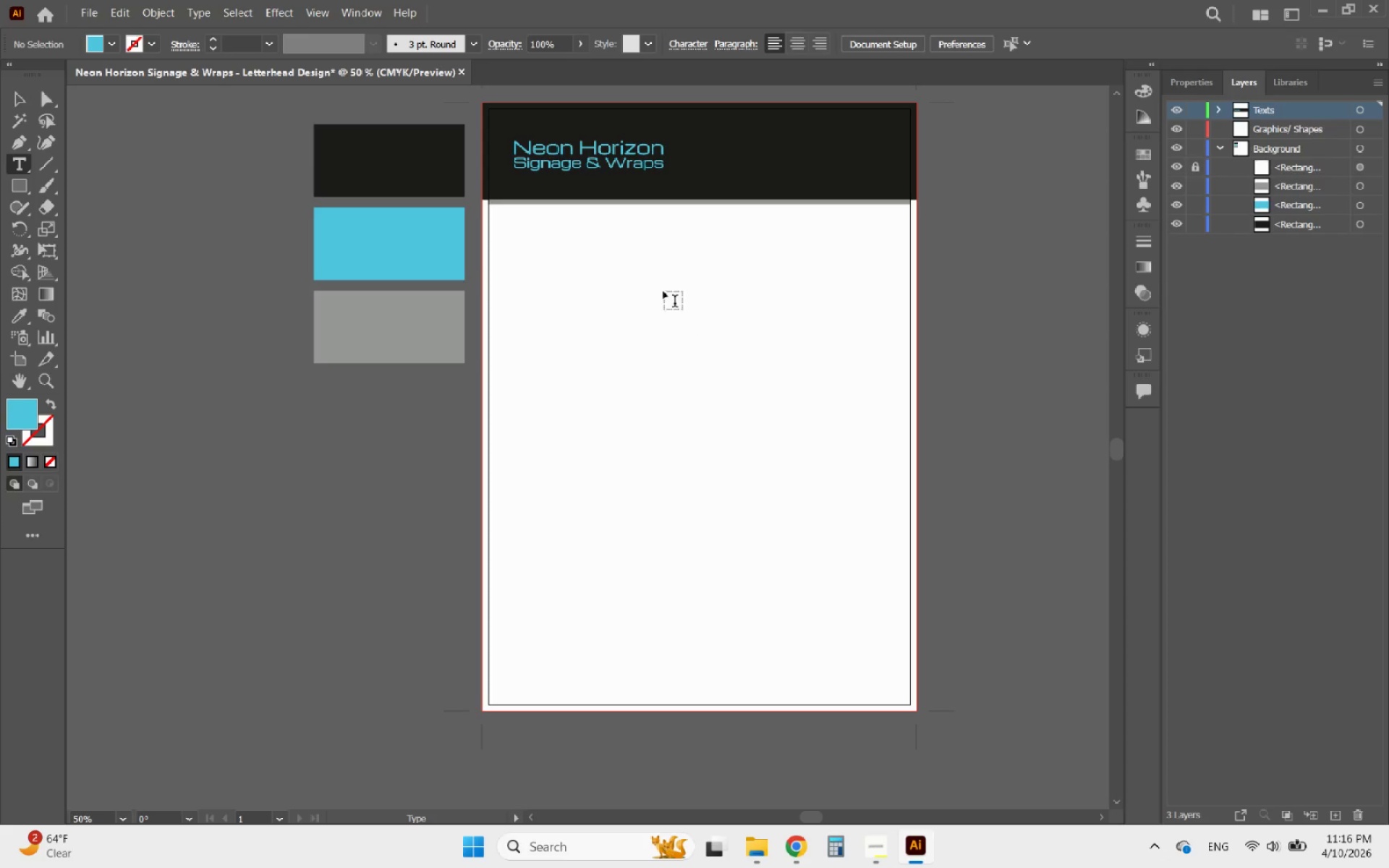 
left_click([584, 258])
 